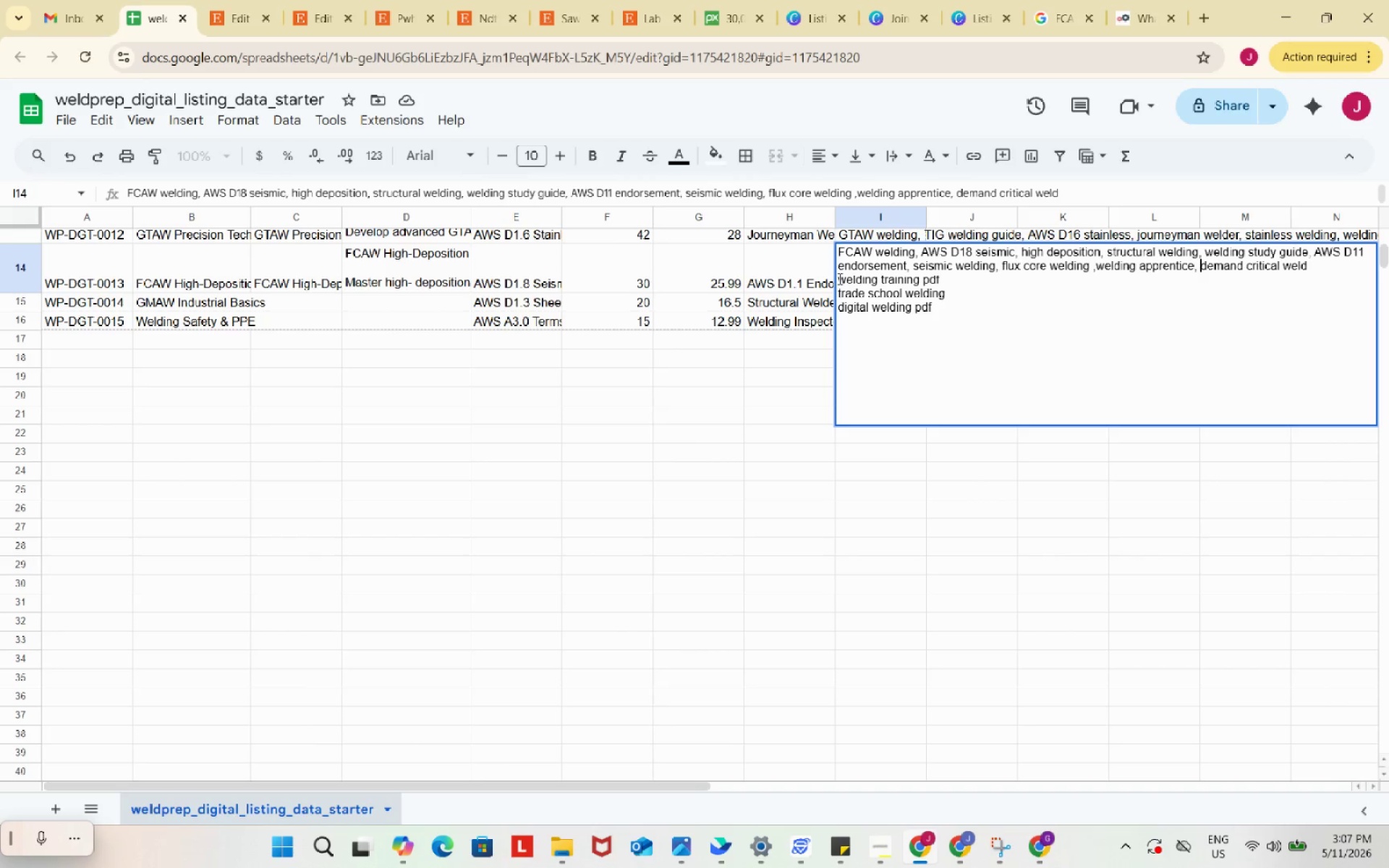 
left_click([838, 278])
 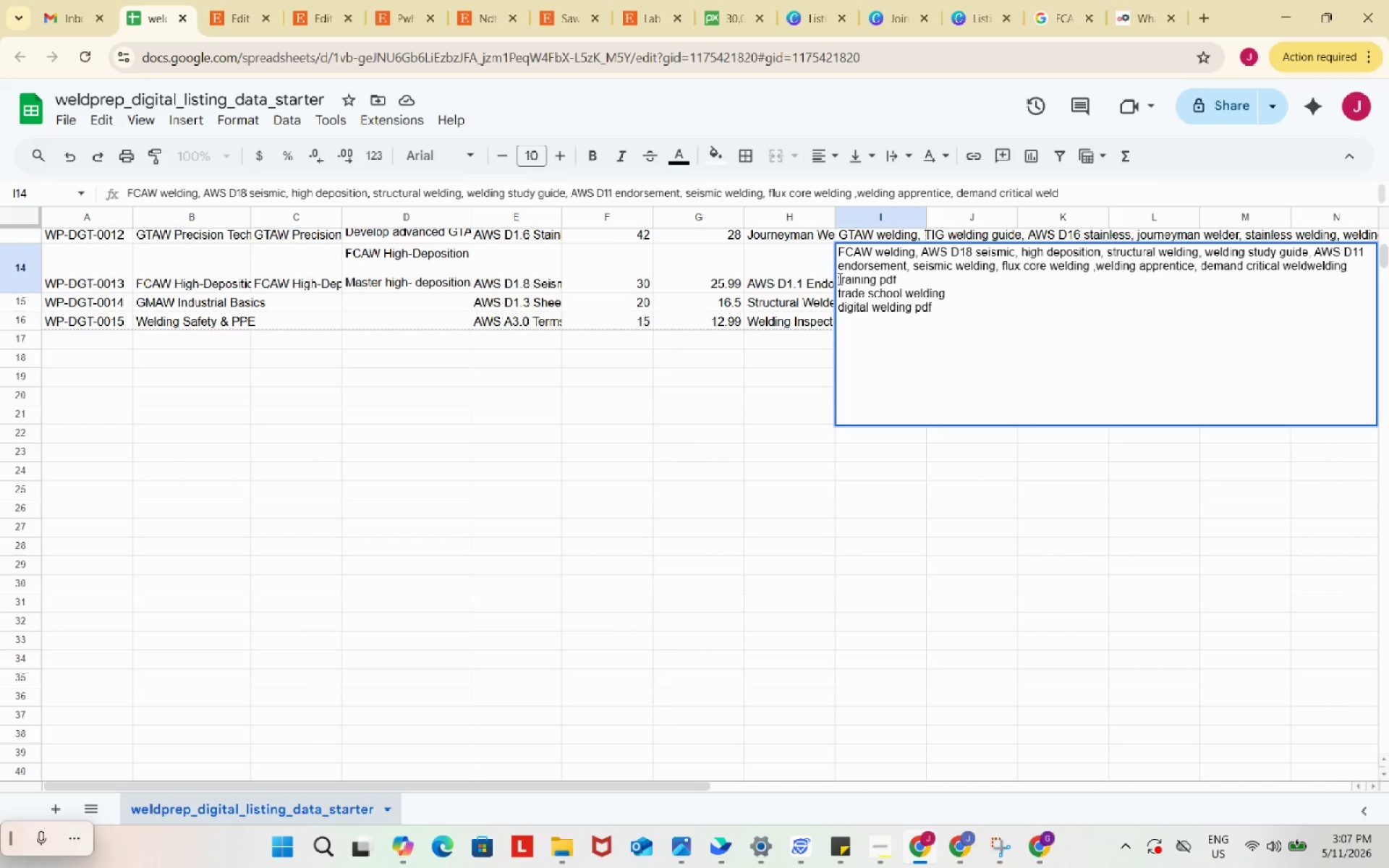 
key(Backspace)
 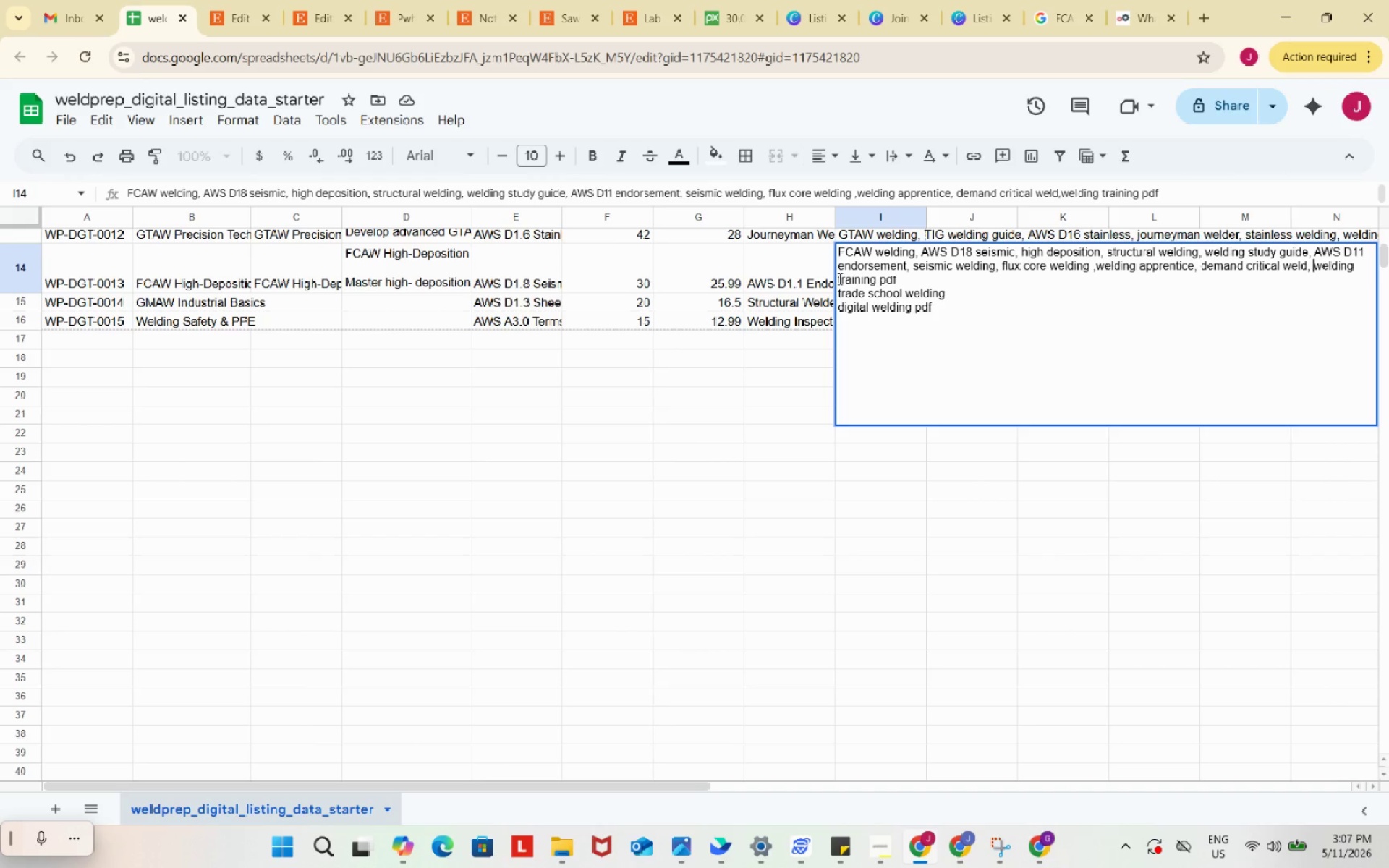 
key(Comma)
 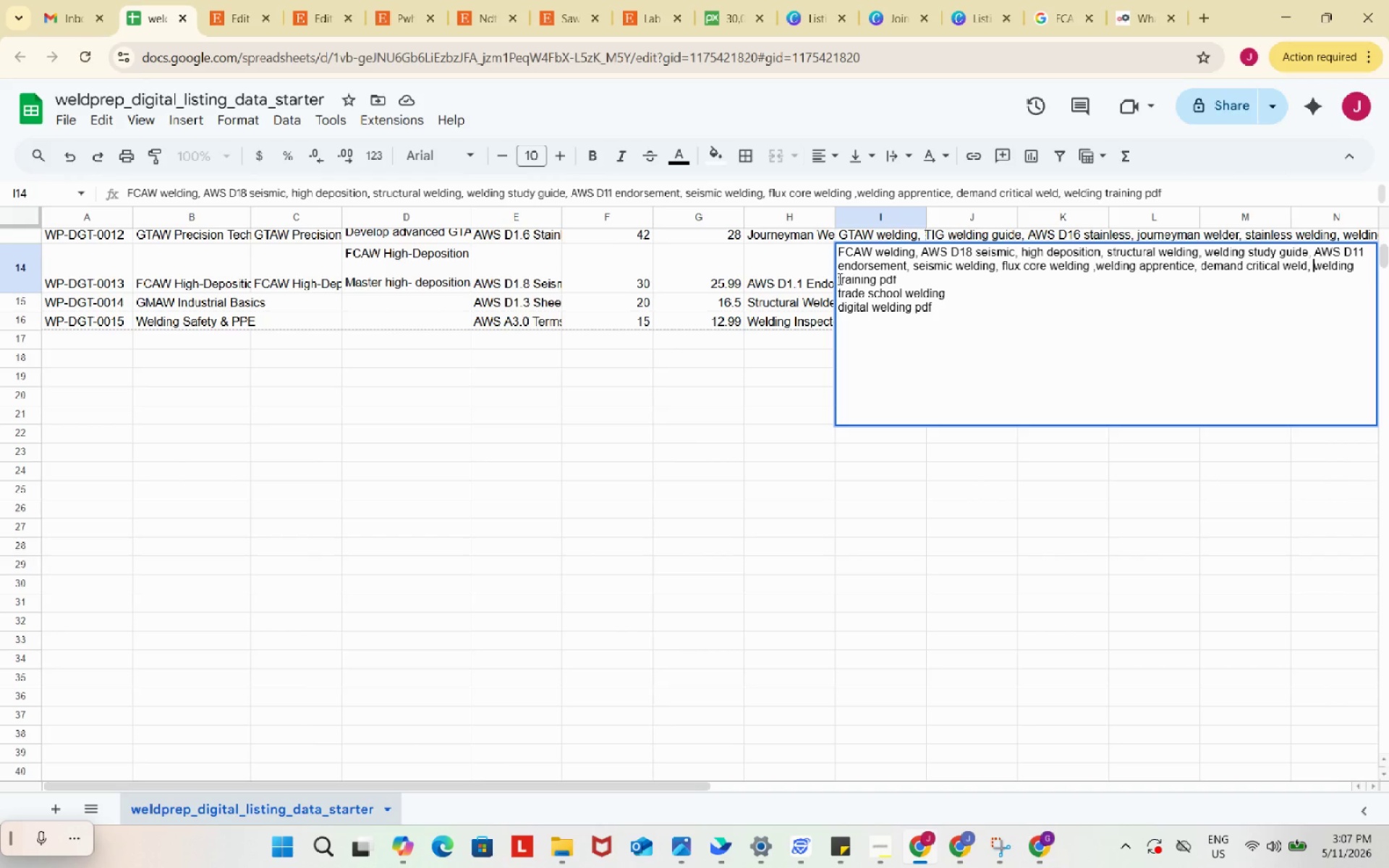 
key(Space)
 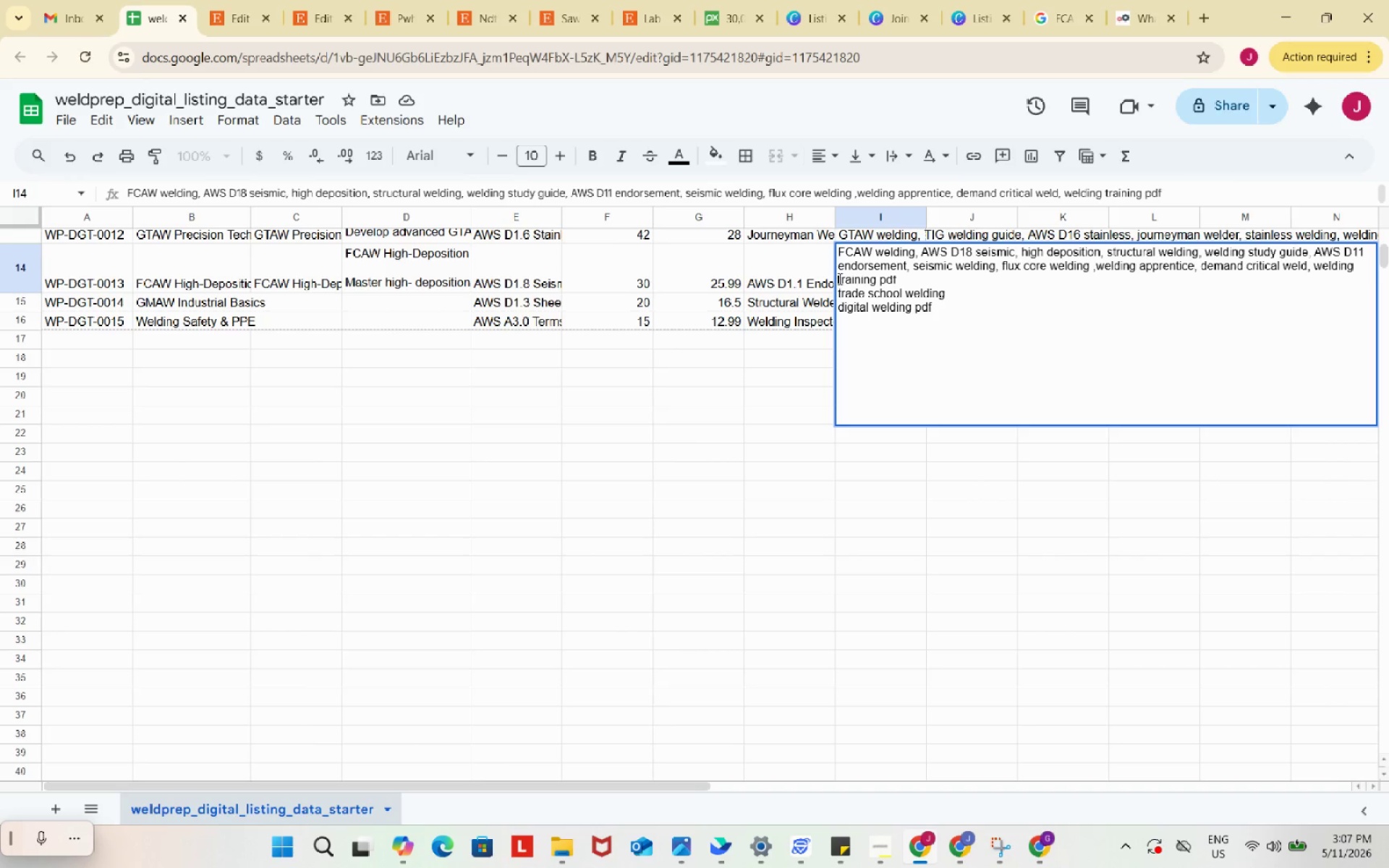 
left_click([838, 278])
 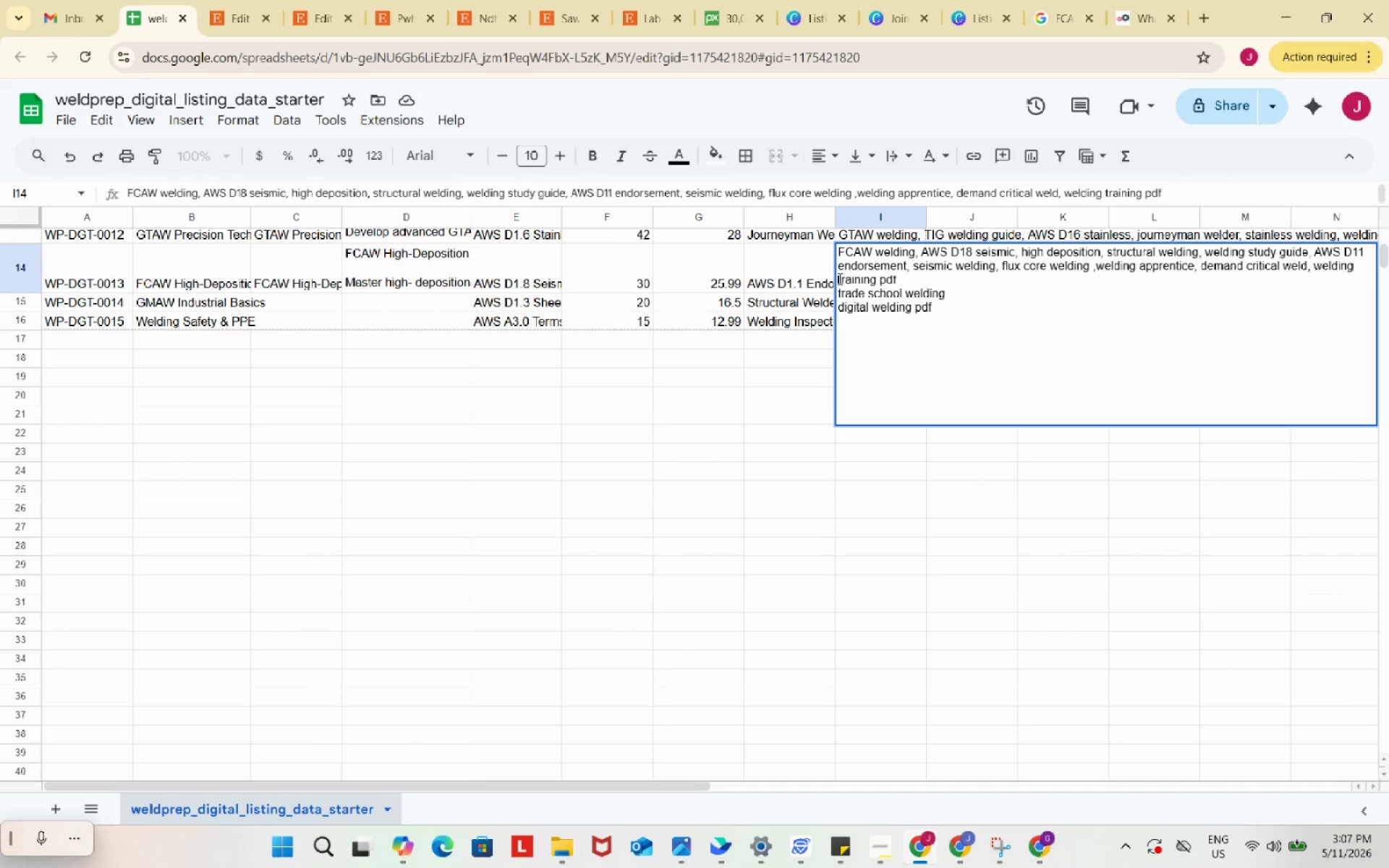 
key(Backspace)
 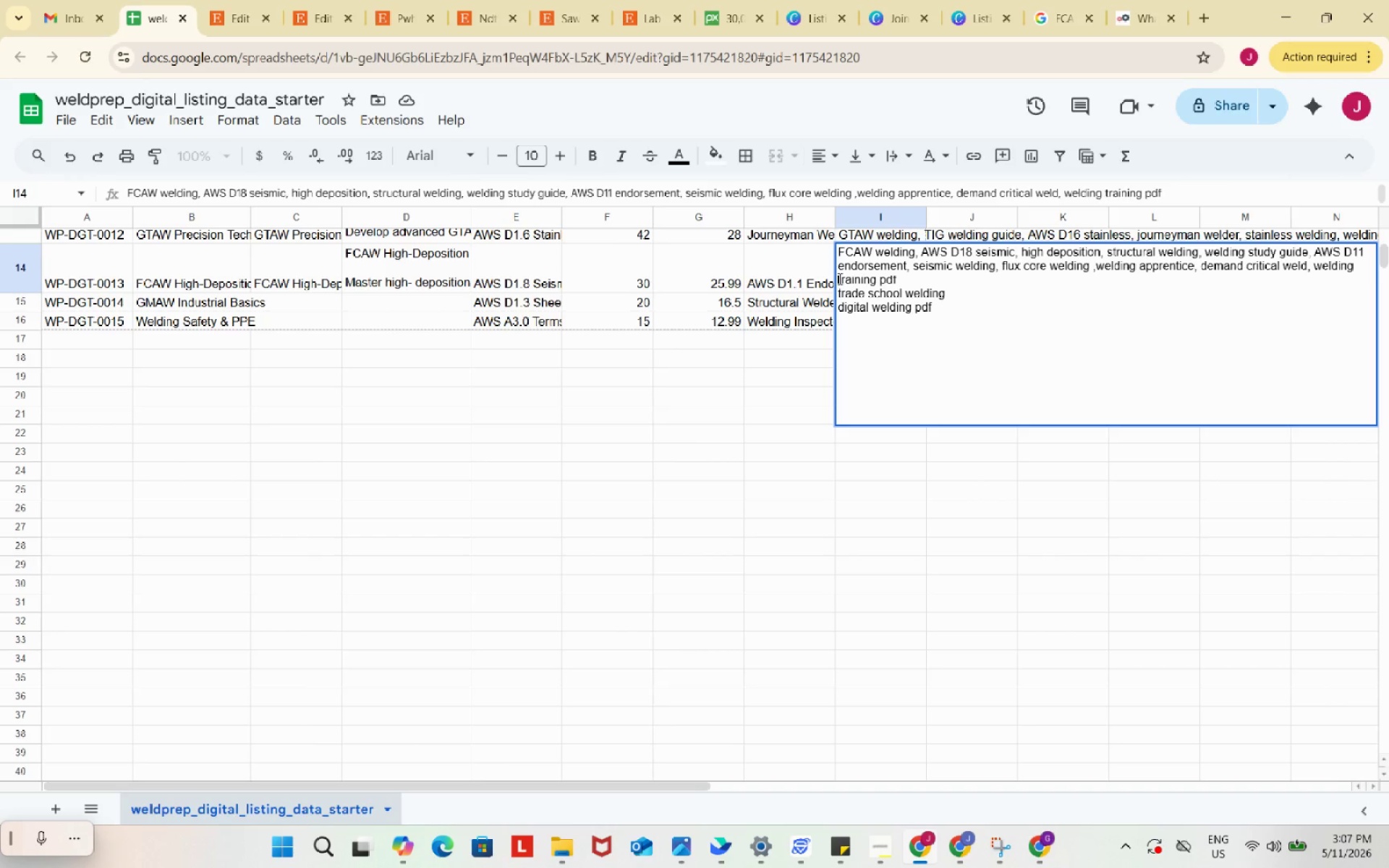 
key(Space)
 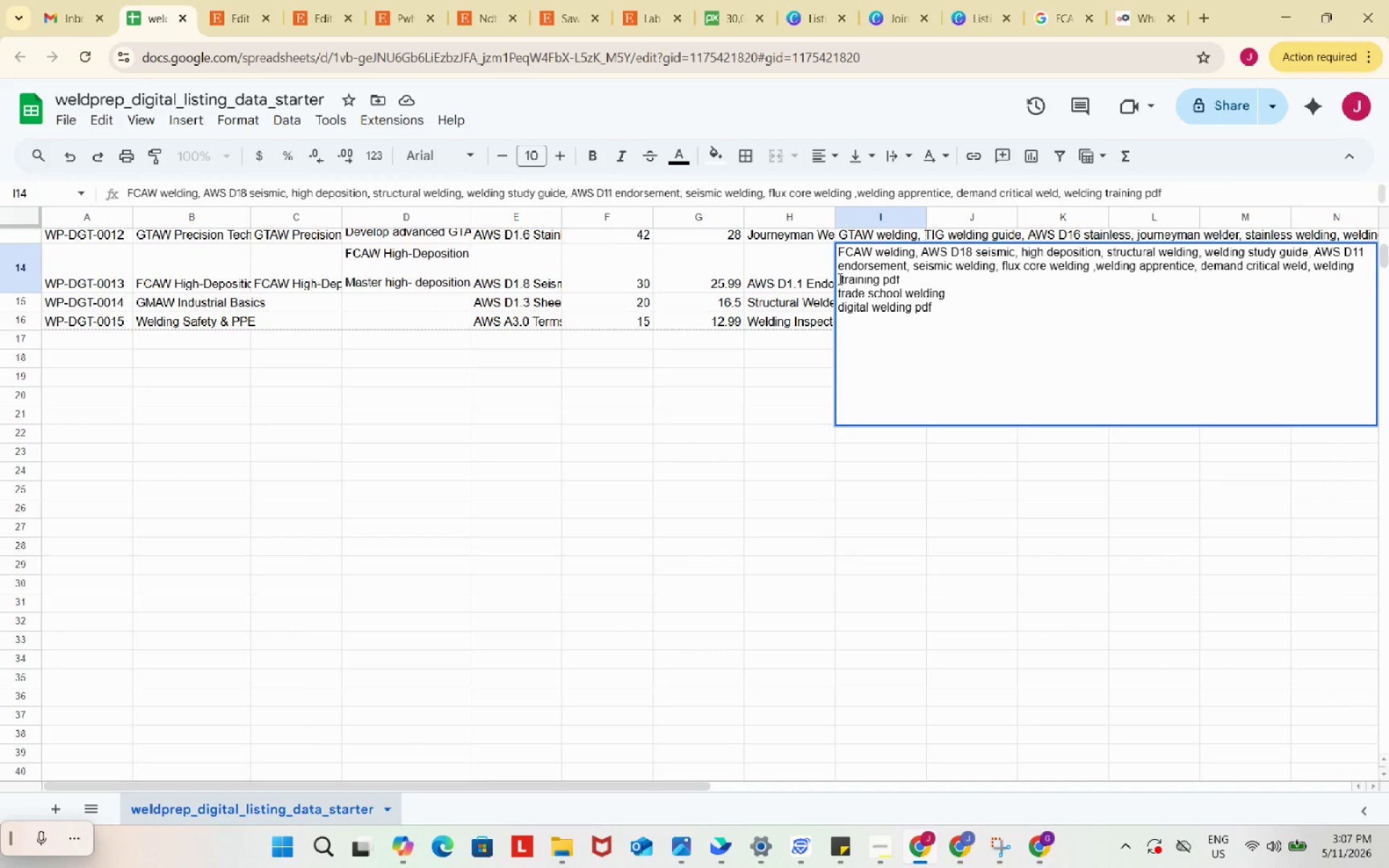 
key(Comma)
 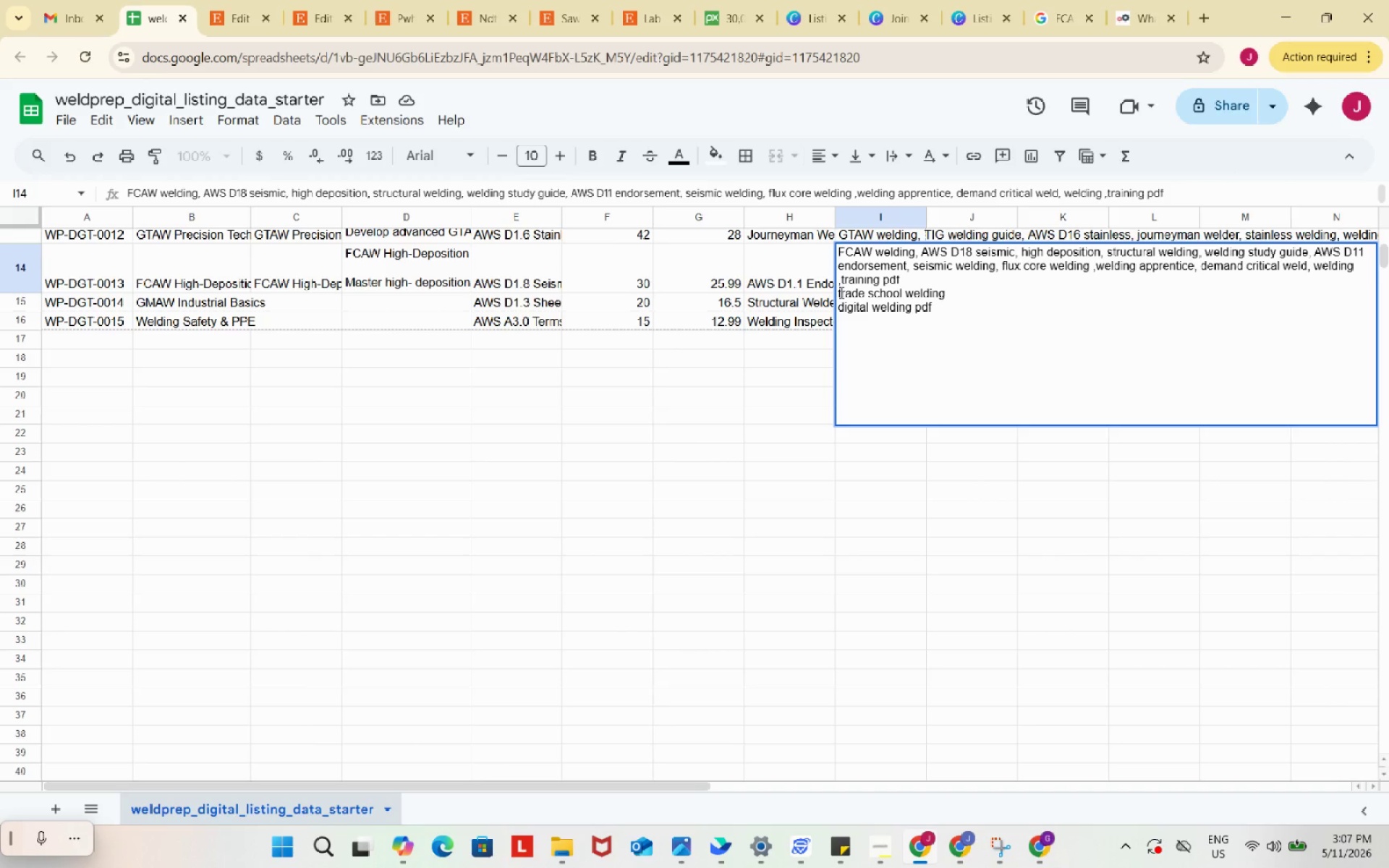 
key(Backspace)
 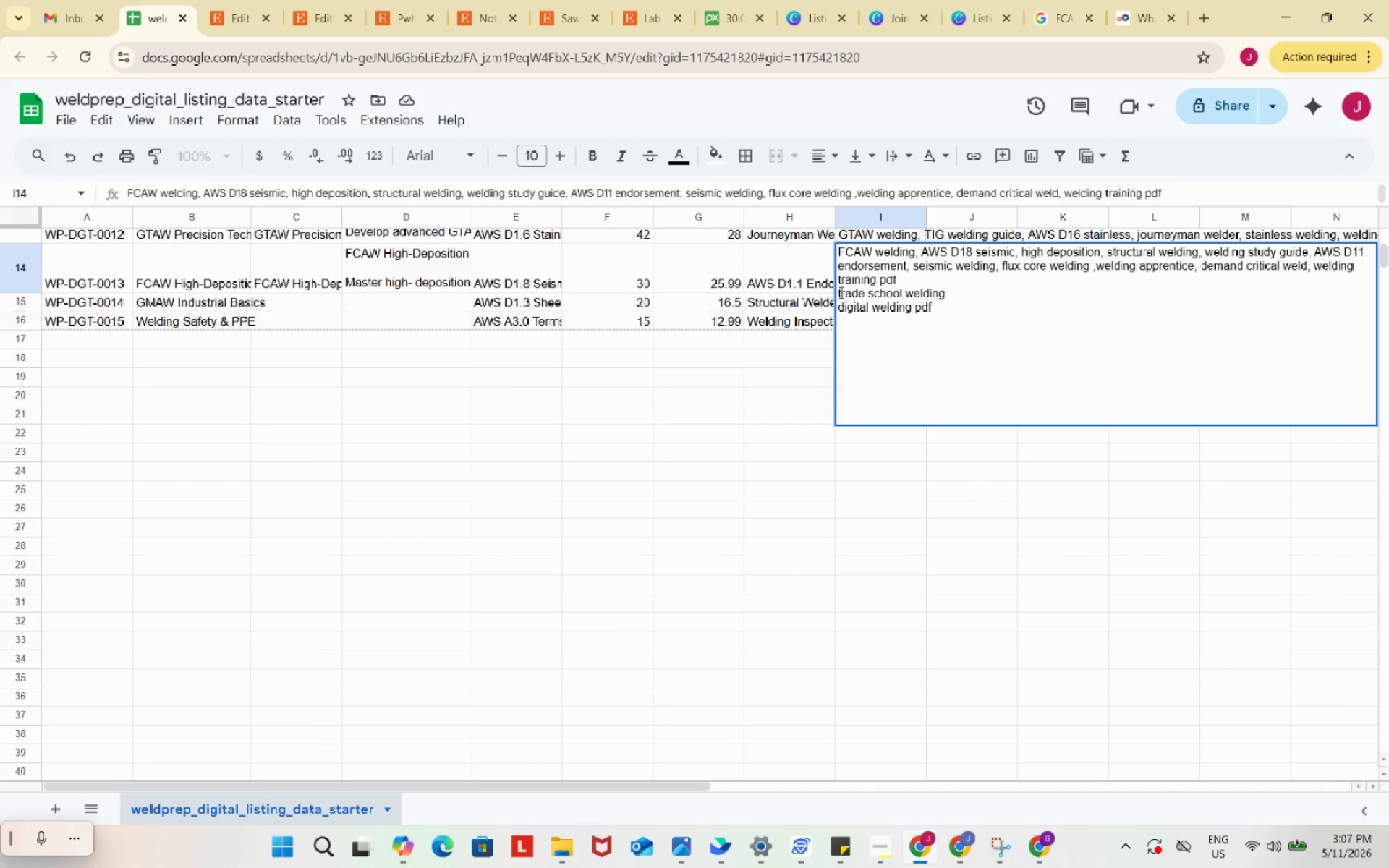 
left_click([840, 292])
 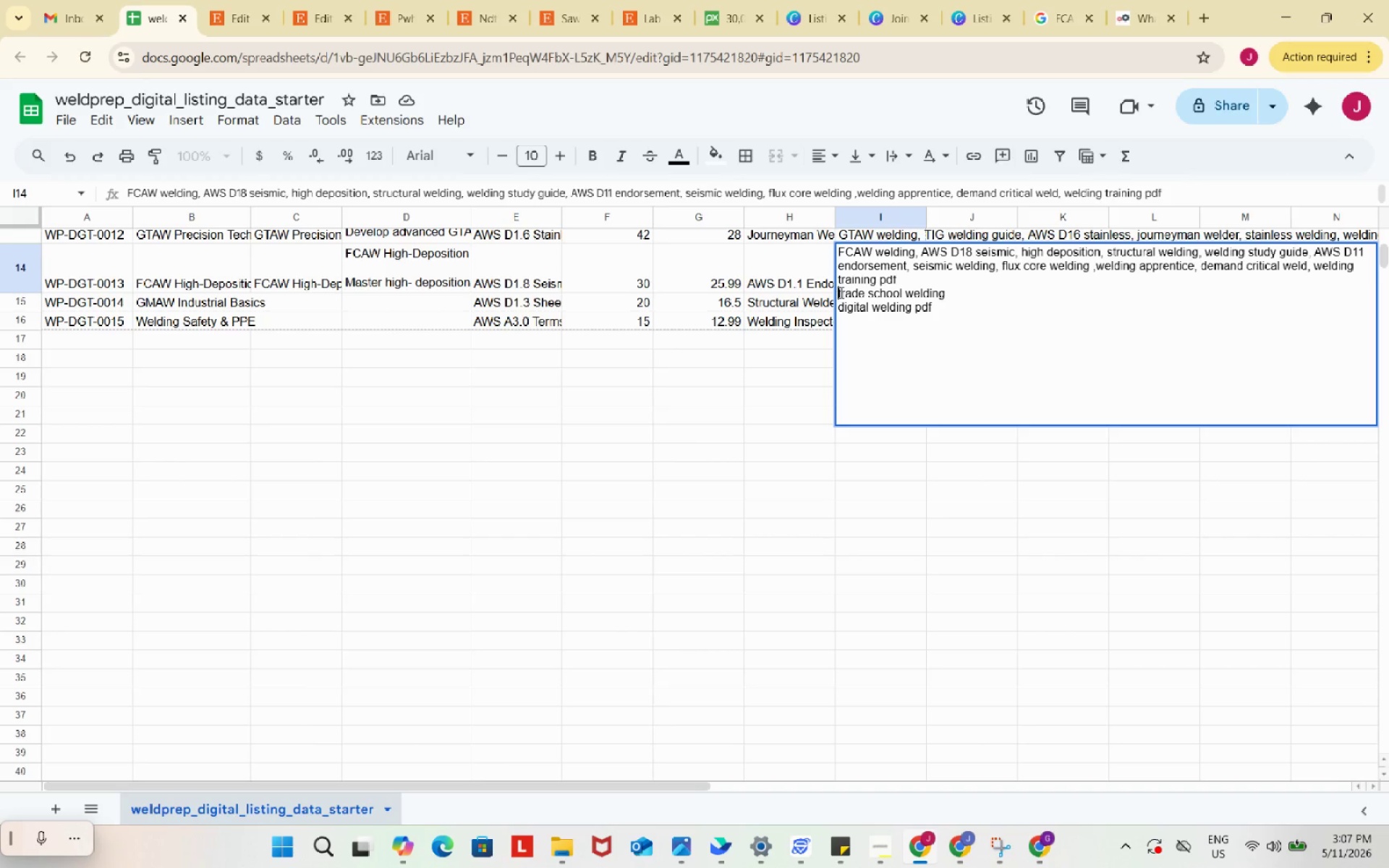 
key(ArrowLeft)
 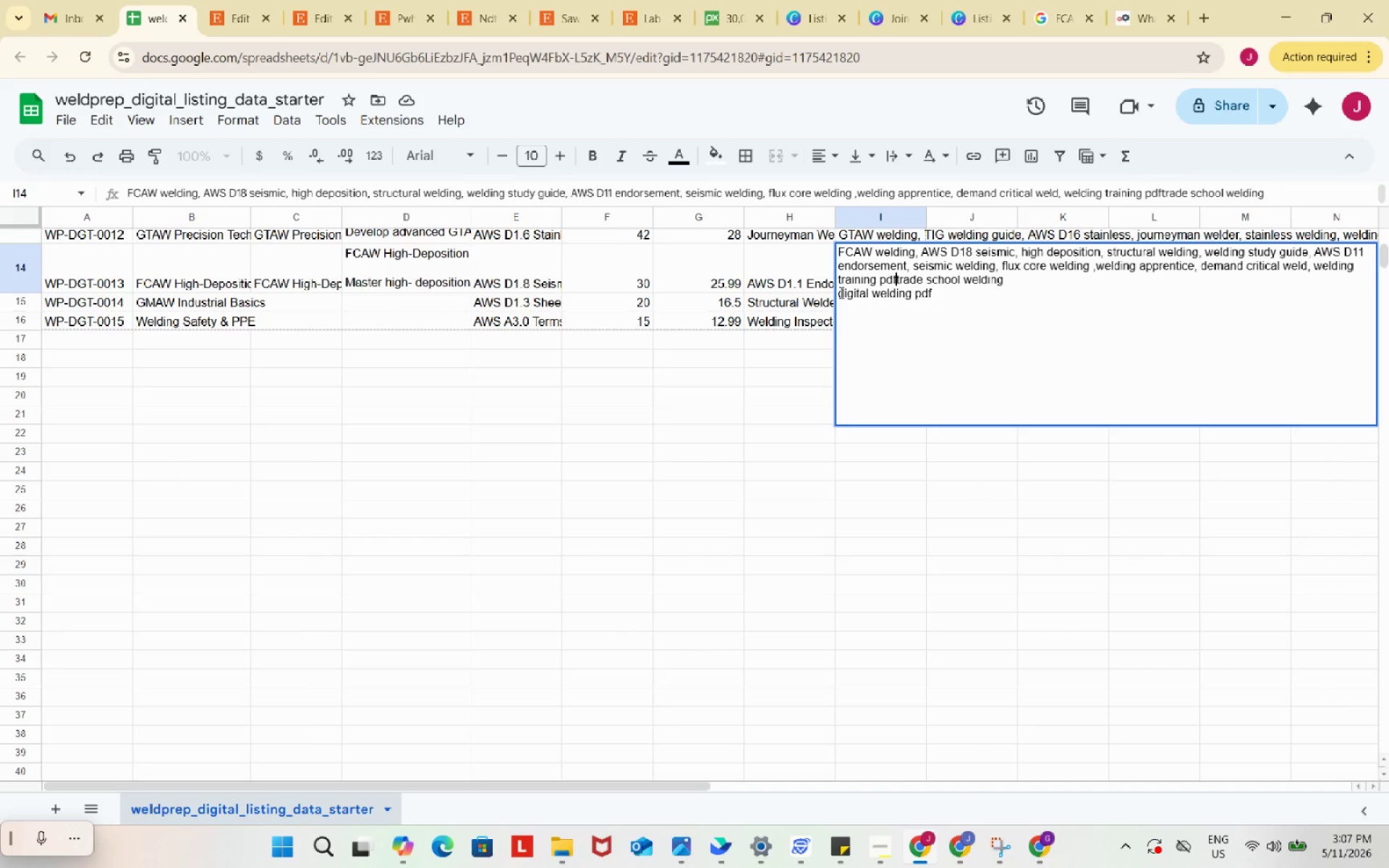 
key(Backspace)
 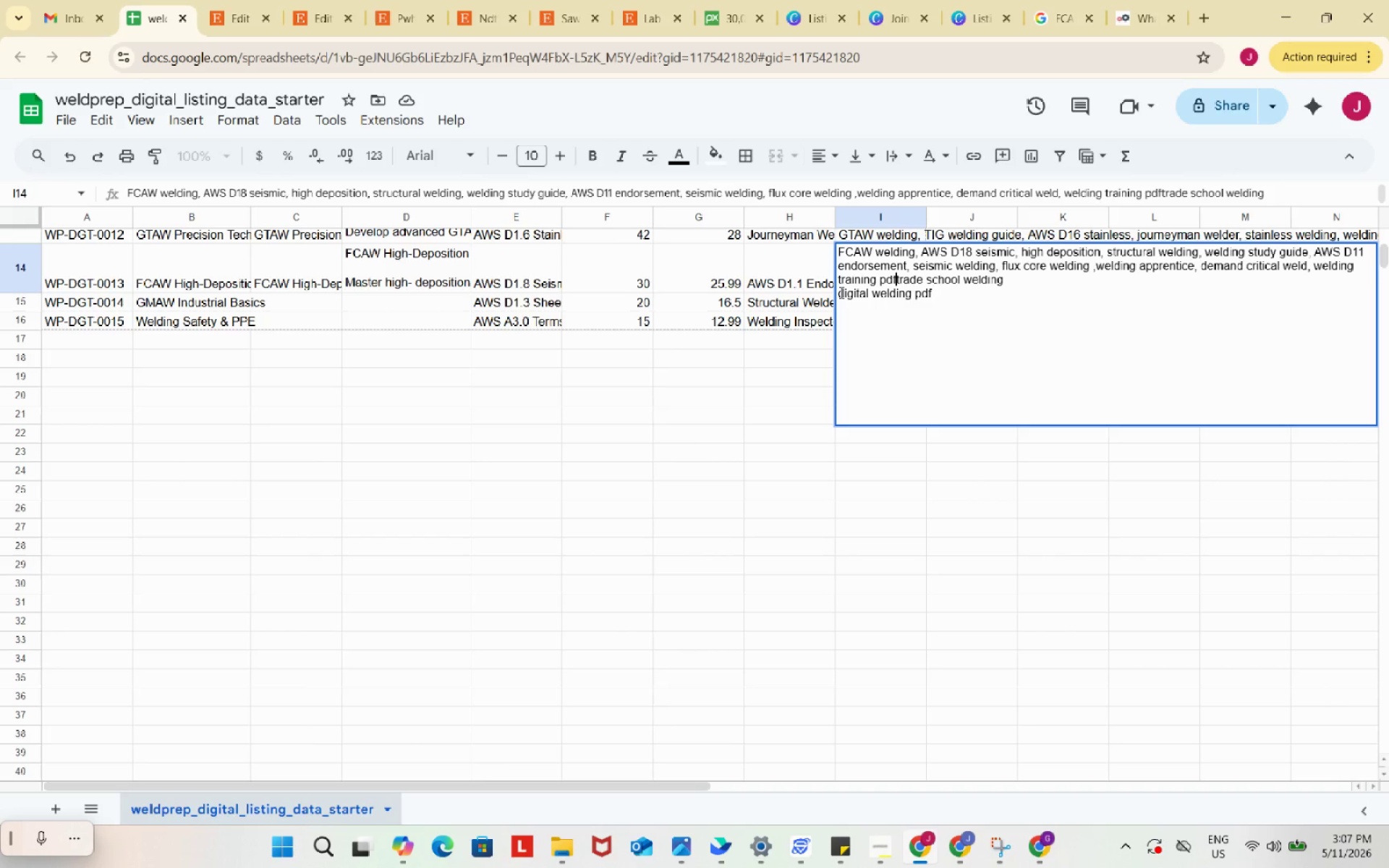 
key(Space)
 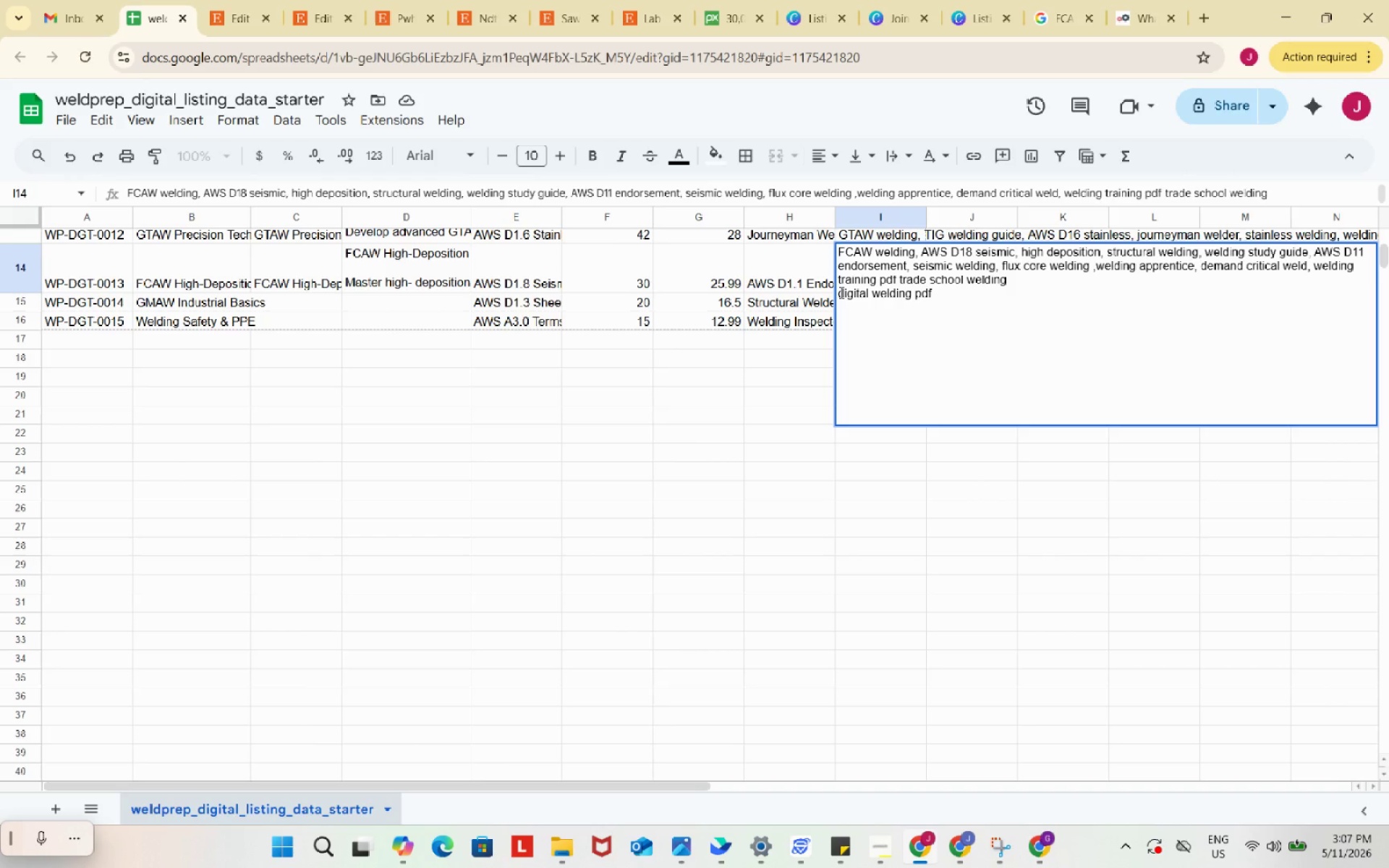 
key(Backspace)
 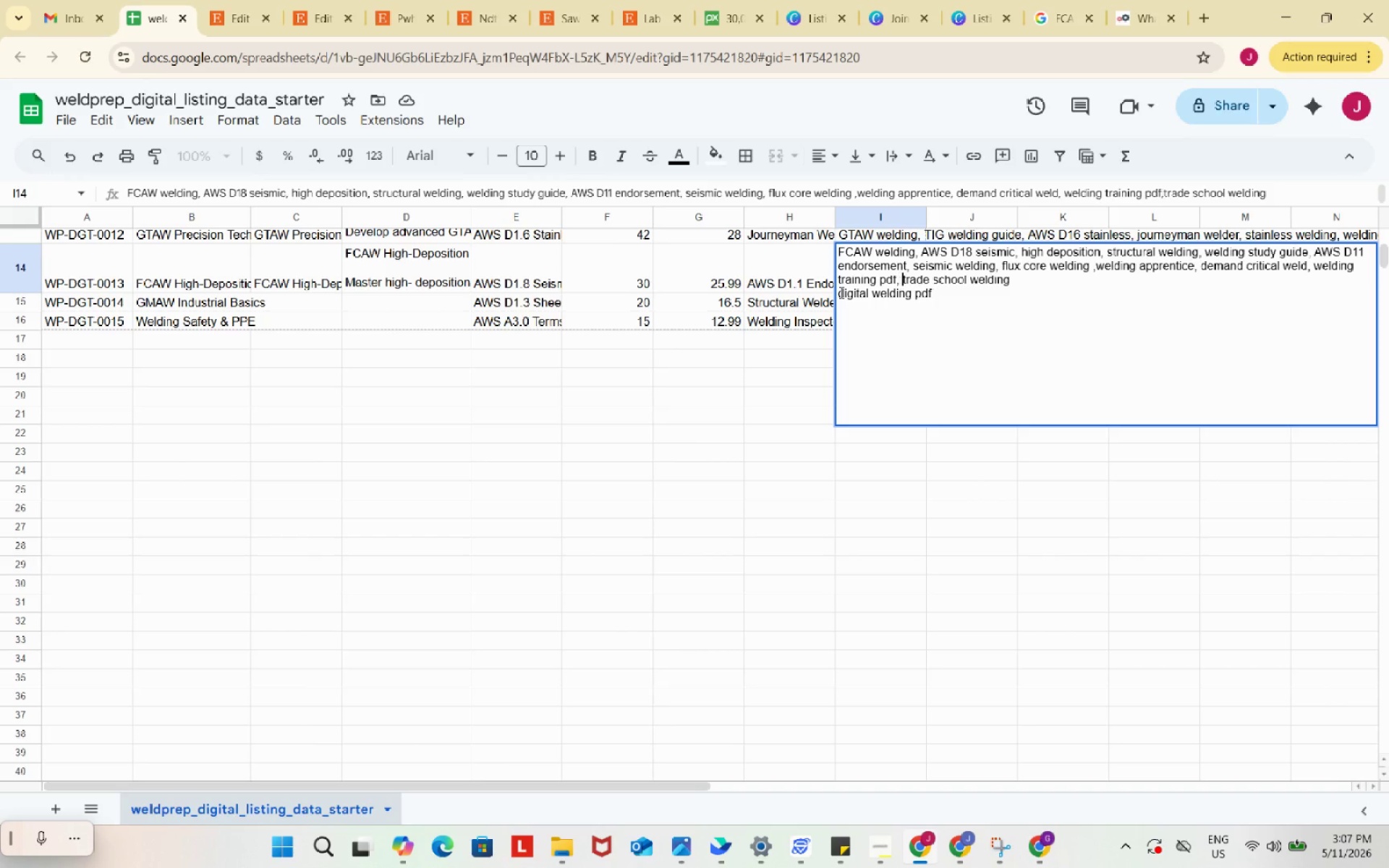 
key(Comma)
 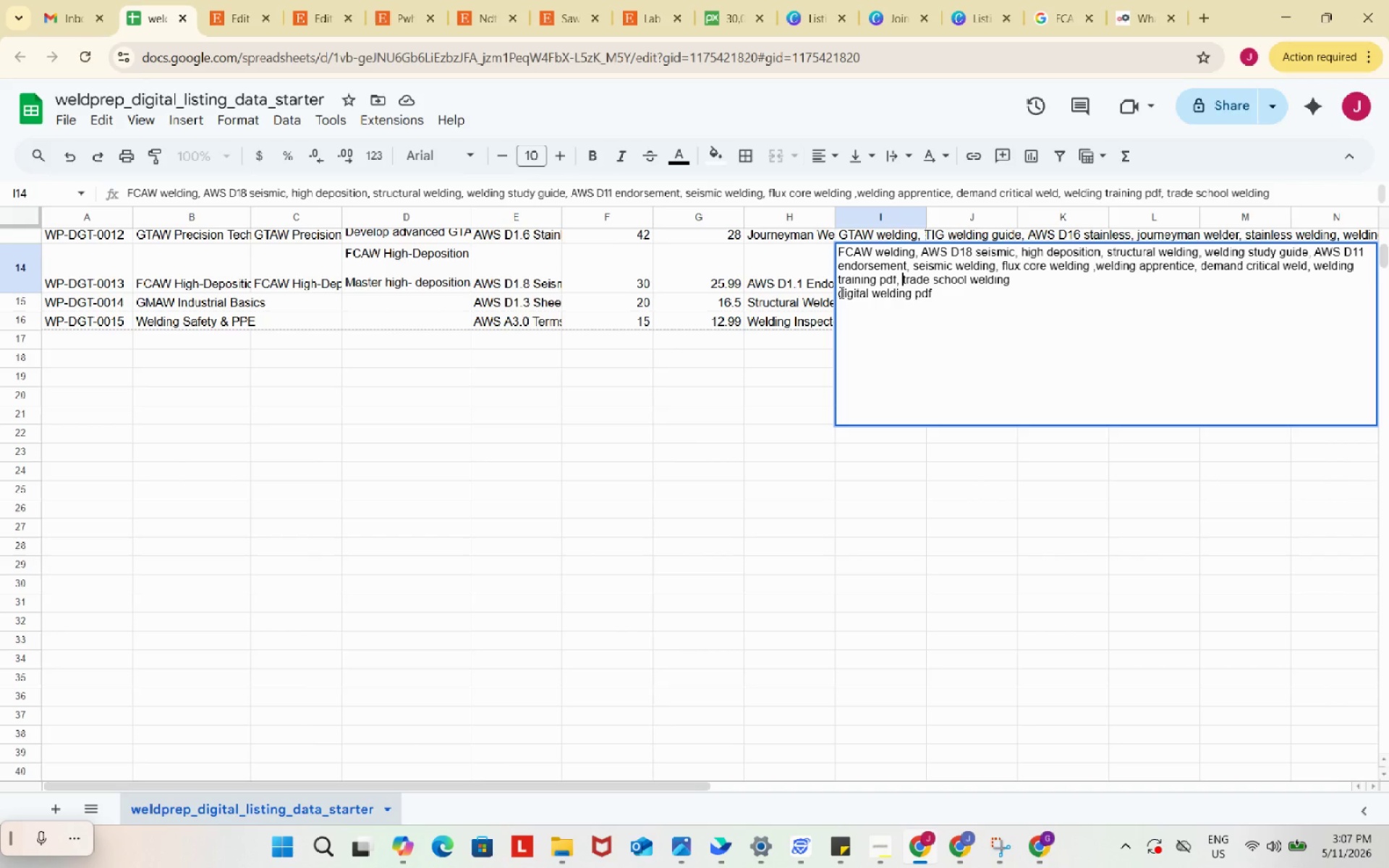 
key(Space)
 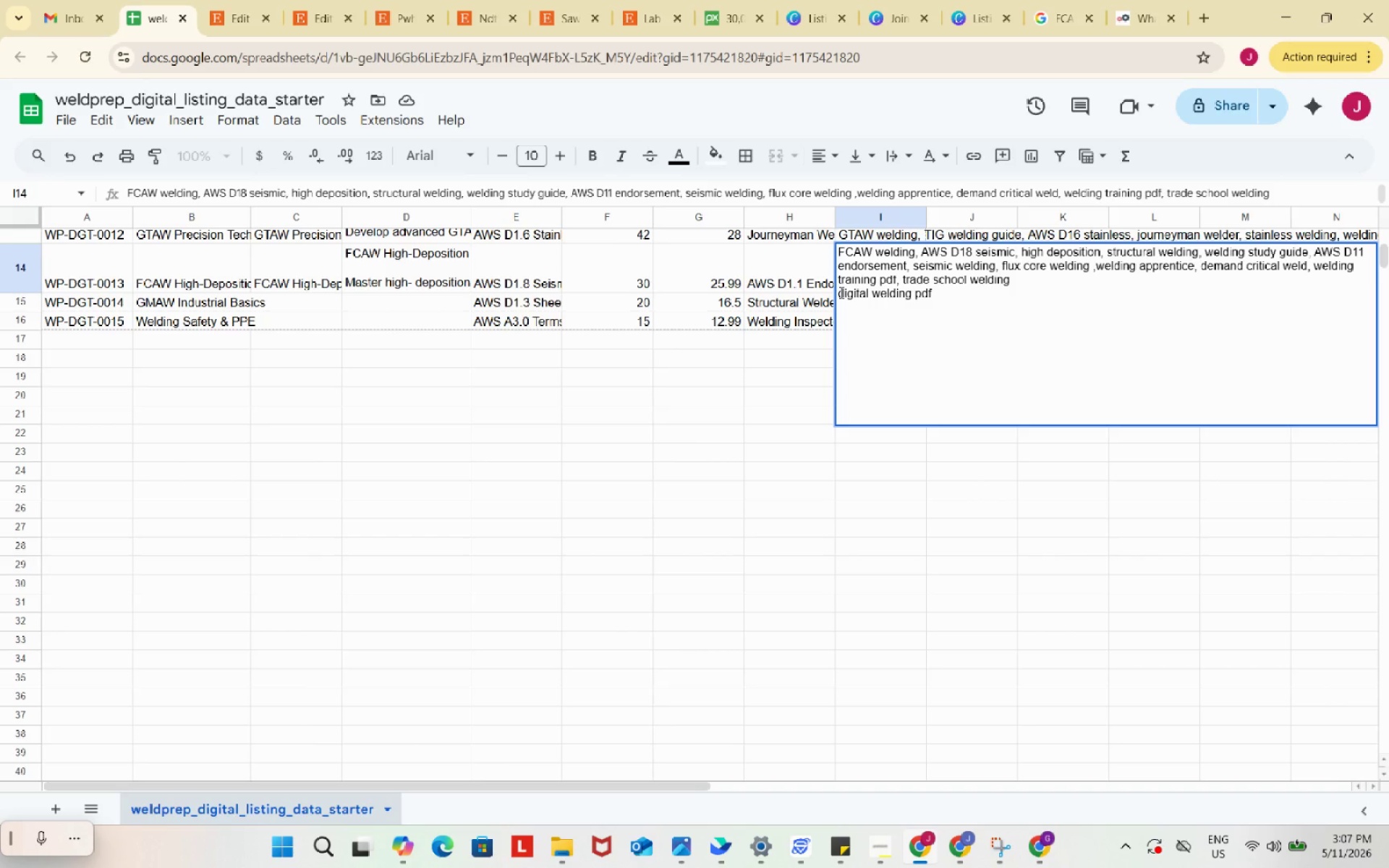 
left_click([840, 292])
 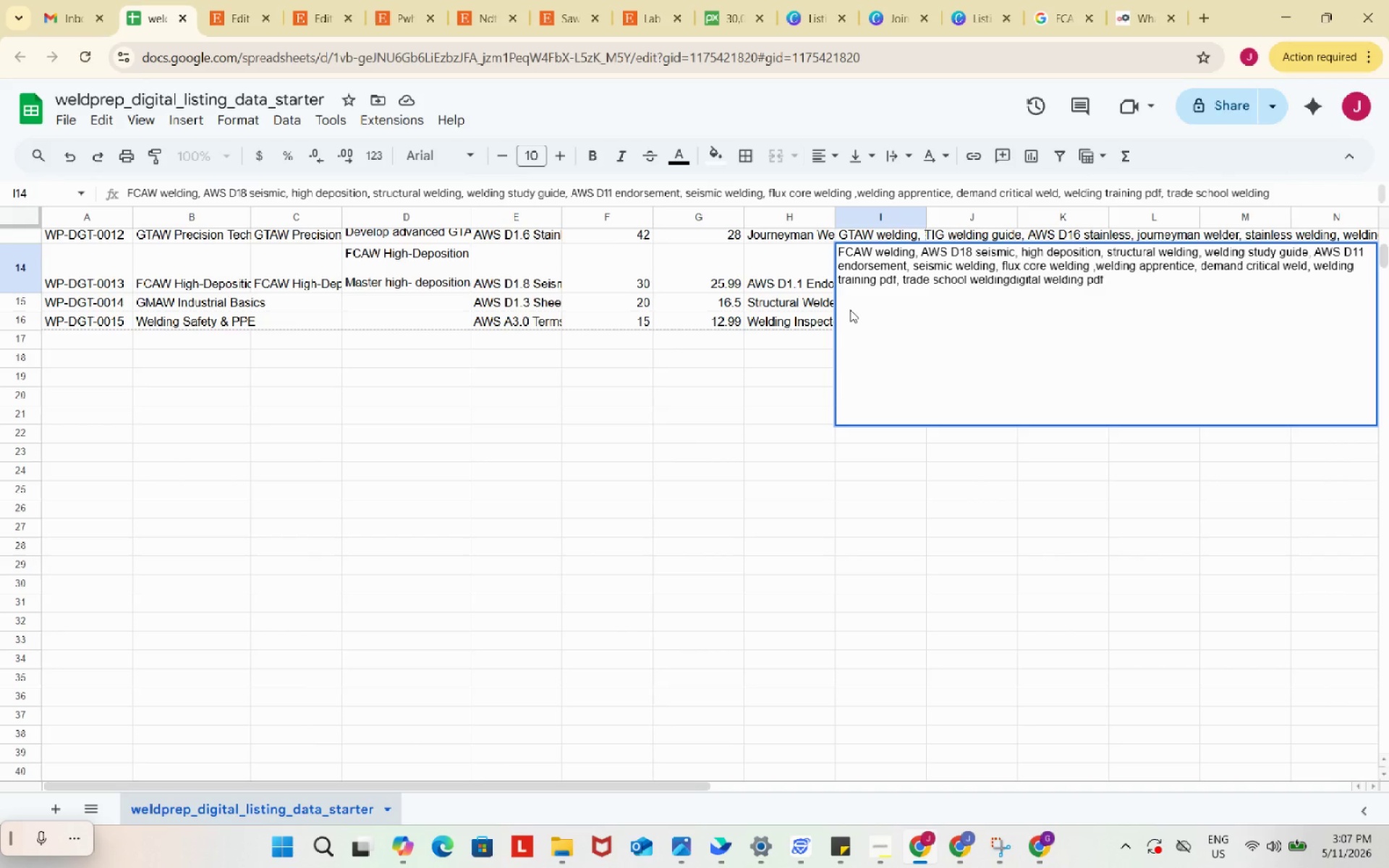 
key(Backspace)
 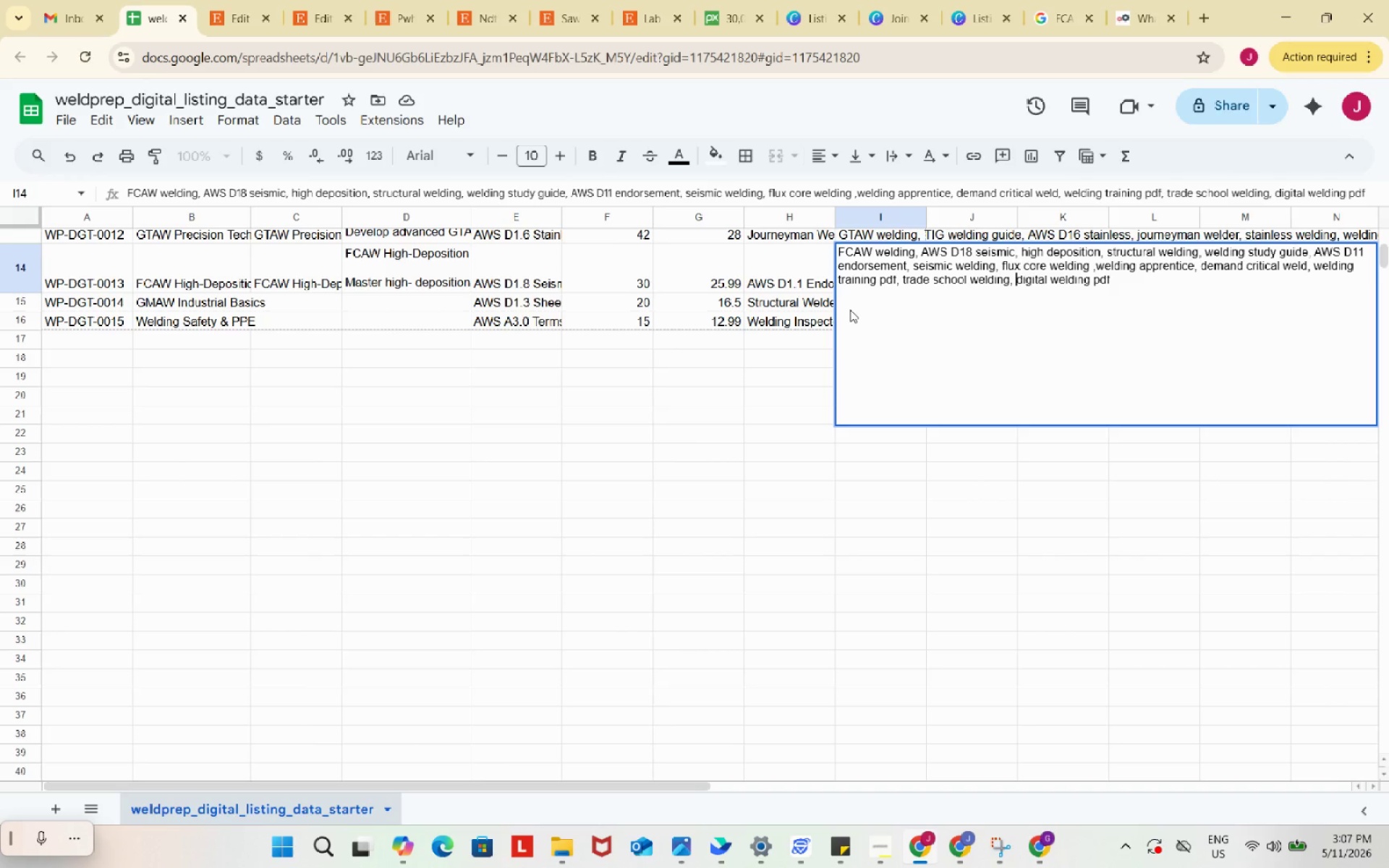 
key(Comma)
 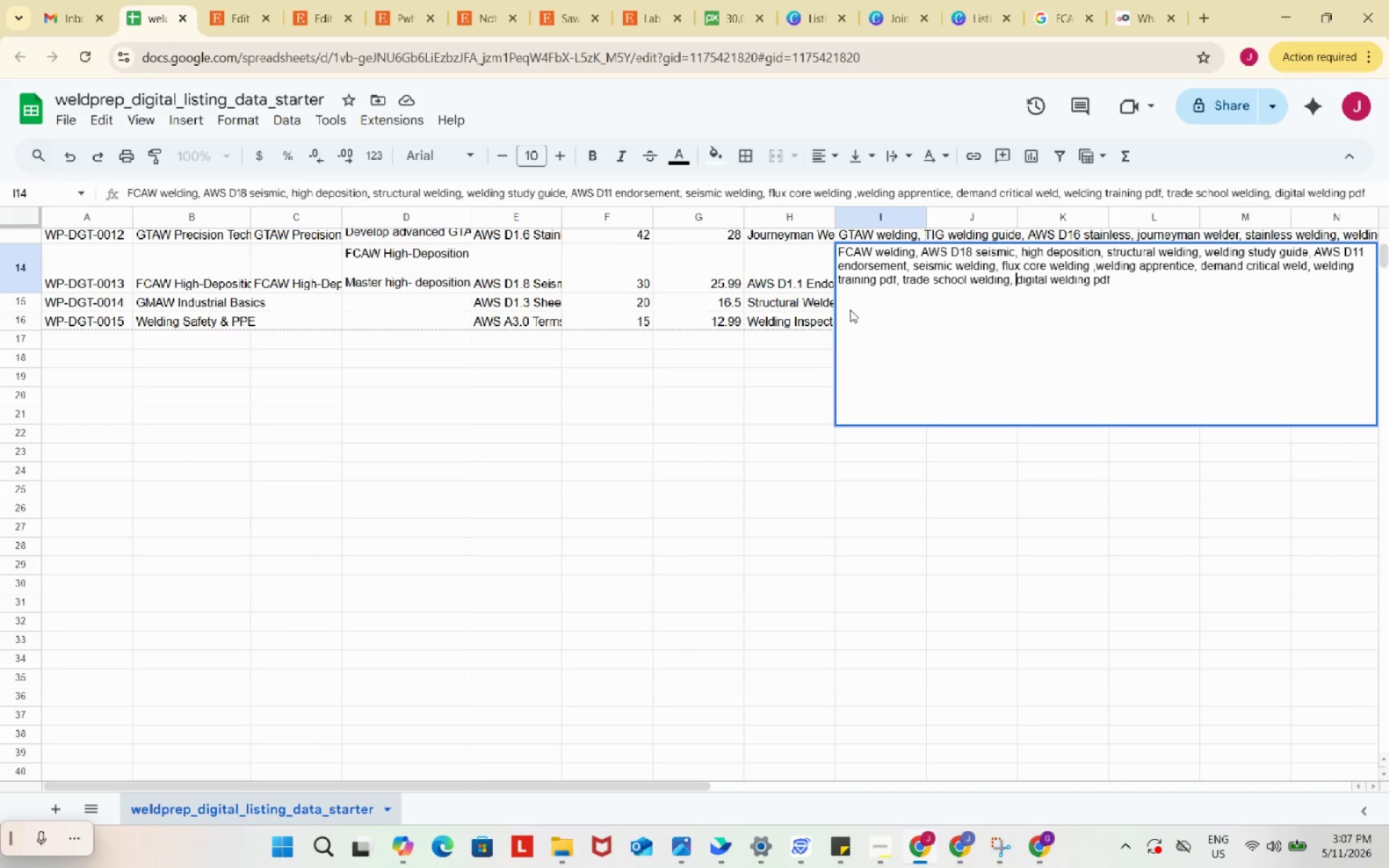 
key(Space)
 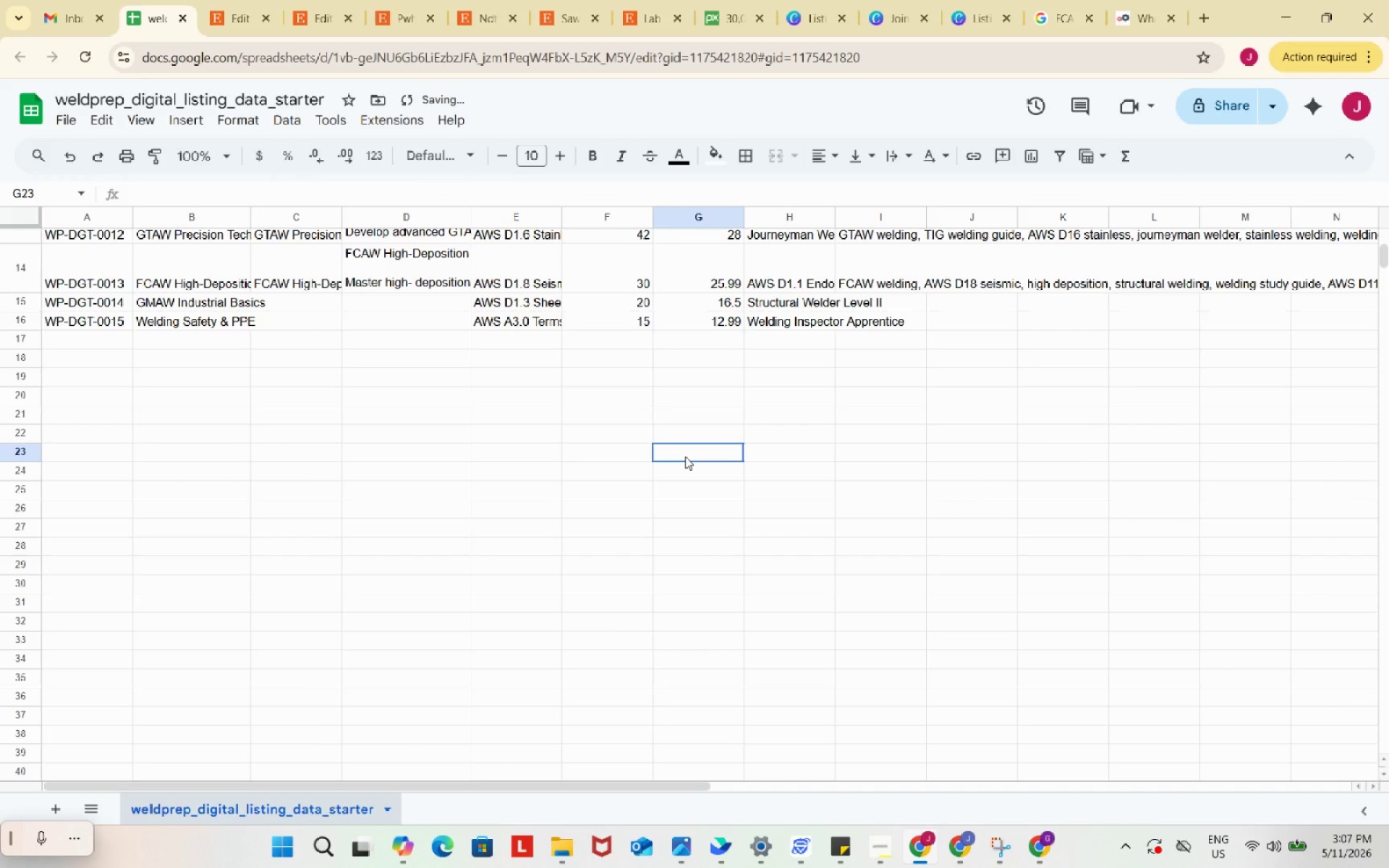 
left_click([685, 456])
 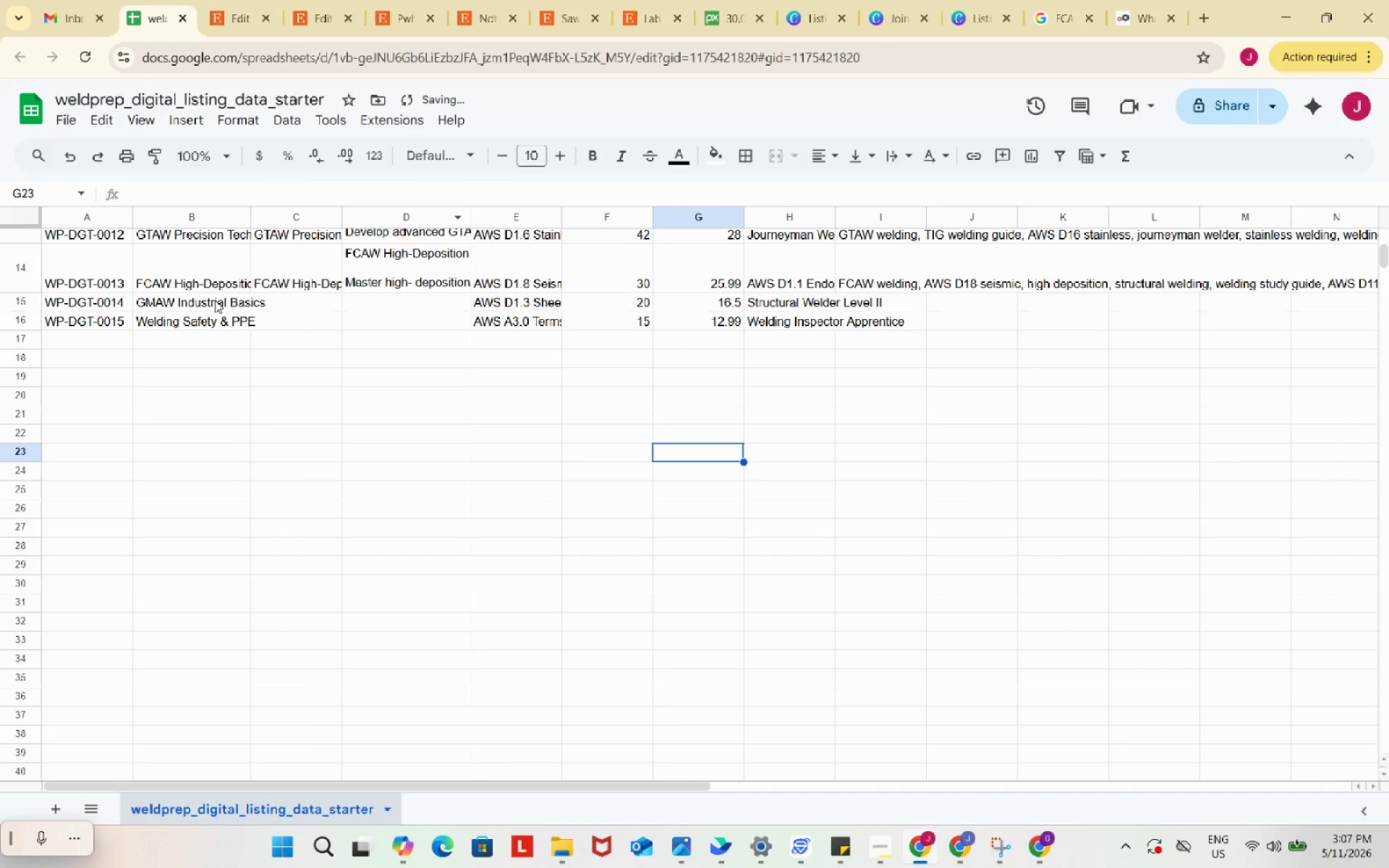 
left_click([207, 305])
 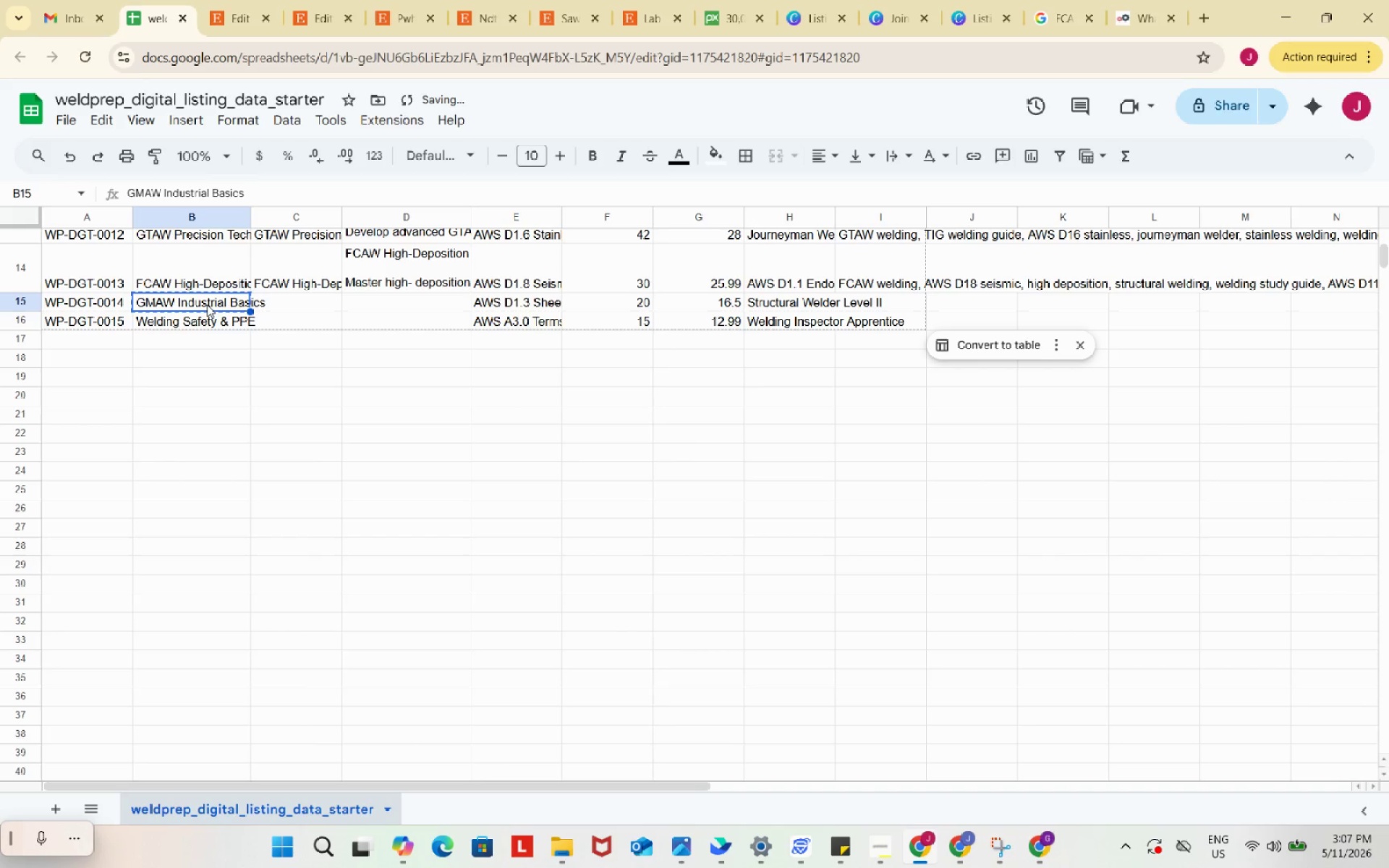 
key(Control+ControlLeft)
 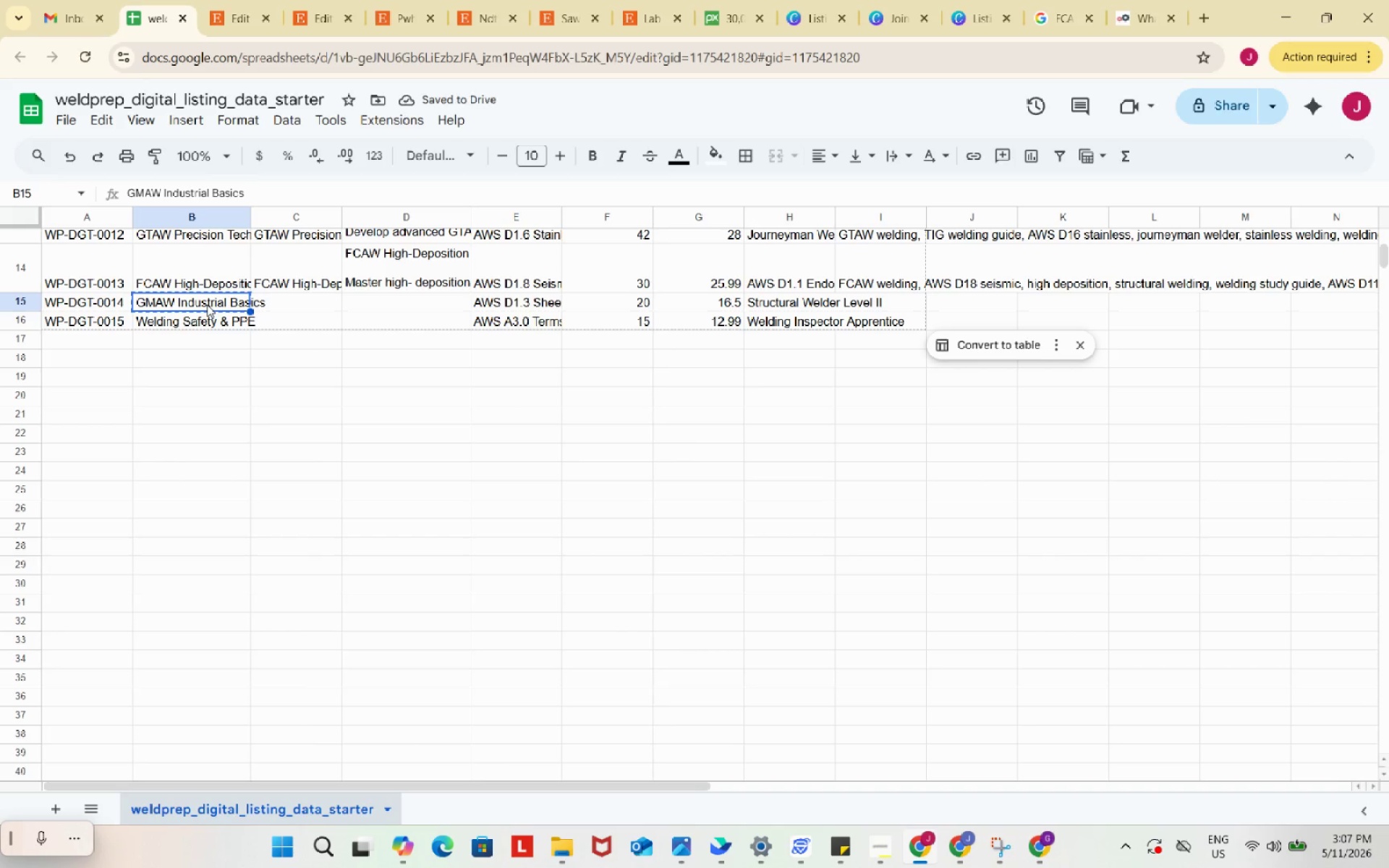 
key(Control+C)
 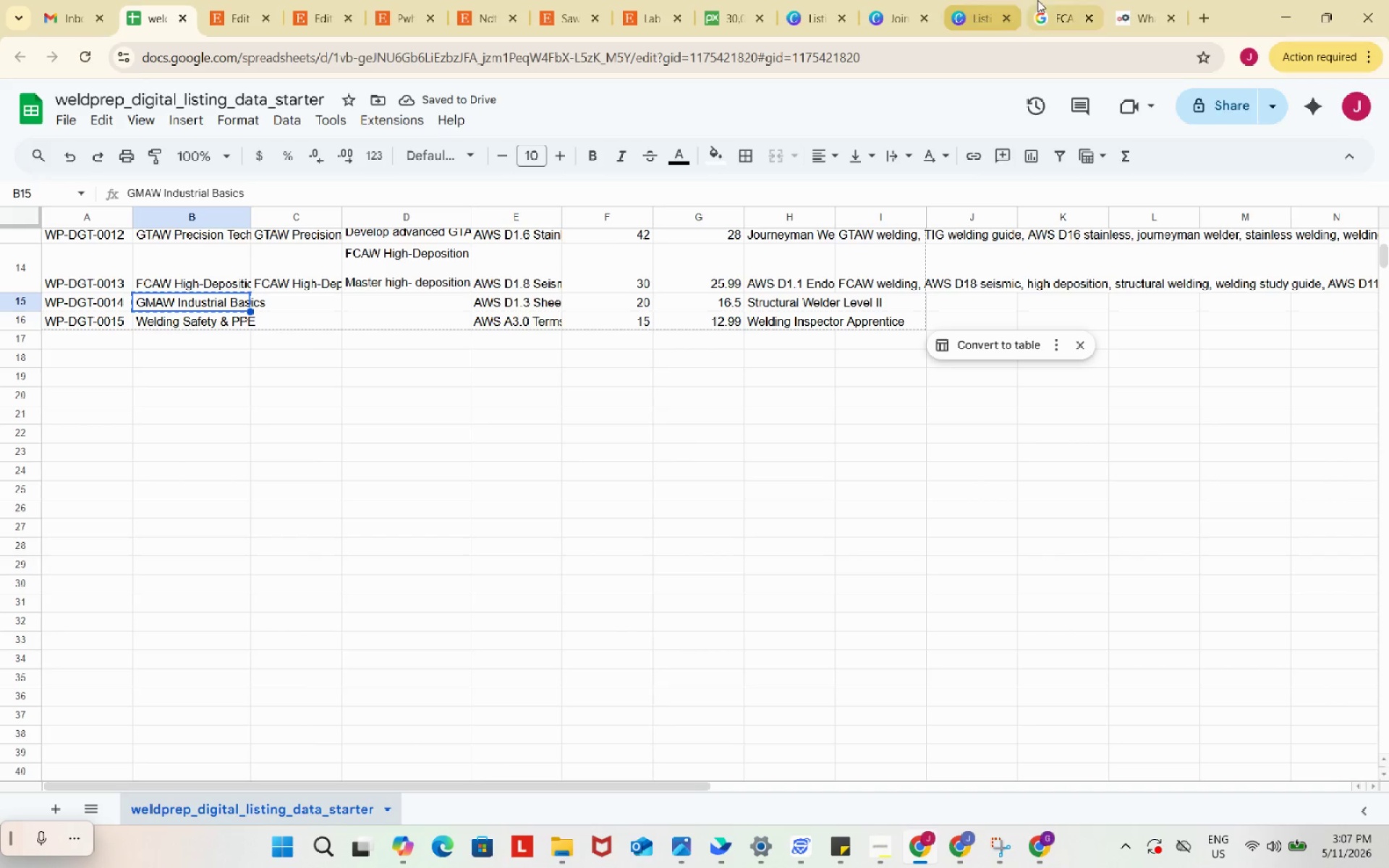 
left_click([1045, 0])
 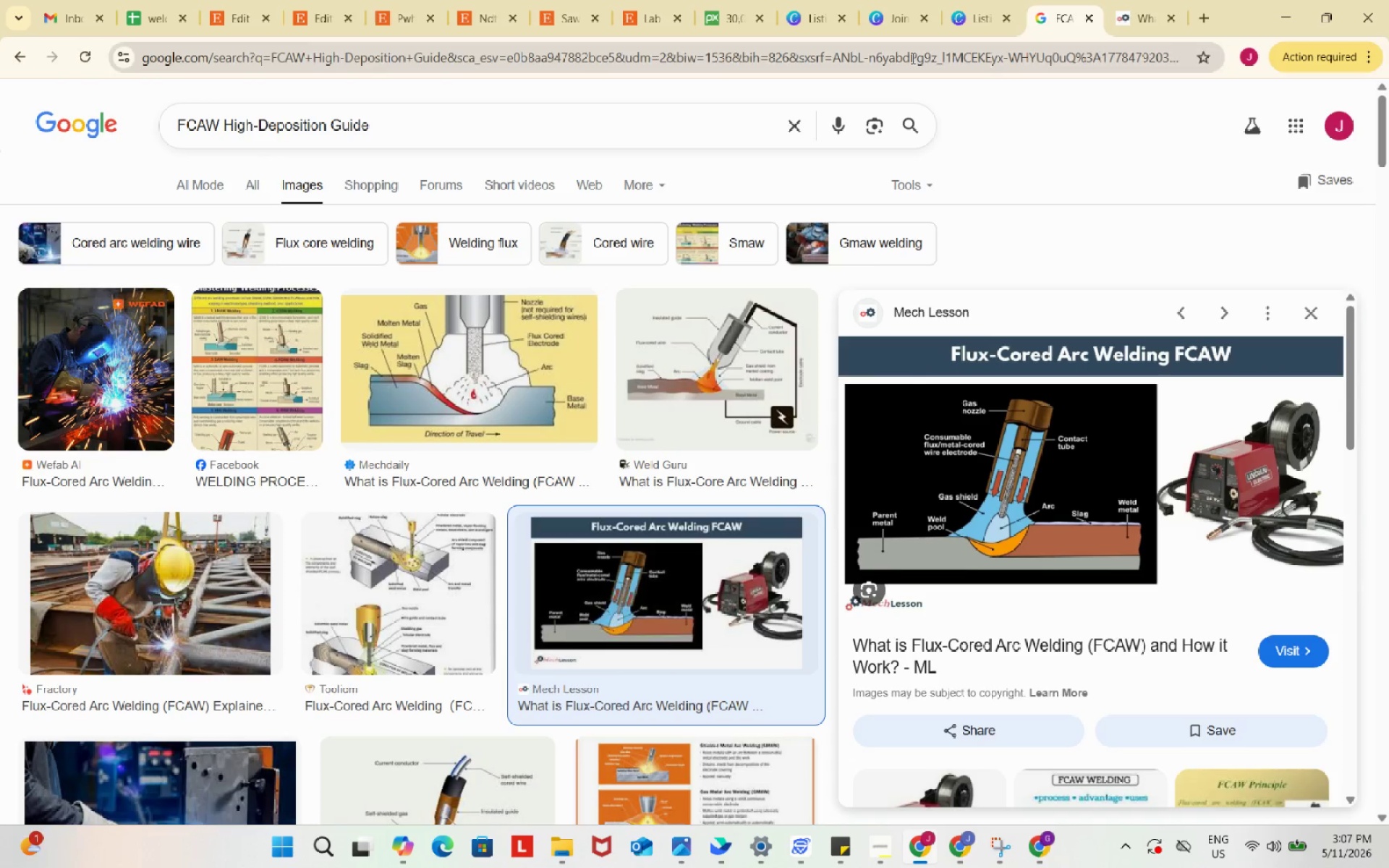 
left_click([912, 58])
 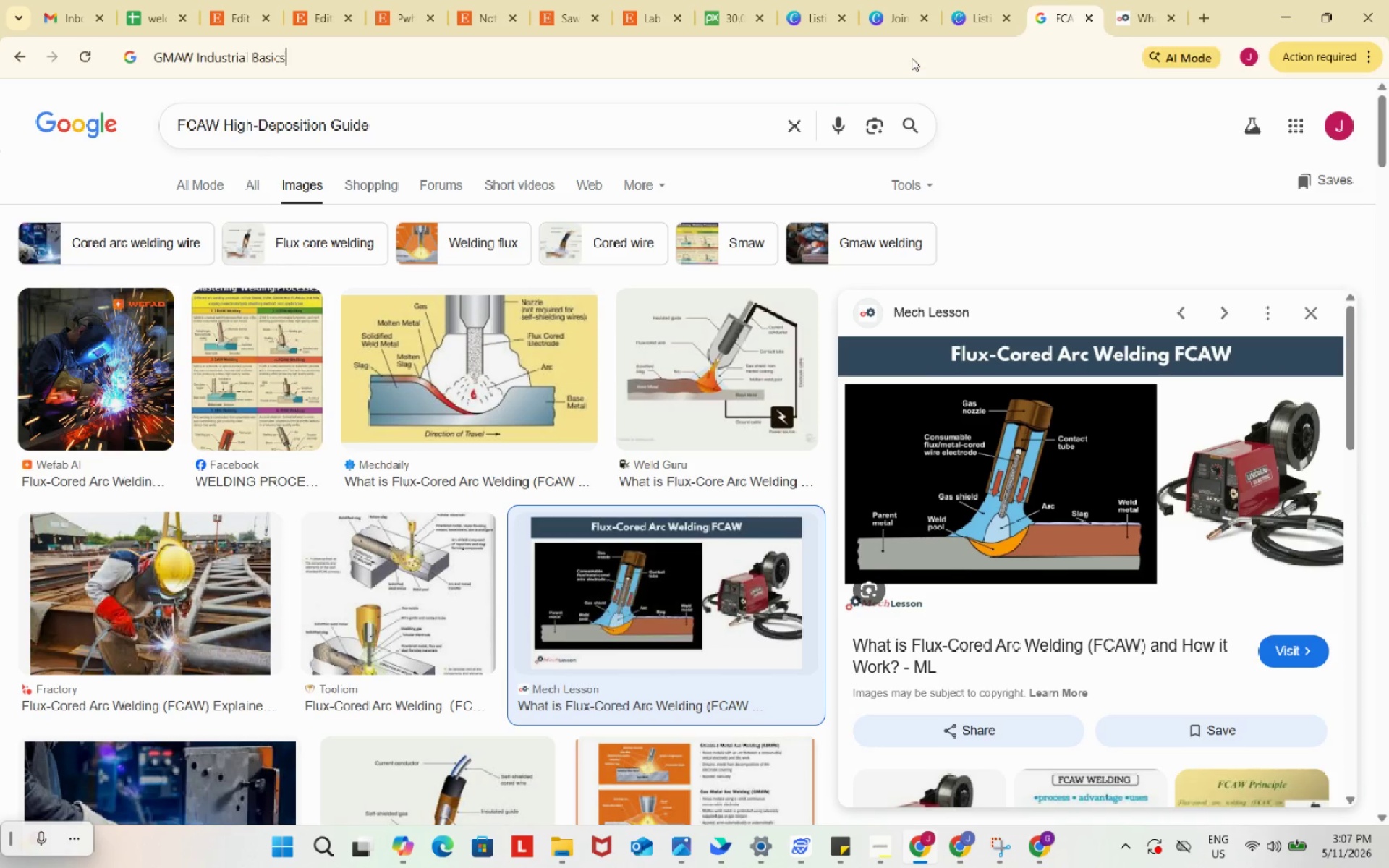 
key(Control+ControlLeft)
 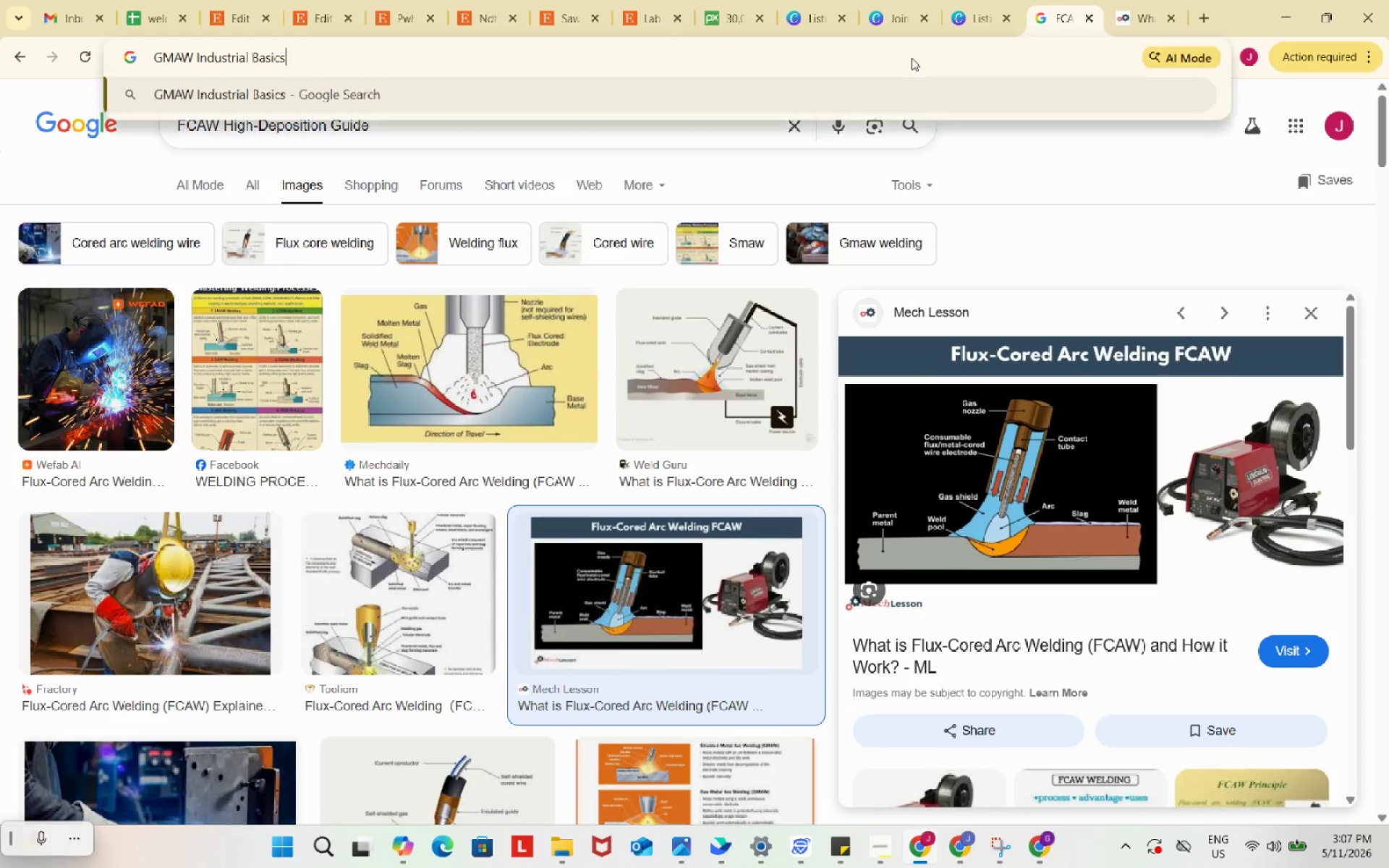 
key(Control+V)
 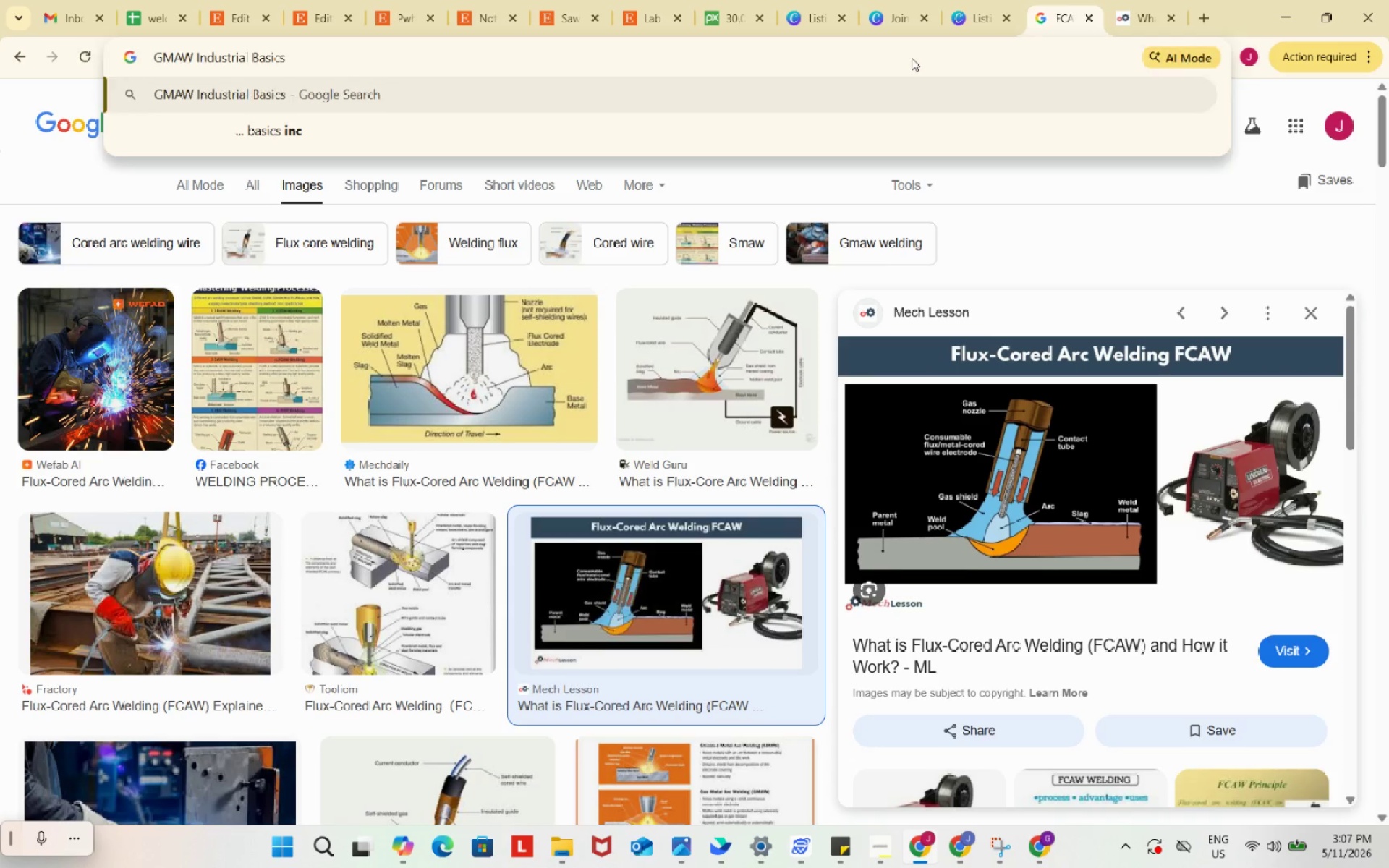 
key(Enter)
 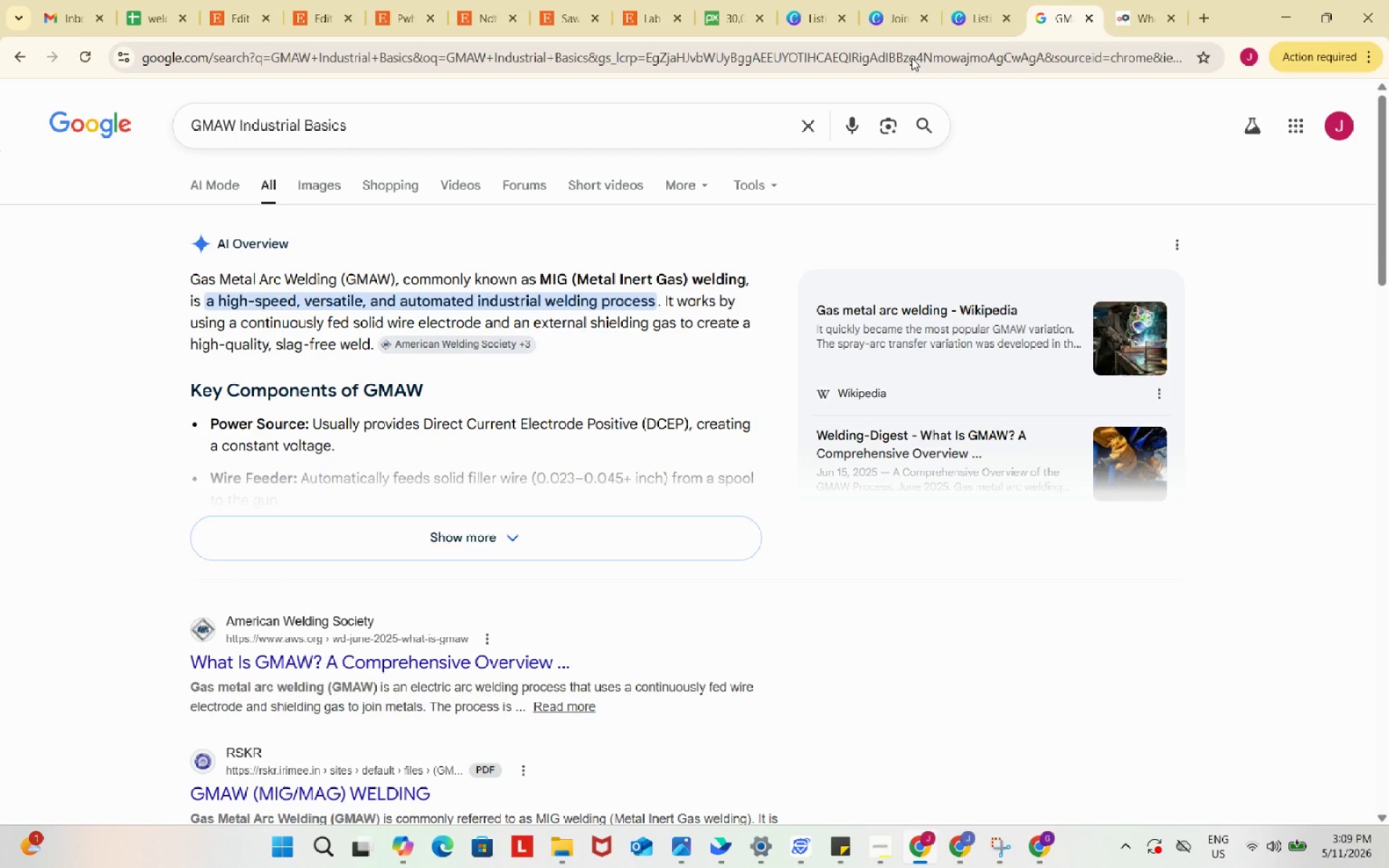 
wait(87.22)
 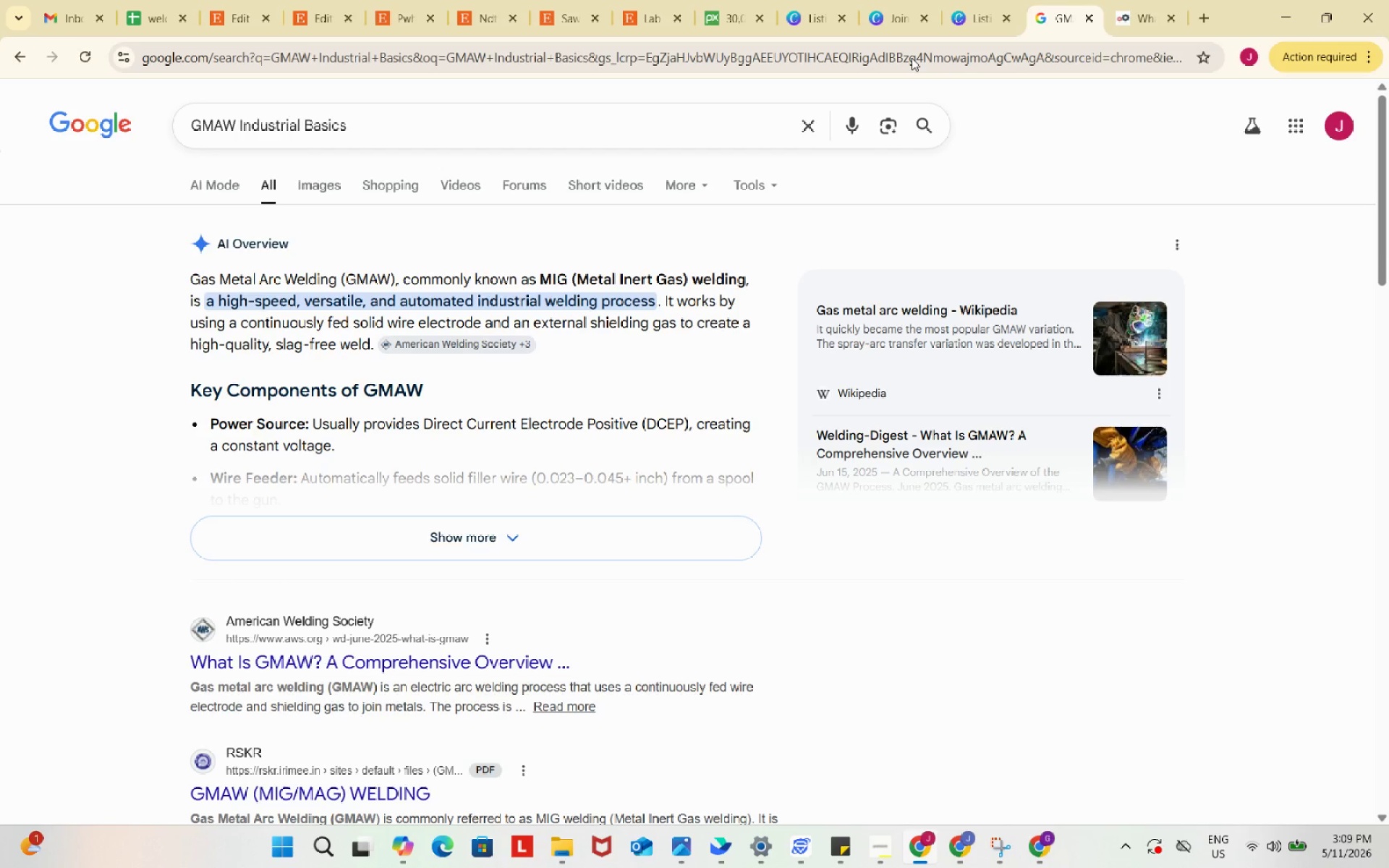 
left_click([334, 180])
 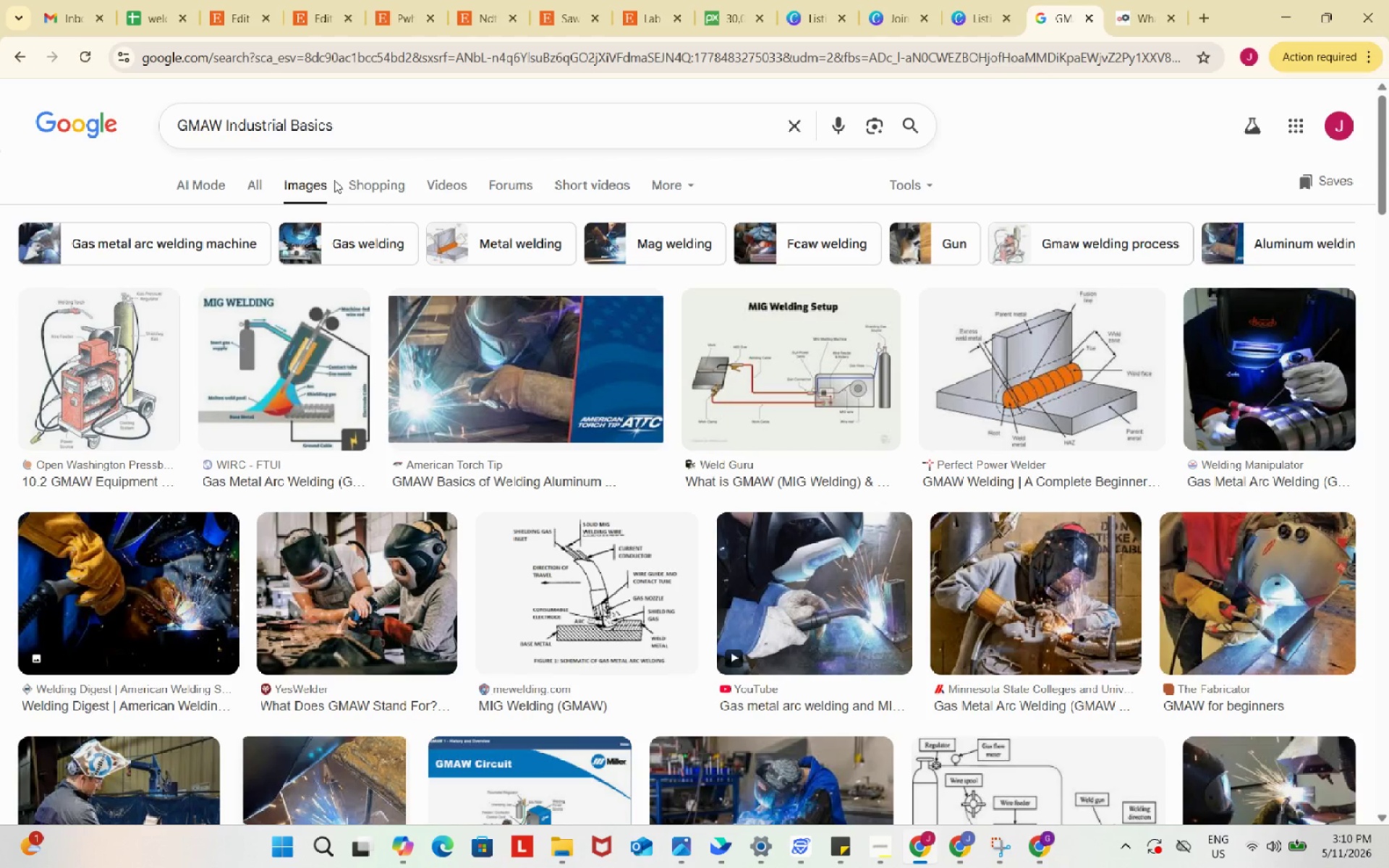 
wait(65.36)
 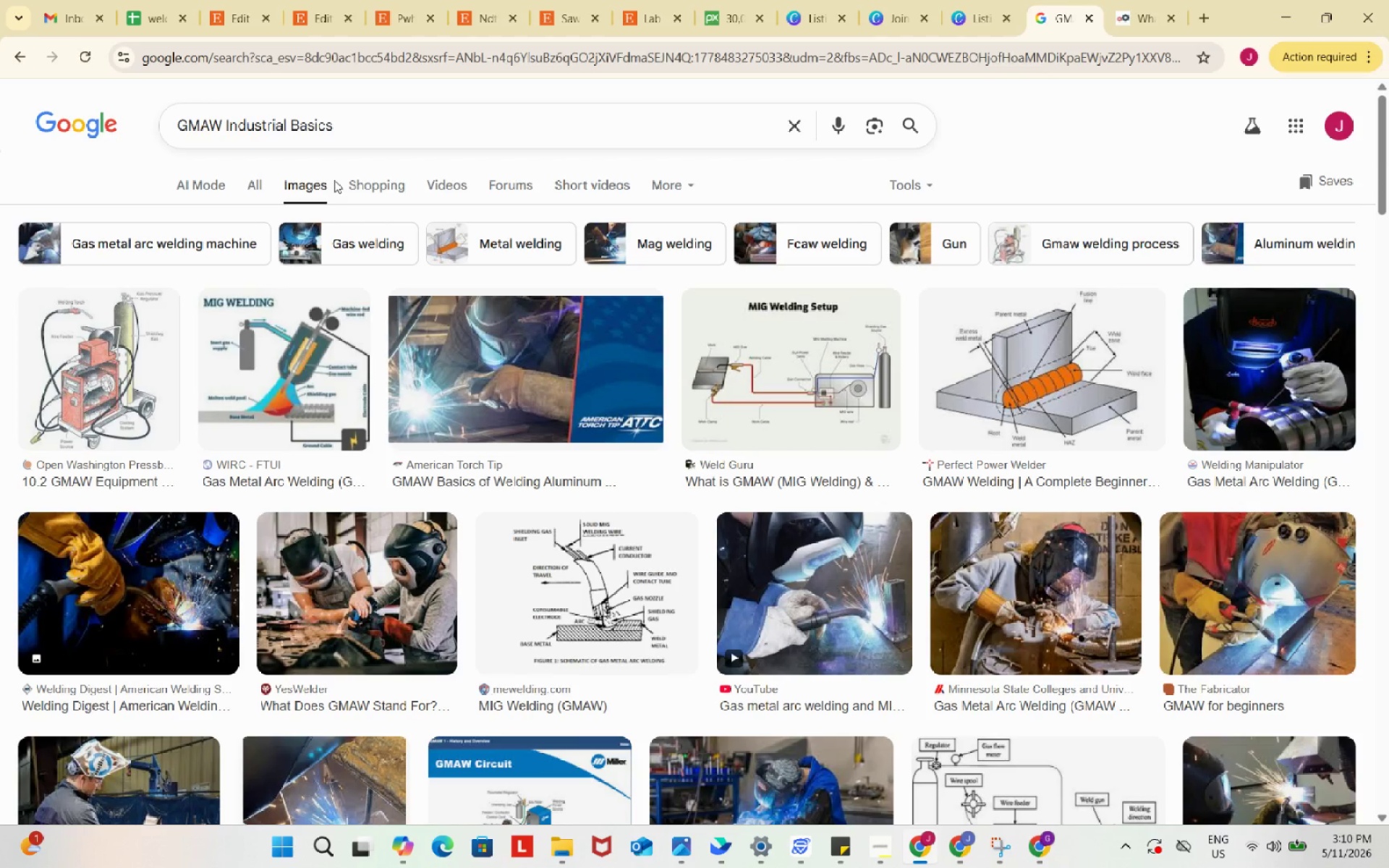 
scroll: coordinate [844, 569], scroll_direction: down, amount: 2.0
 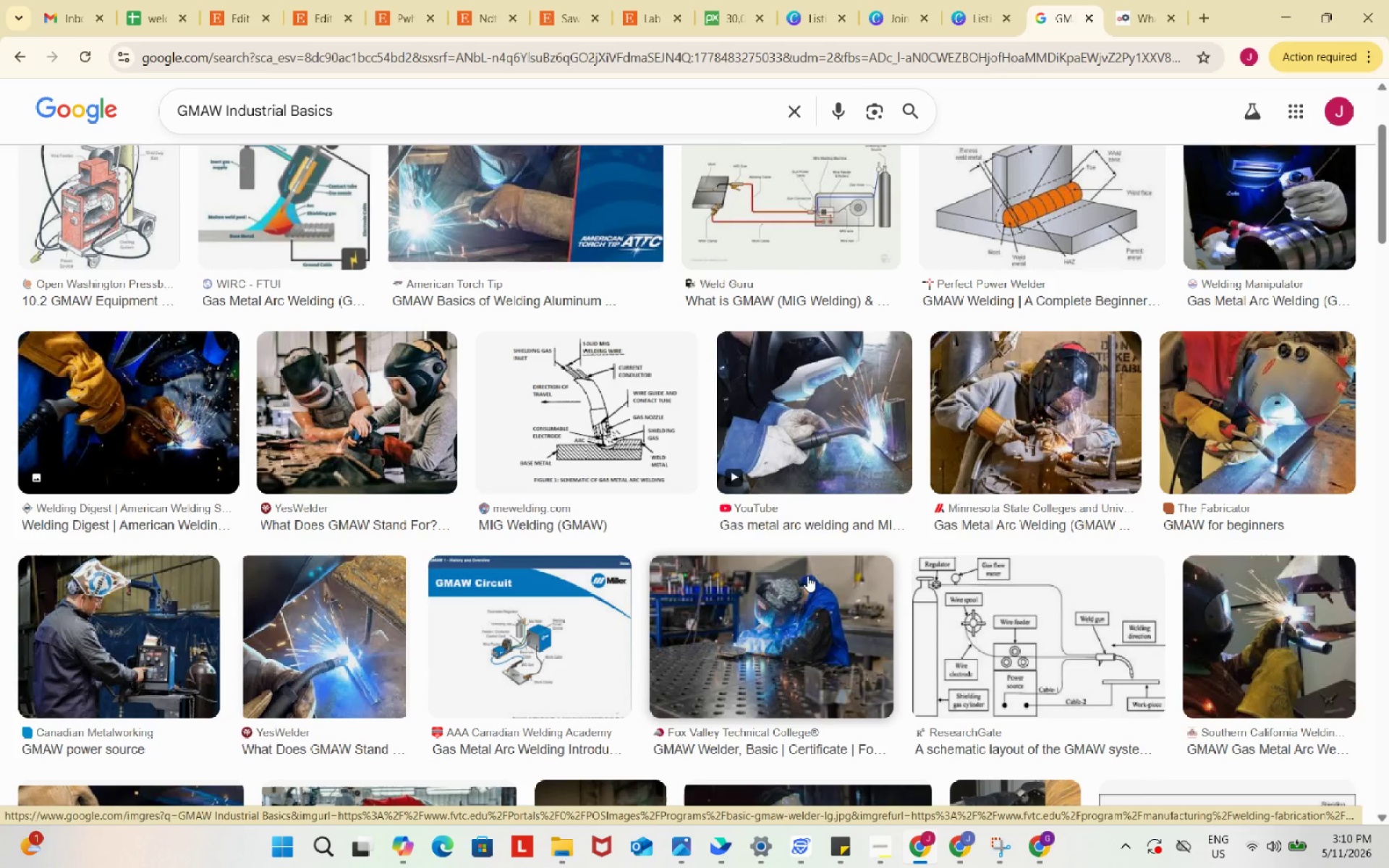 
wait(9.76)
 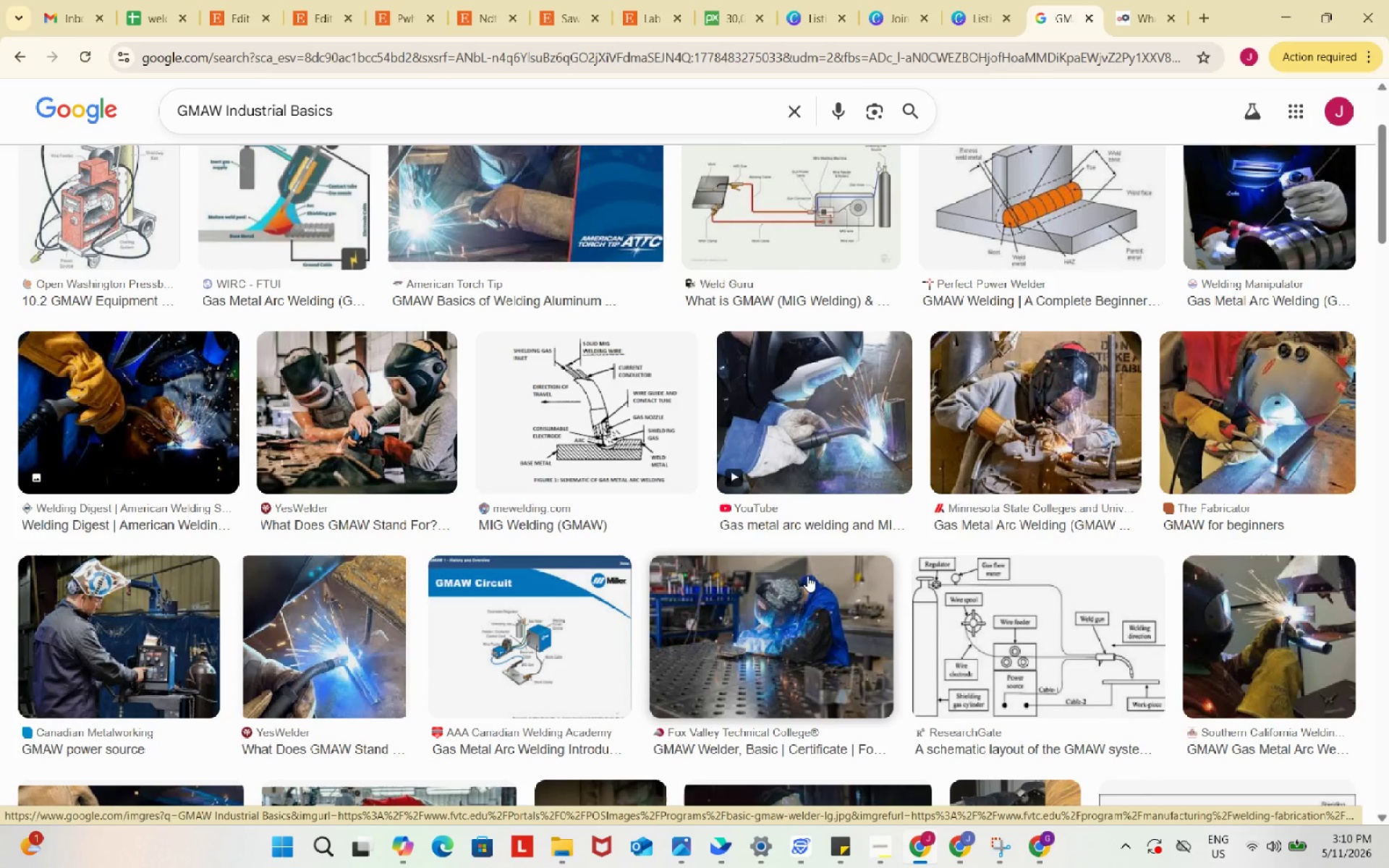 
scroll: coordinate [771, 544], scroll_direction: down, amount: 6.0
 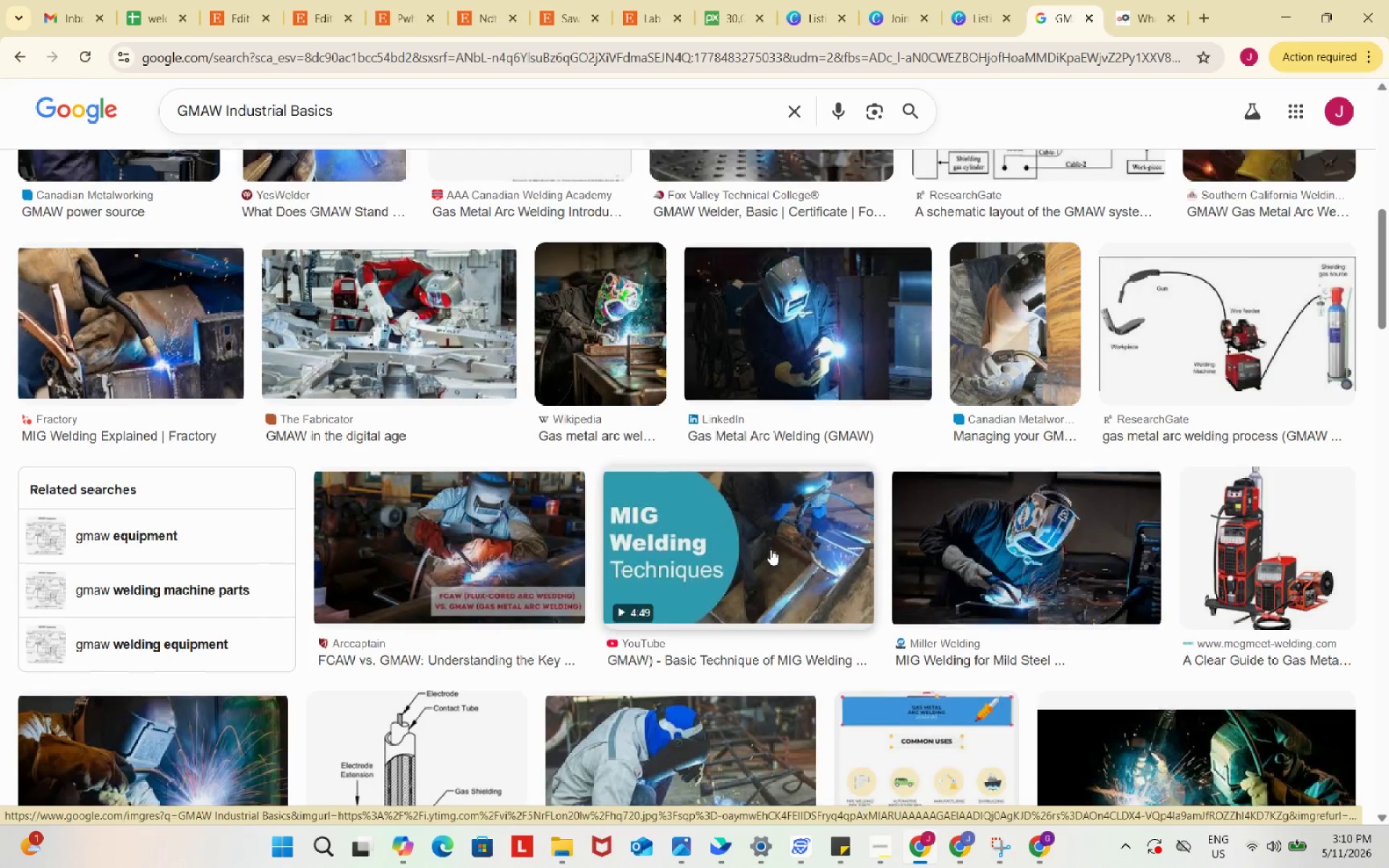 
scroll: coordinate [771, 549], scroll_direction: up, amount: 11.0
 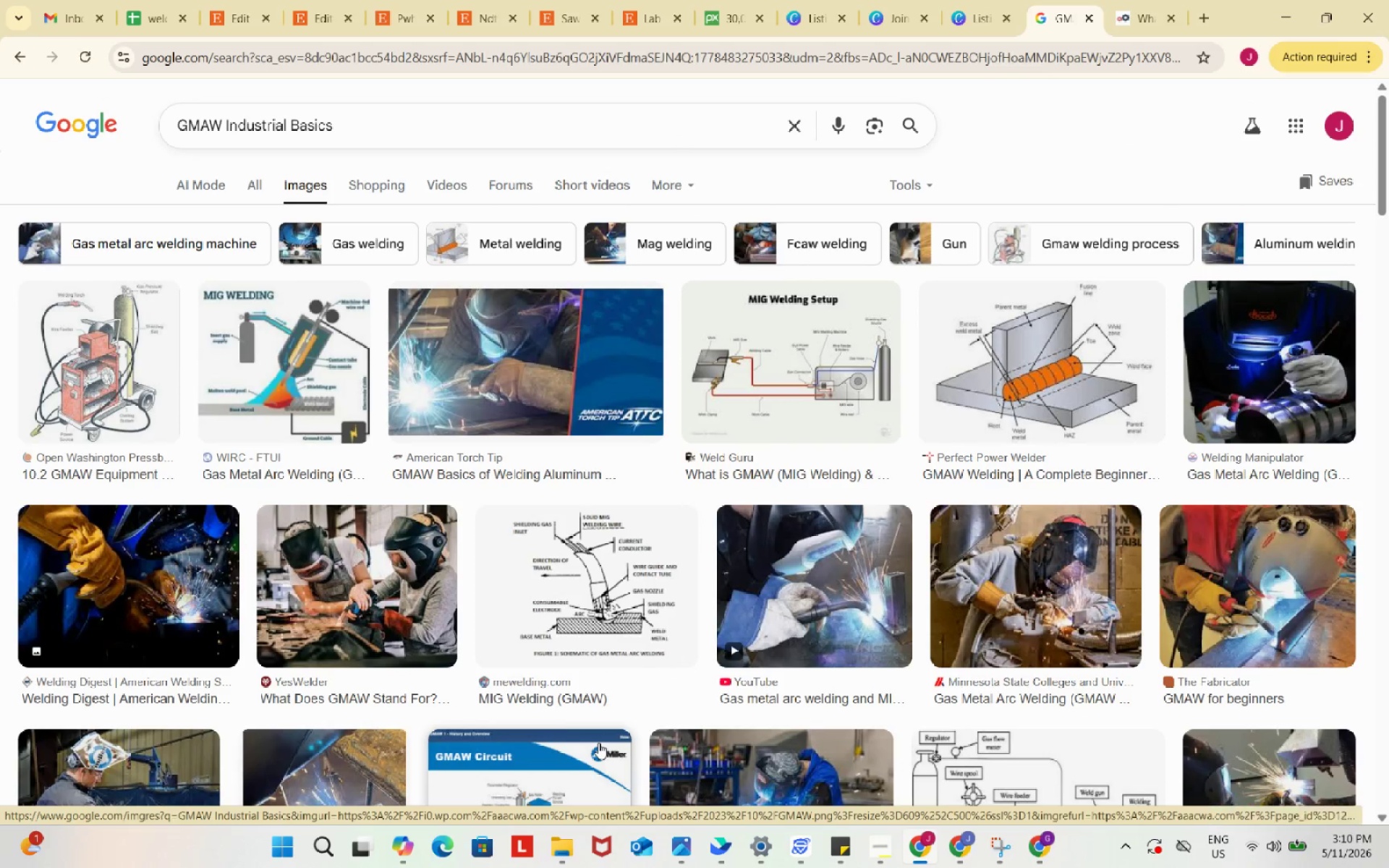 
scroll: coordinate [817, 402], scroll_direction: down, amount: 19.0
 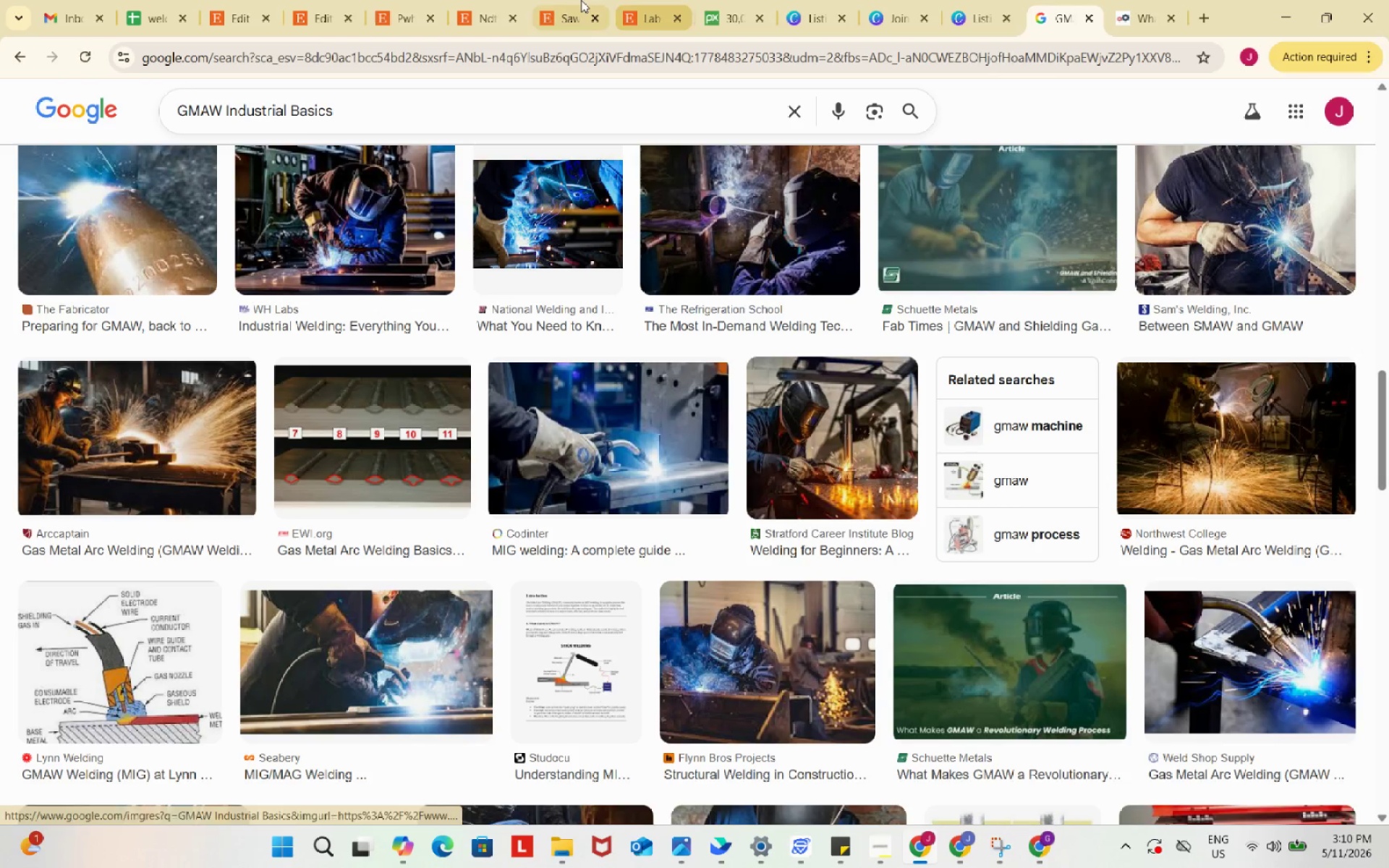 
left_click([572, 0])
 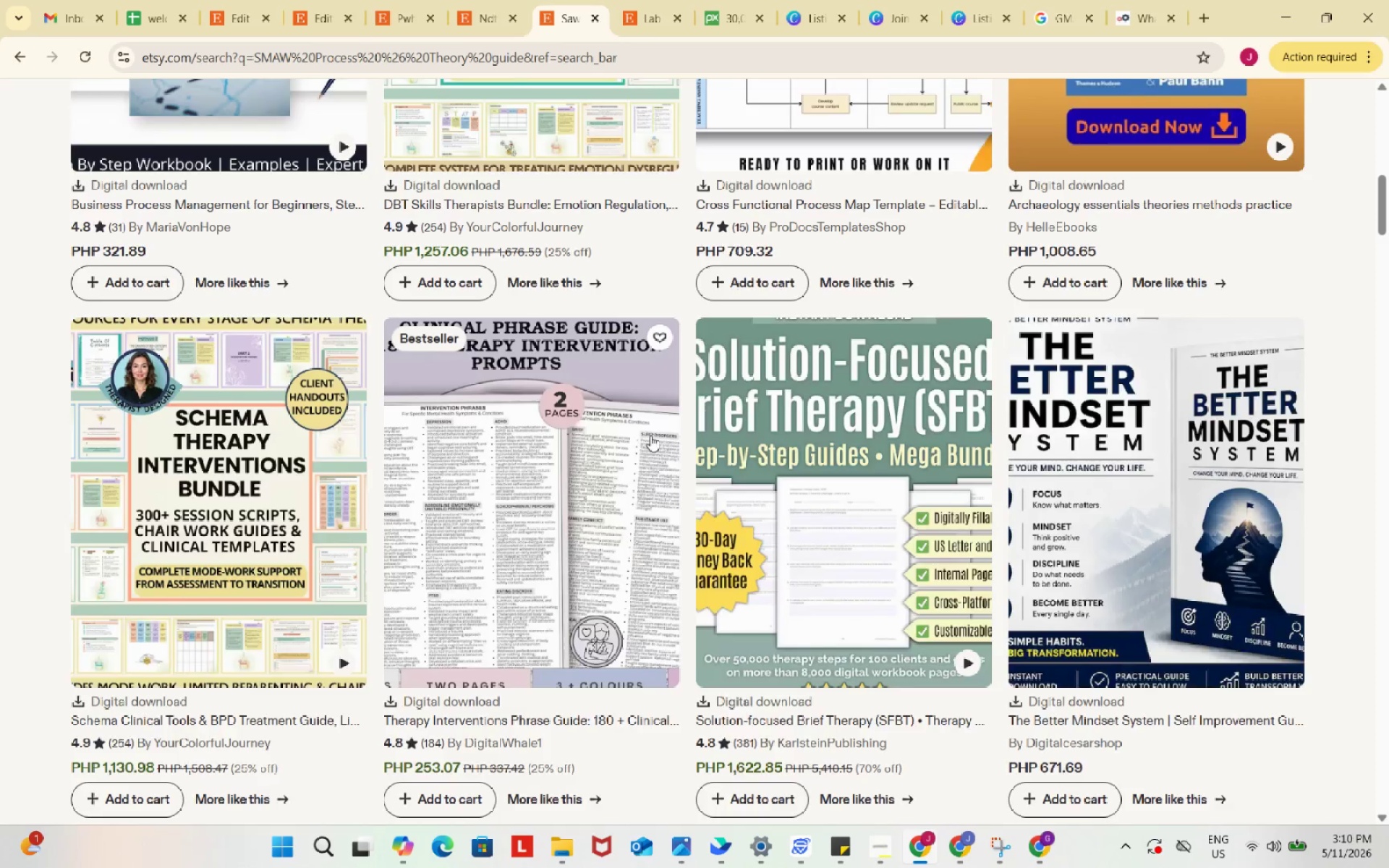 
scroll: coordinate [640, 413], scroll_direction: up, amount: 23.0
 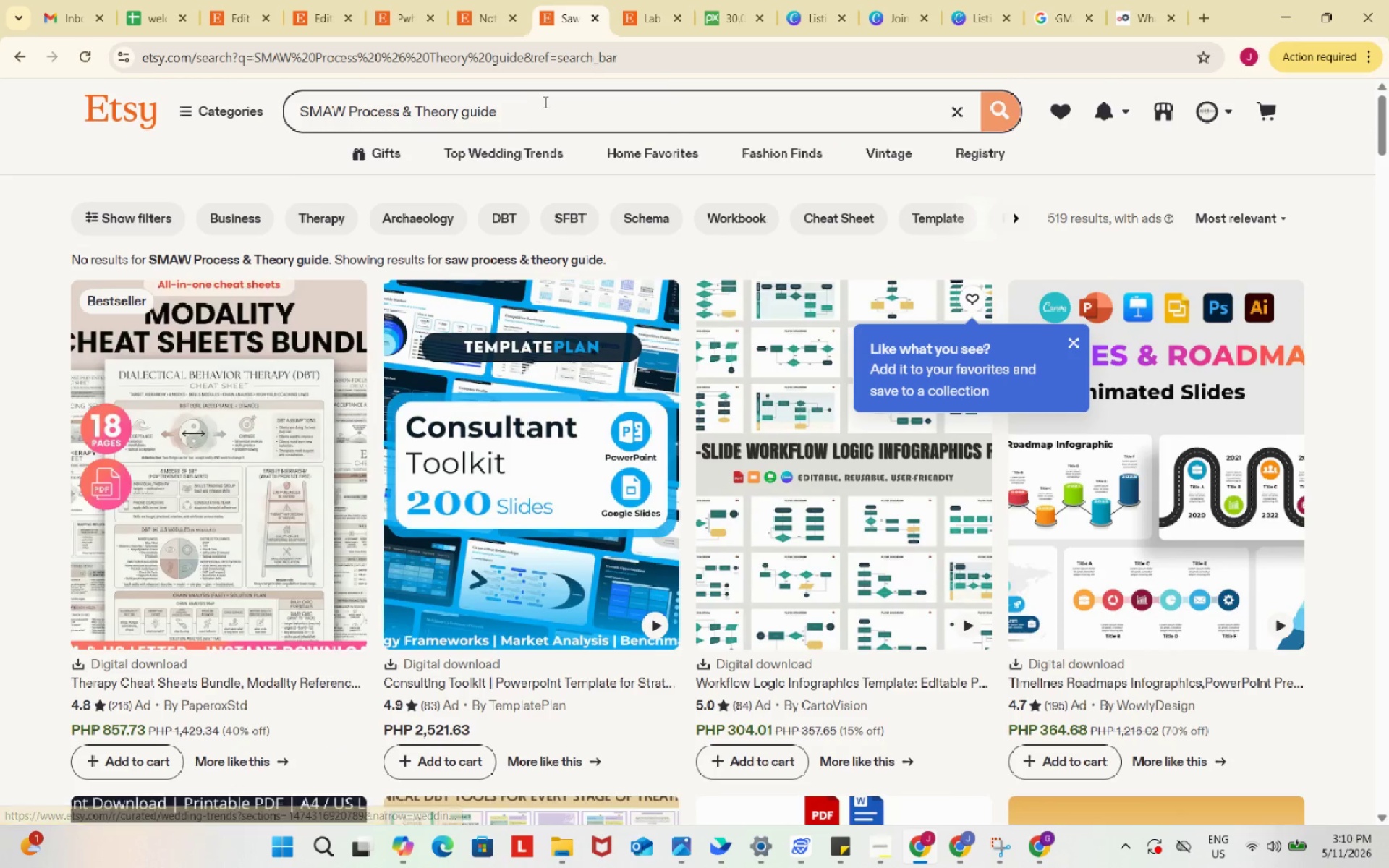 
left_click([544, 102])
 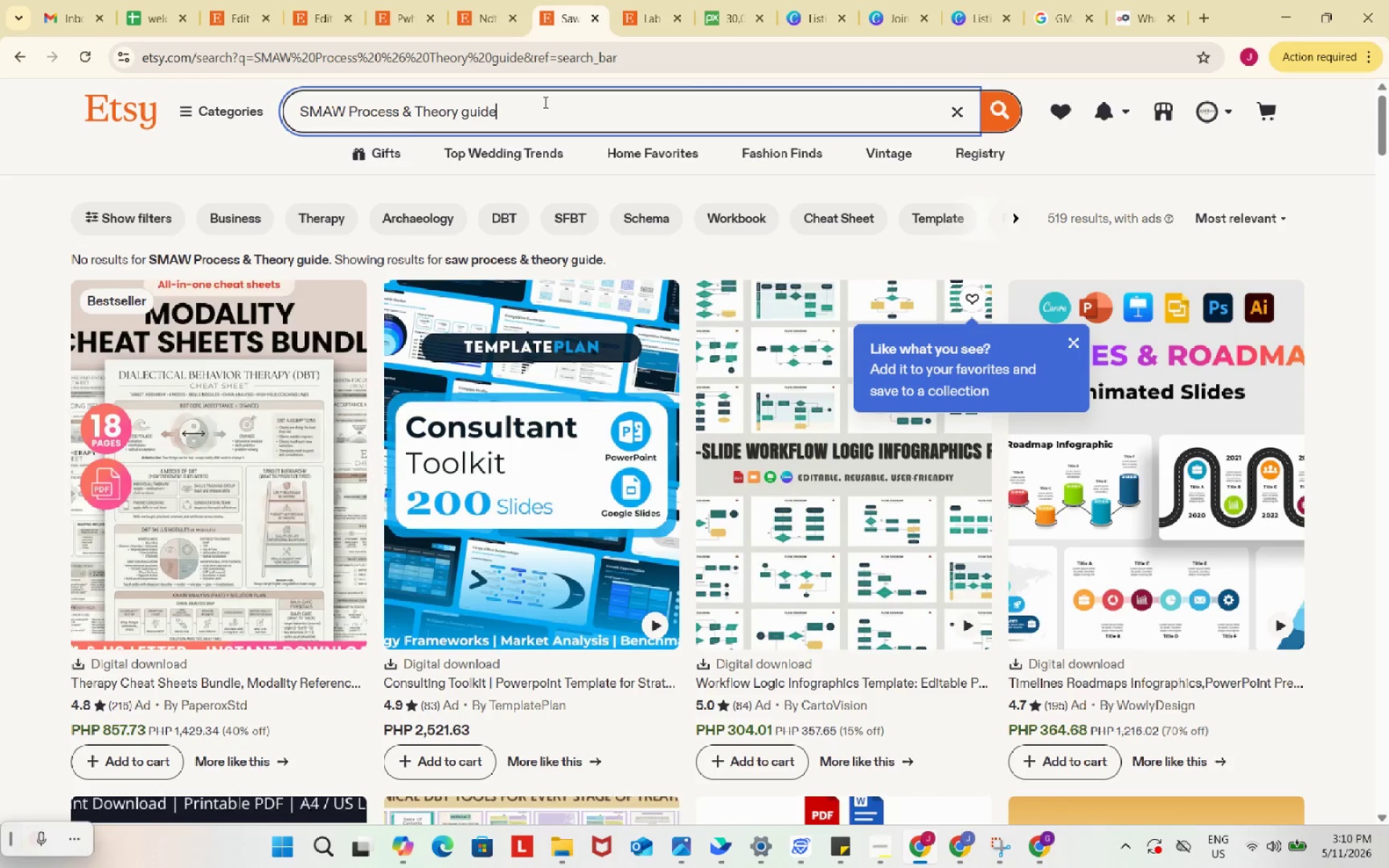 
key(Control+ControlLeft)
 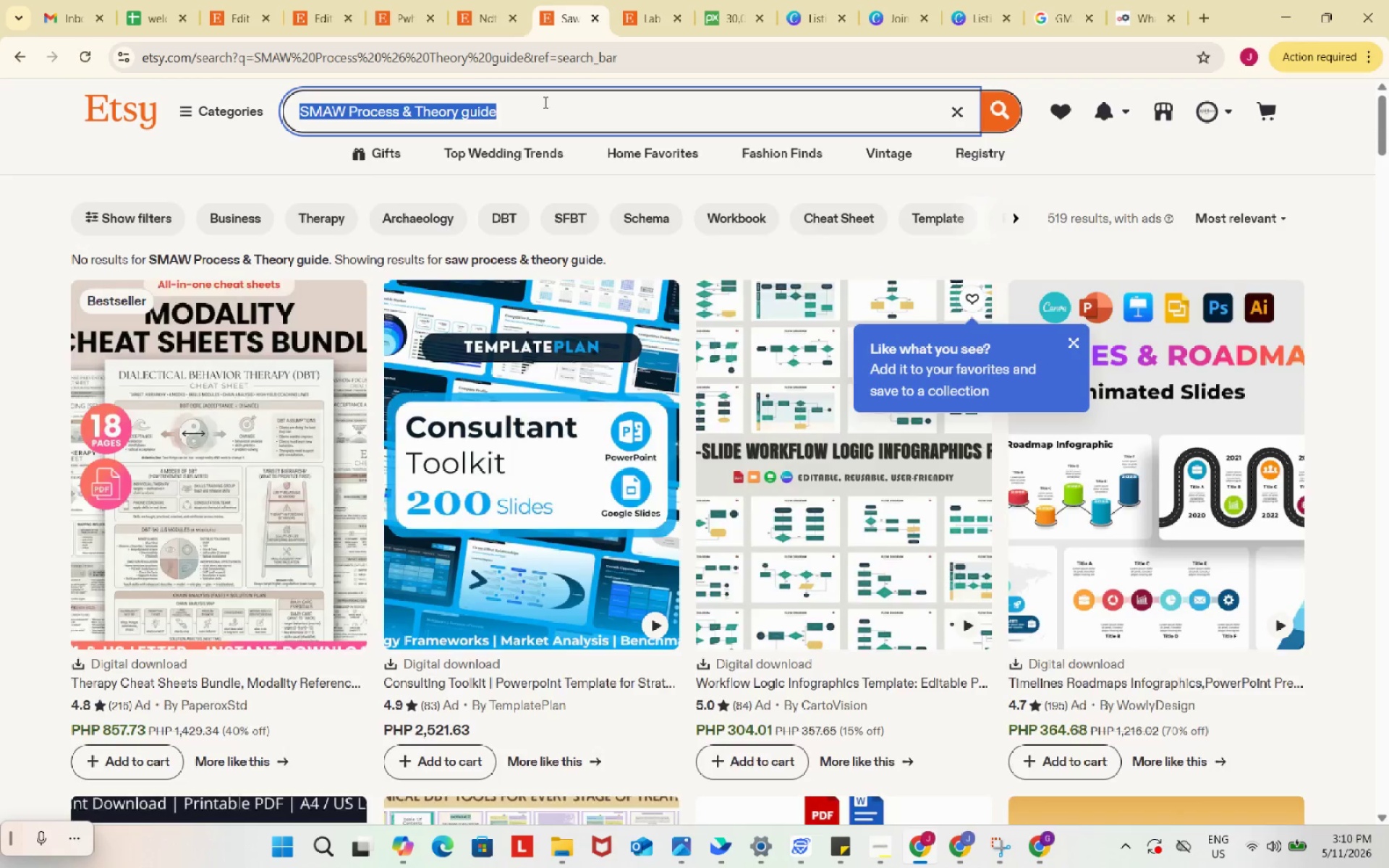 
key(Control+A)
 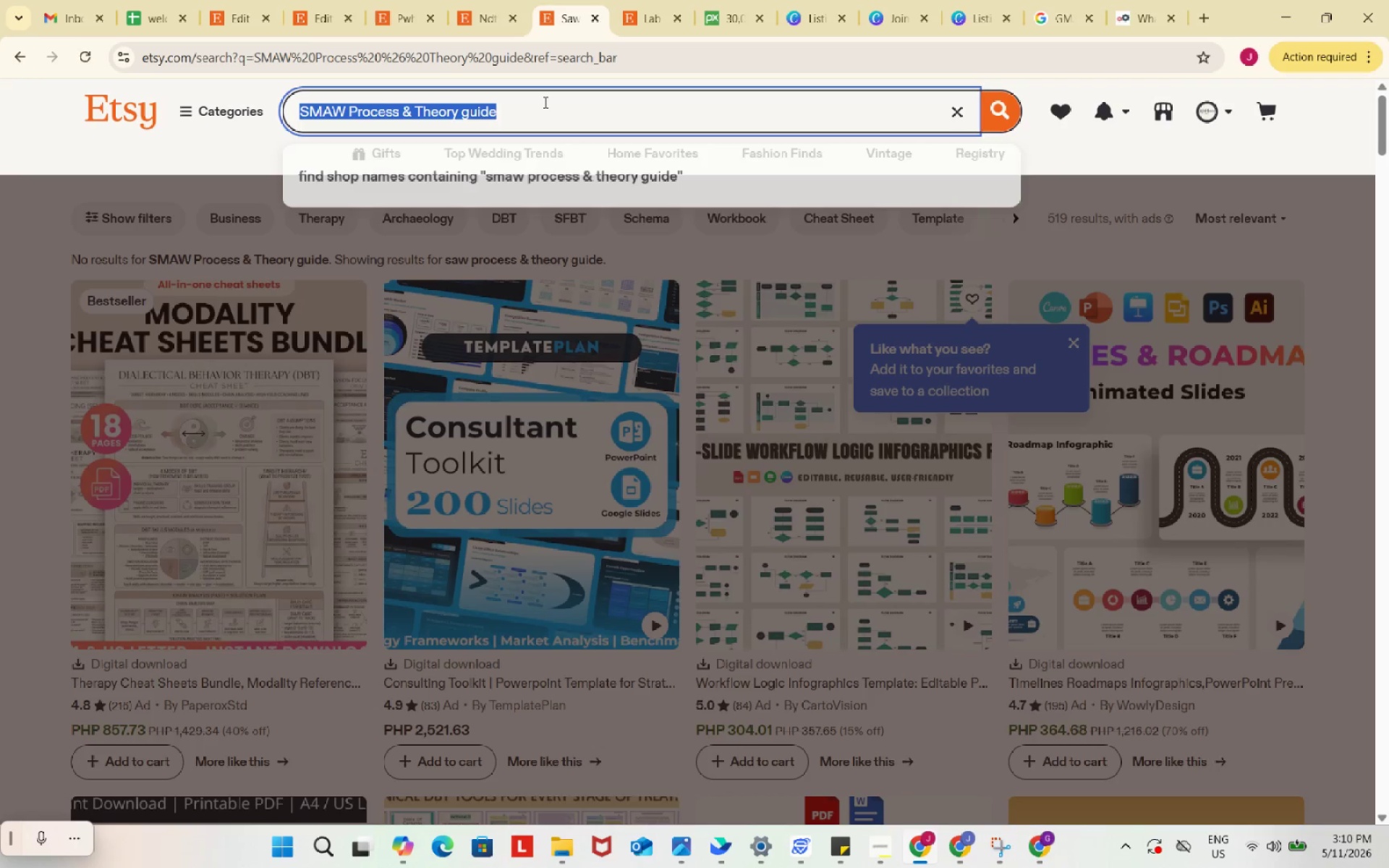 
key(Control+V)
 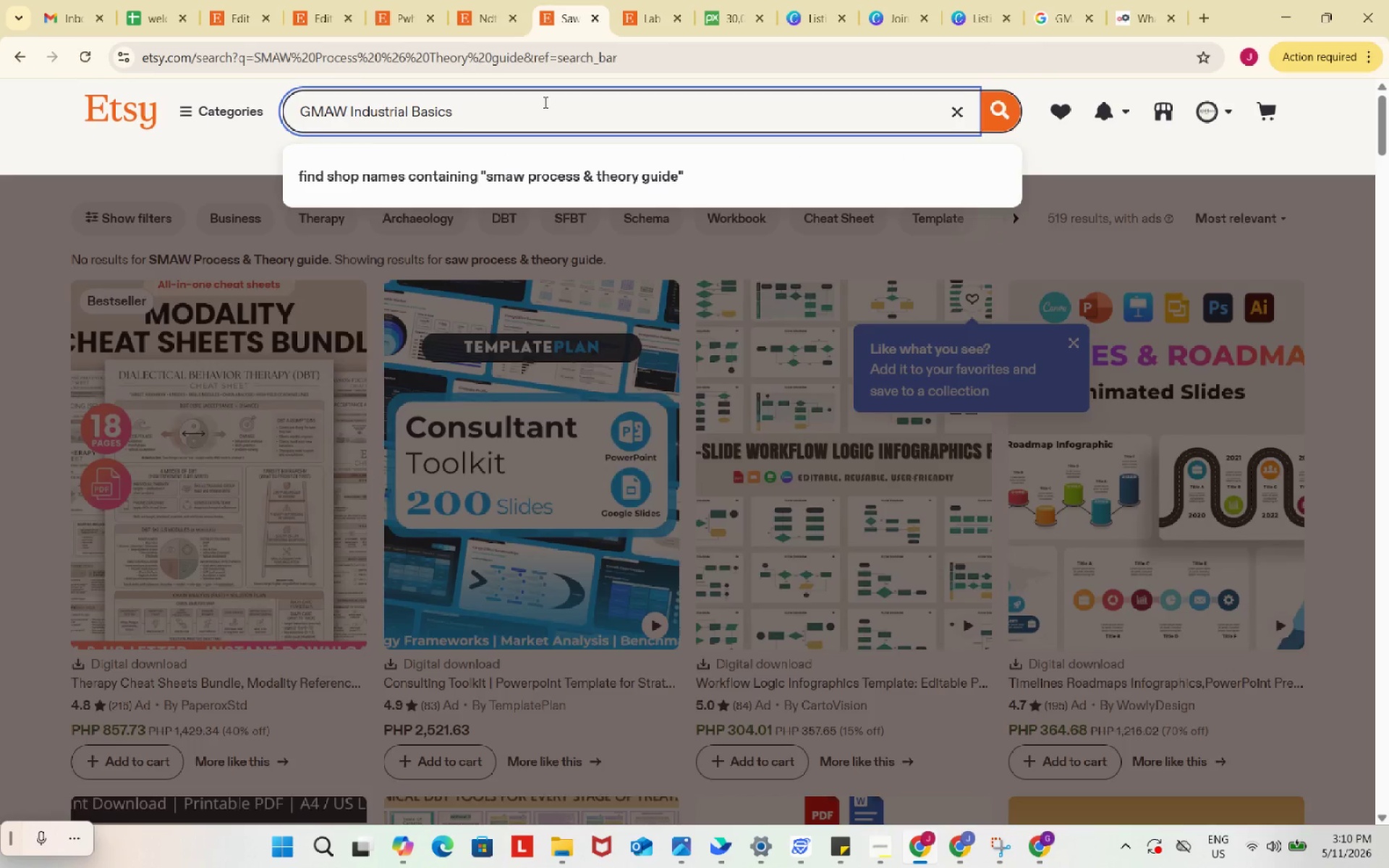 
key(Enter)
 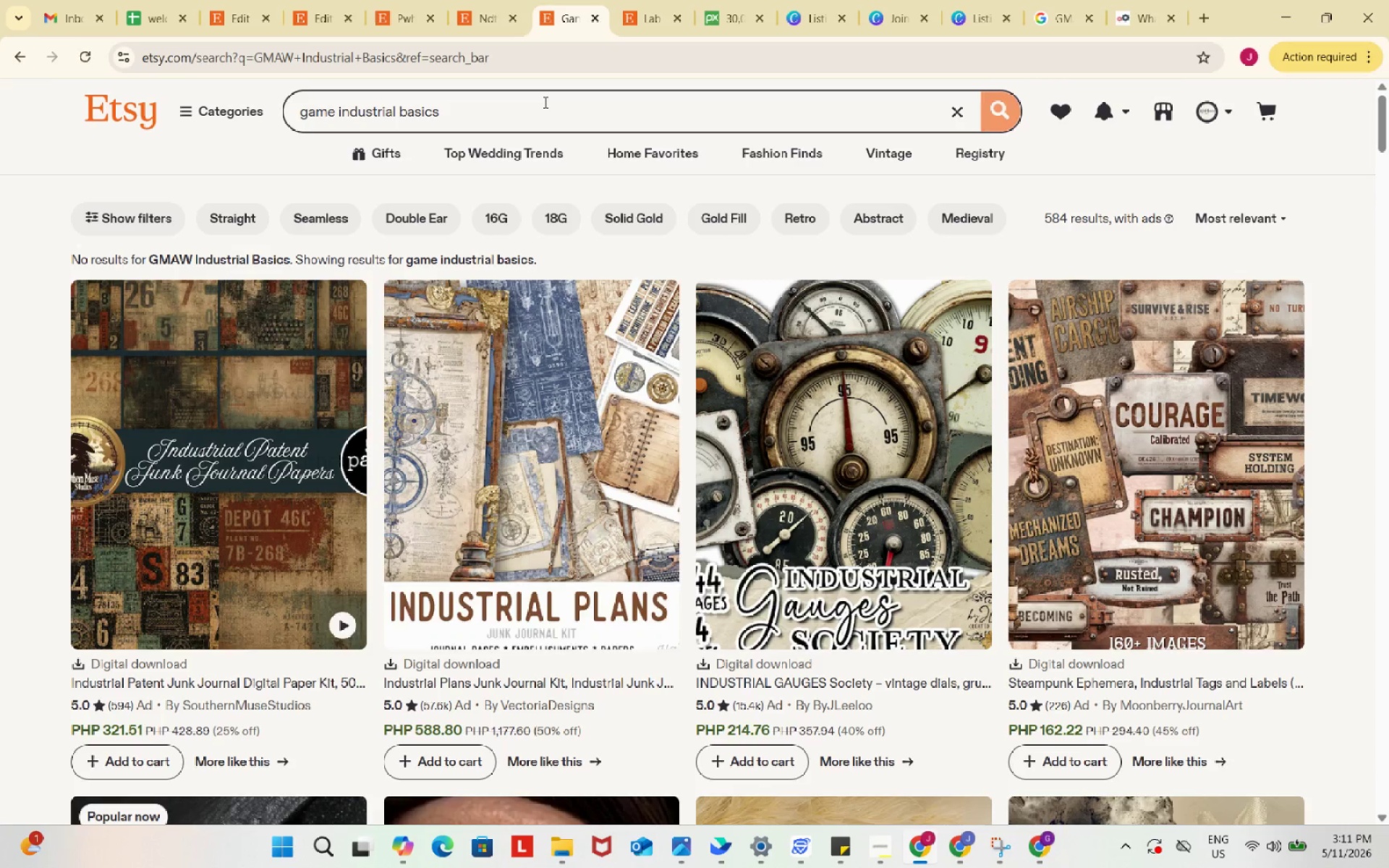 
wait(31.62)
 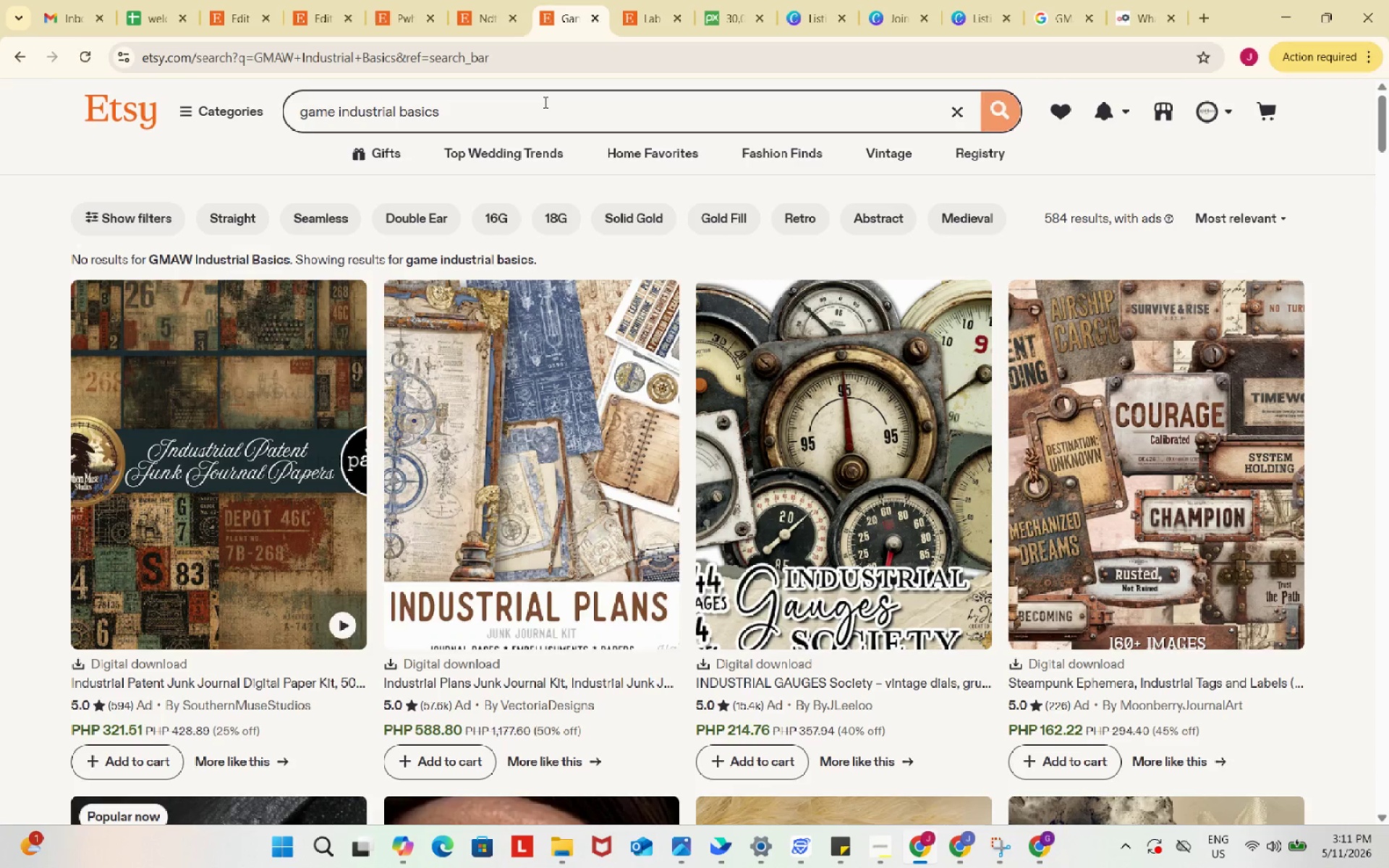 
scroll: coordinate [652, 511], scroll_direction: down, amount: 8.0
 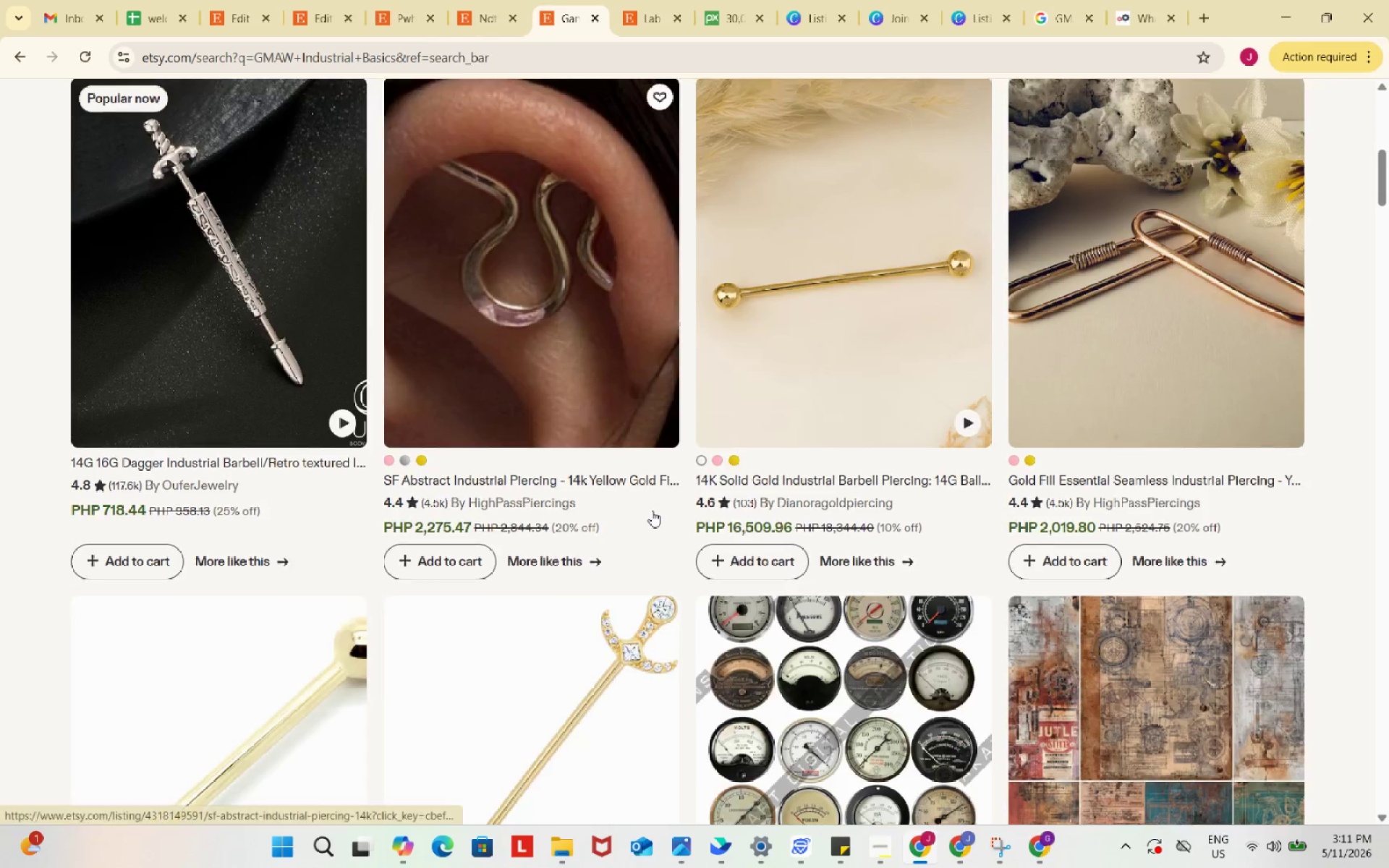 
scroll: coordinate [652, 511], scroll_direction: up, amount: 16.0
 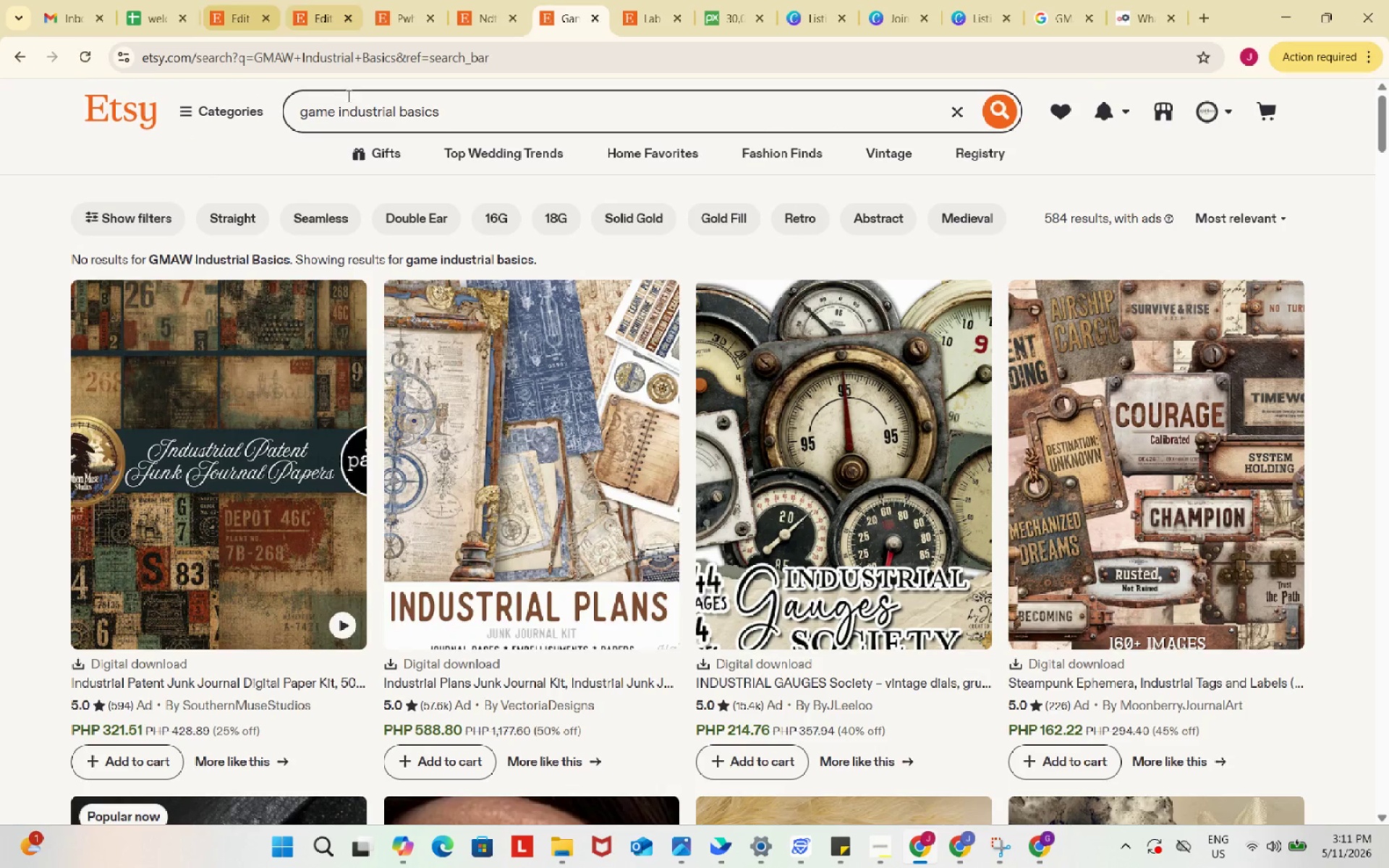 
left_click([158, 0])
 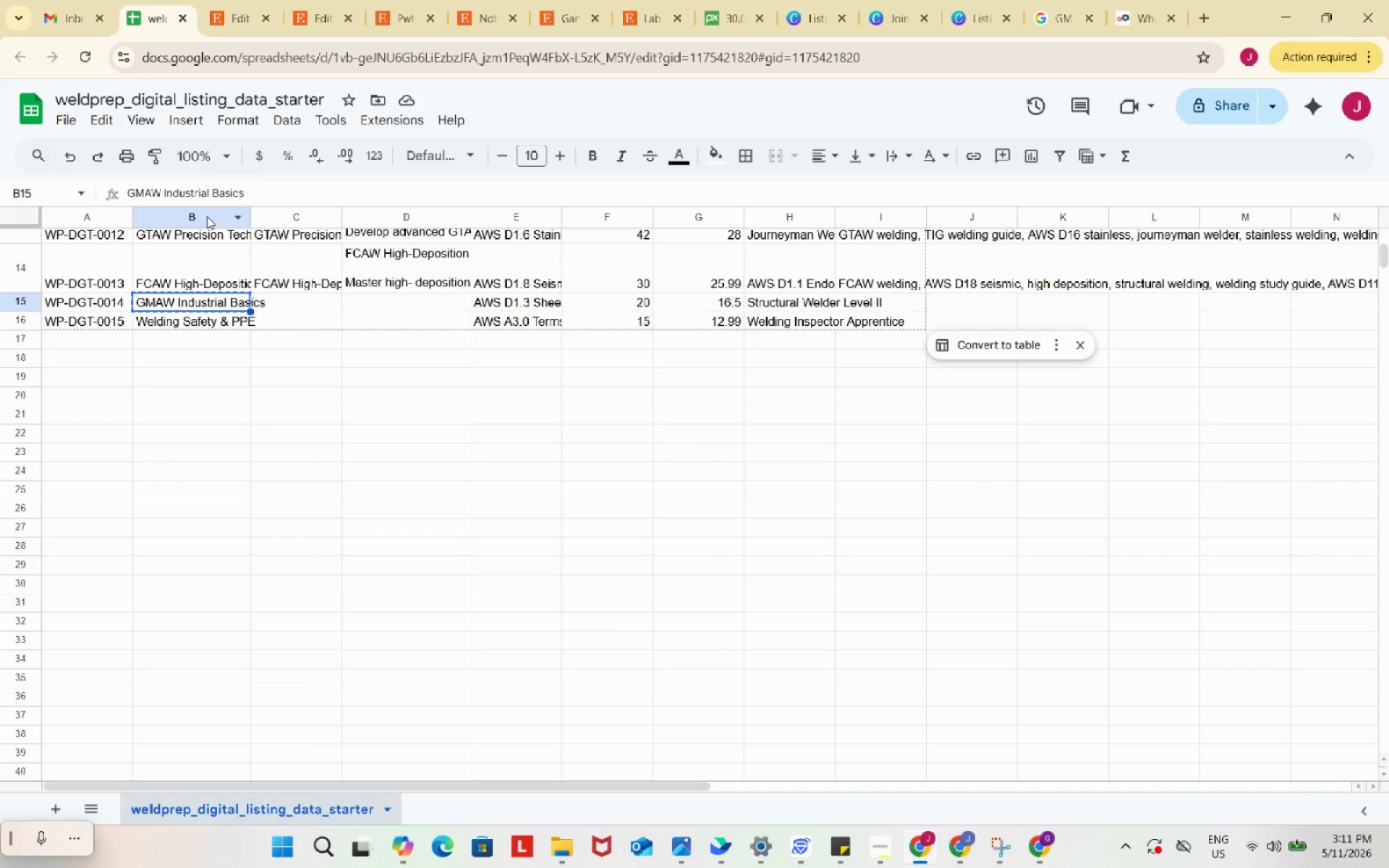 
key(Control+C)
 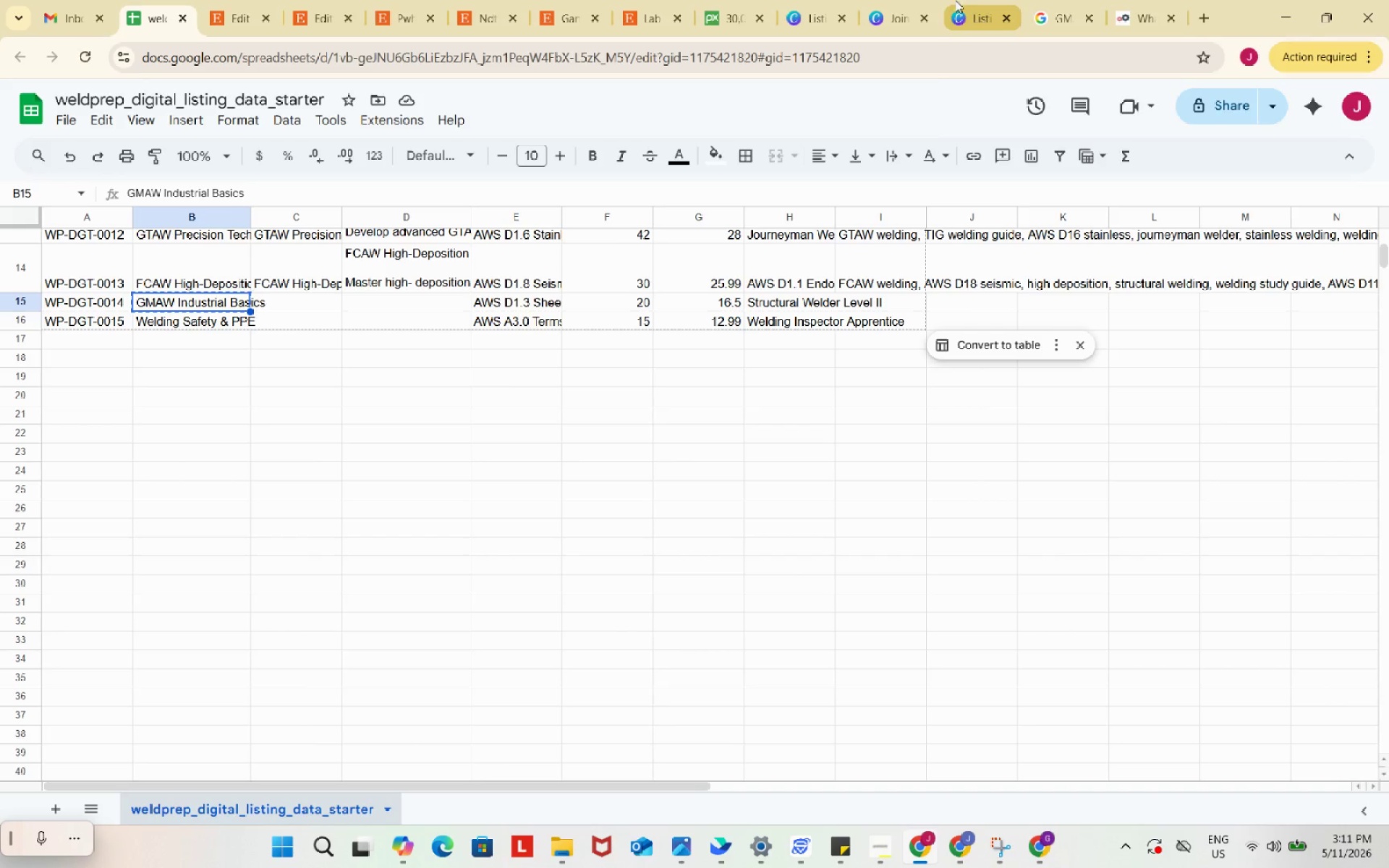 
left_click([982, 1])
 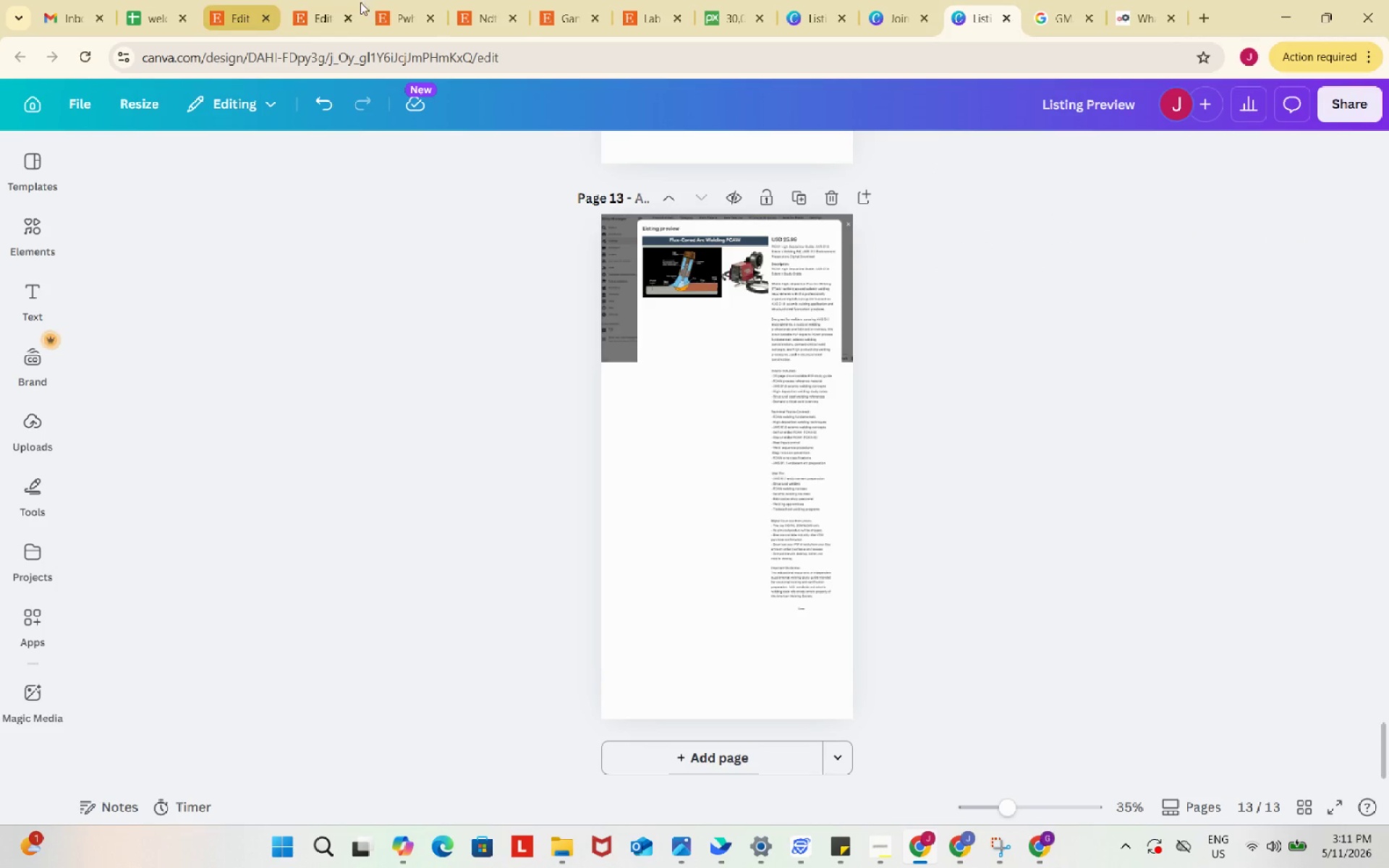 
left_click([551, 0])
 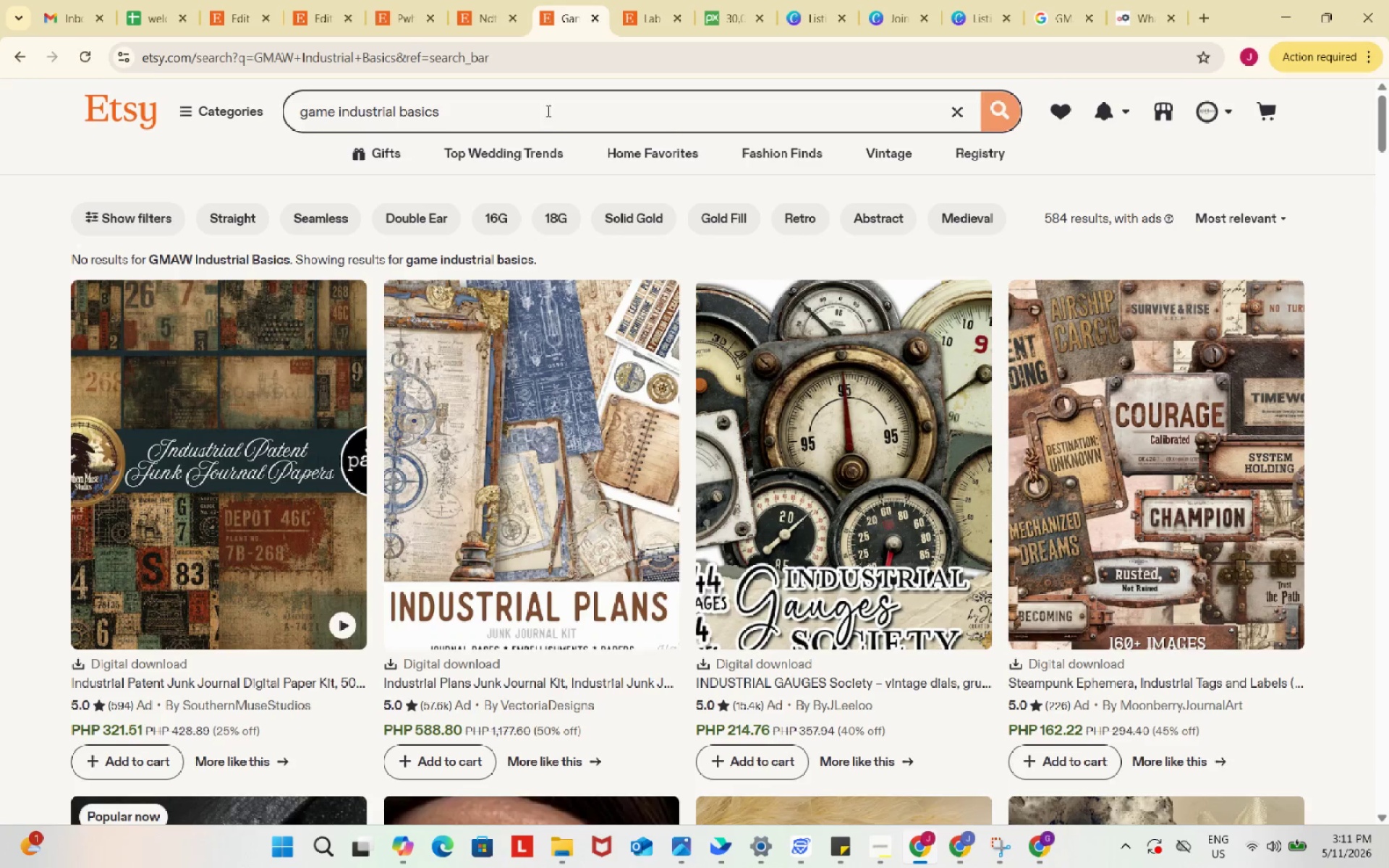 
left_click([546, 110])
 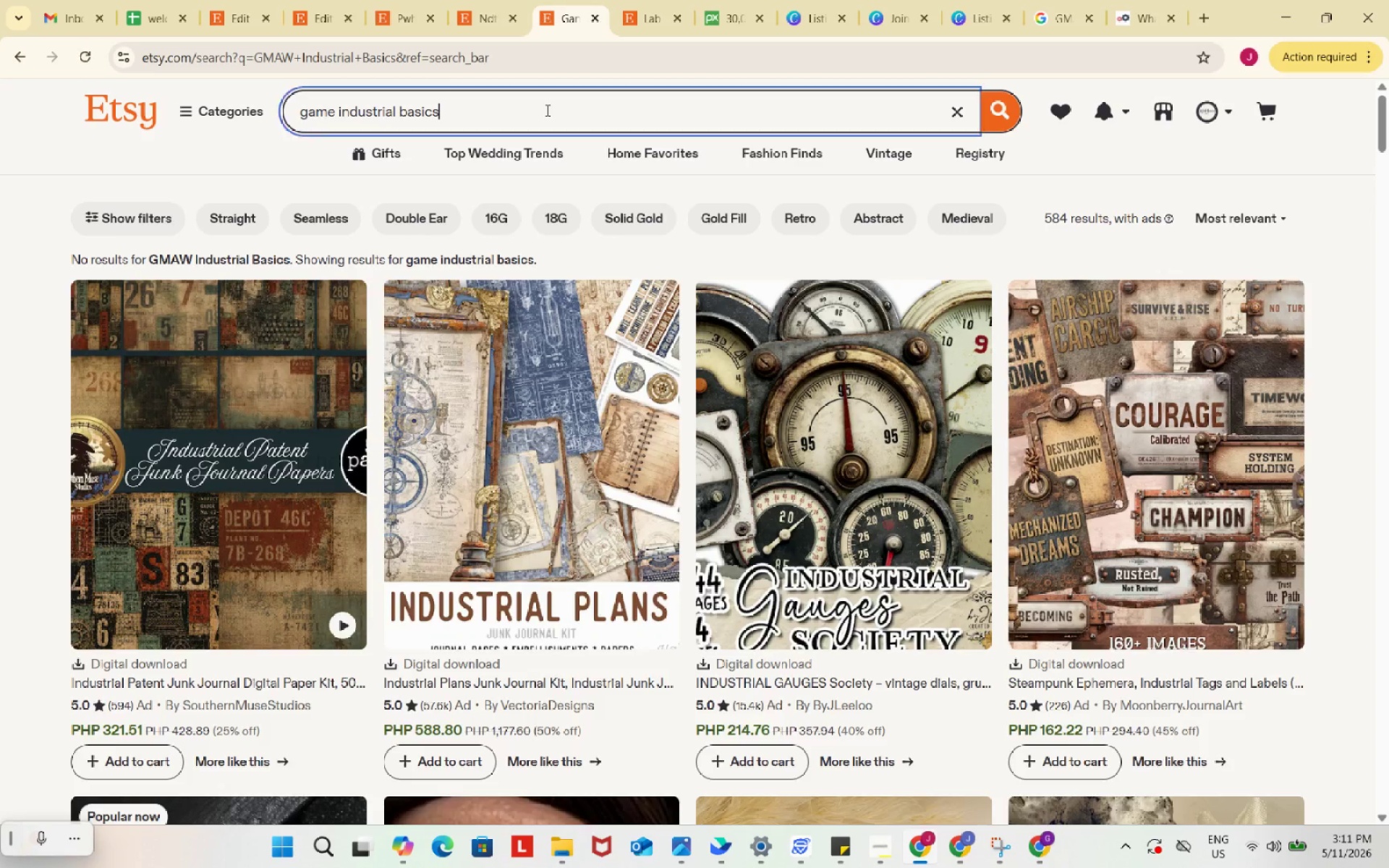 
key(Control+A)
 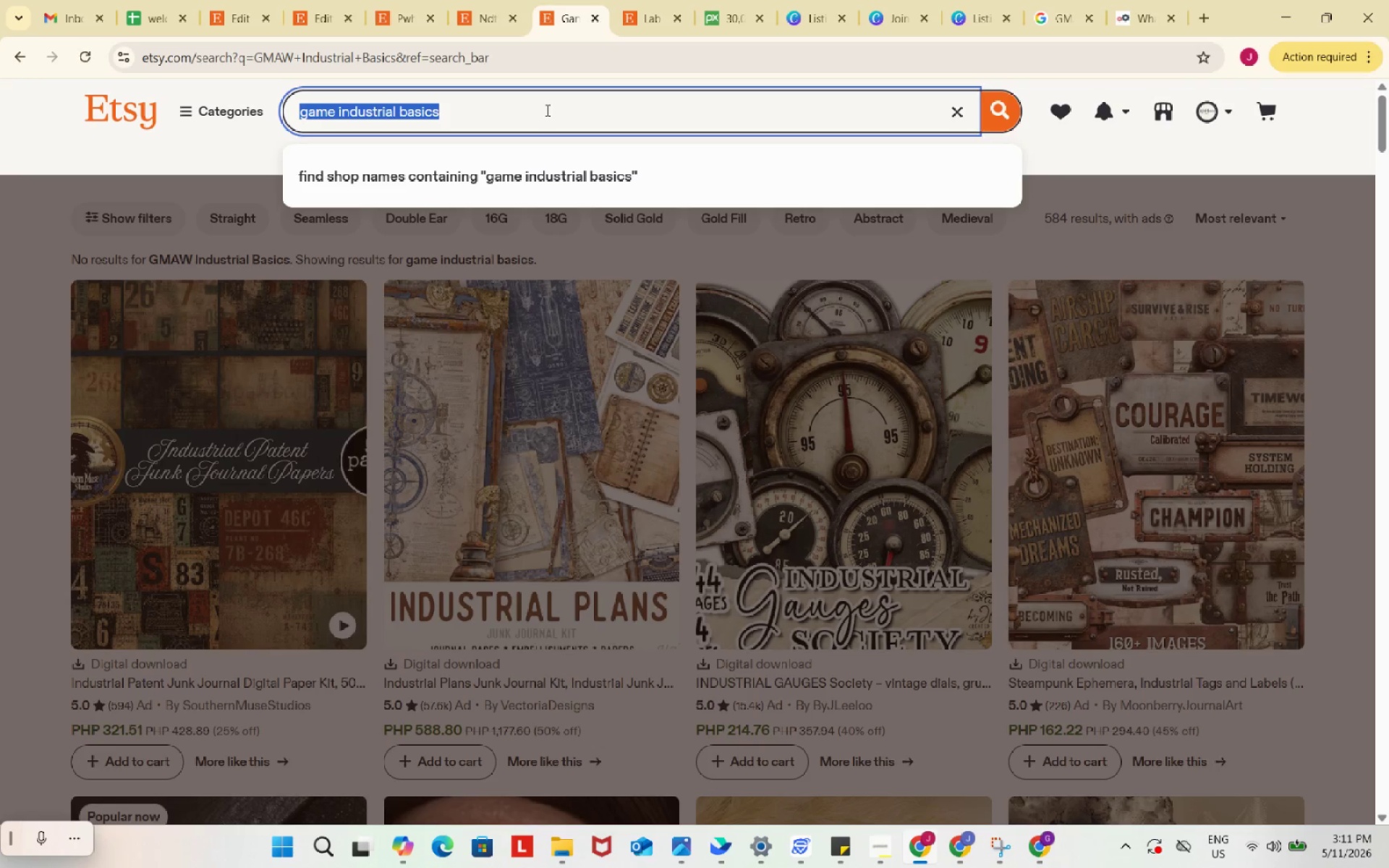 
key(Control+V)
 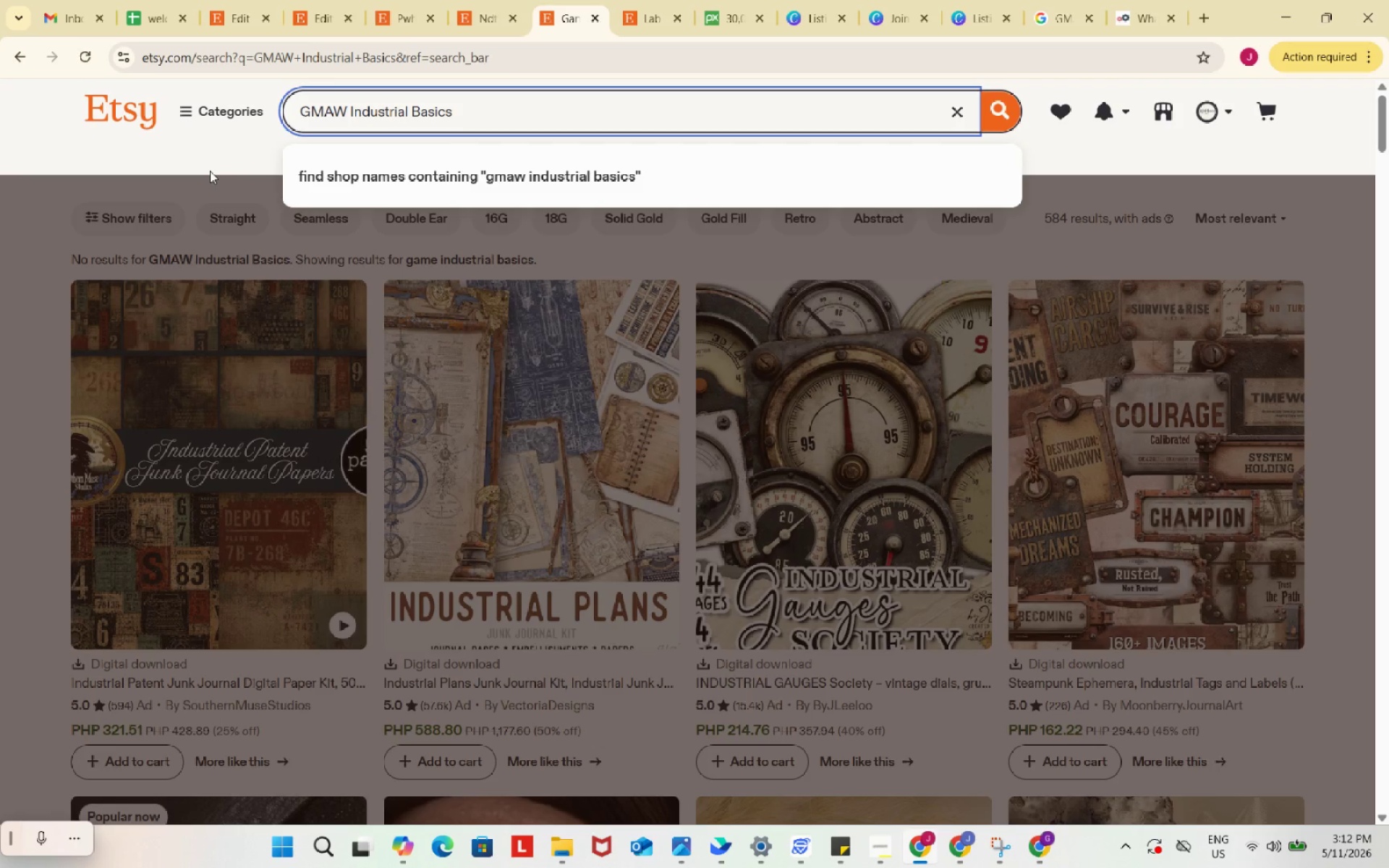 
wait(24.69)
 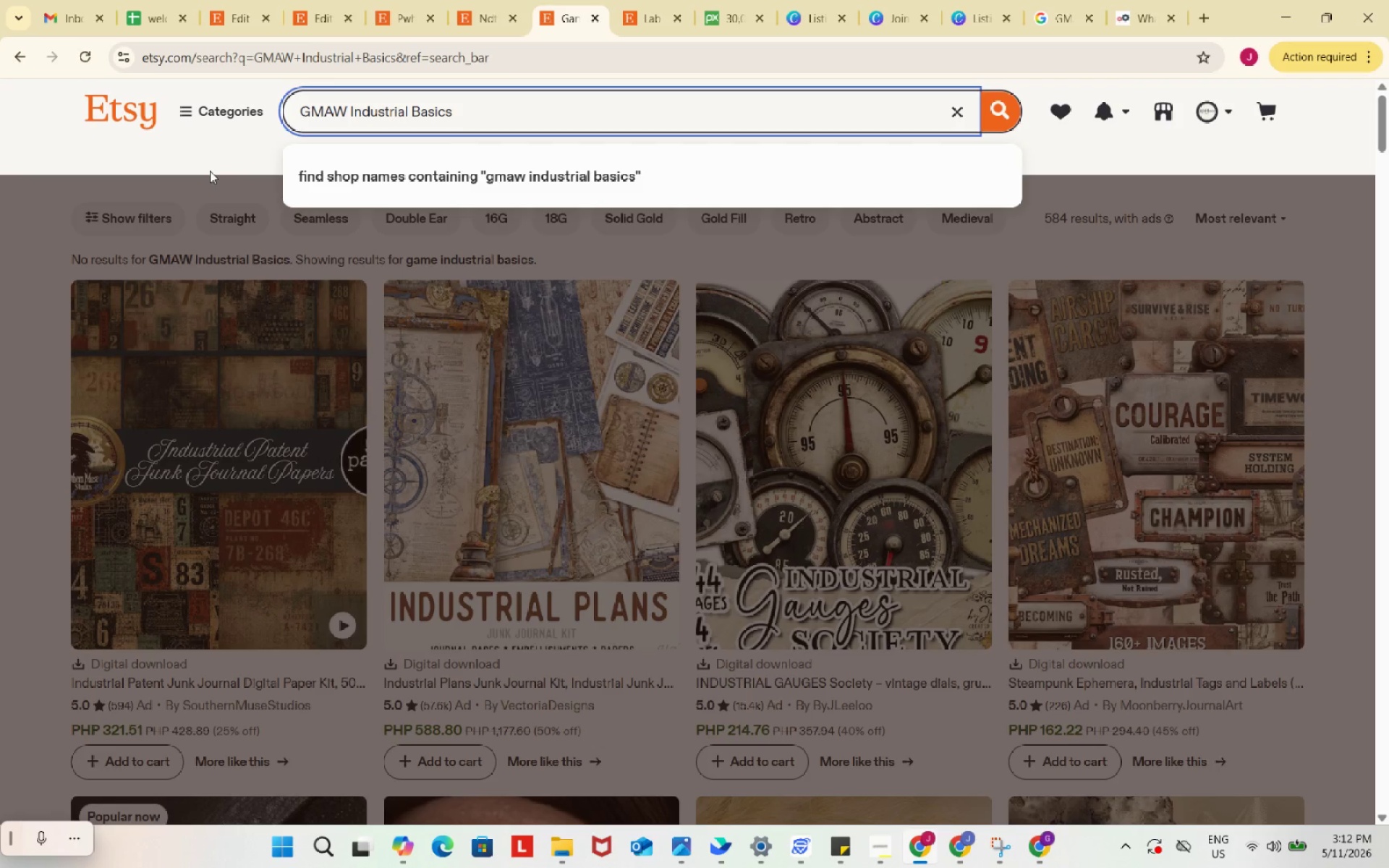 
key(Enter)
 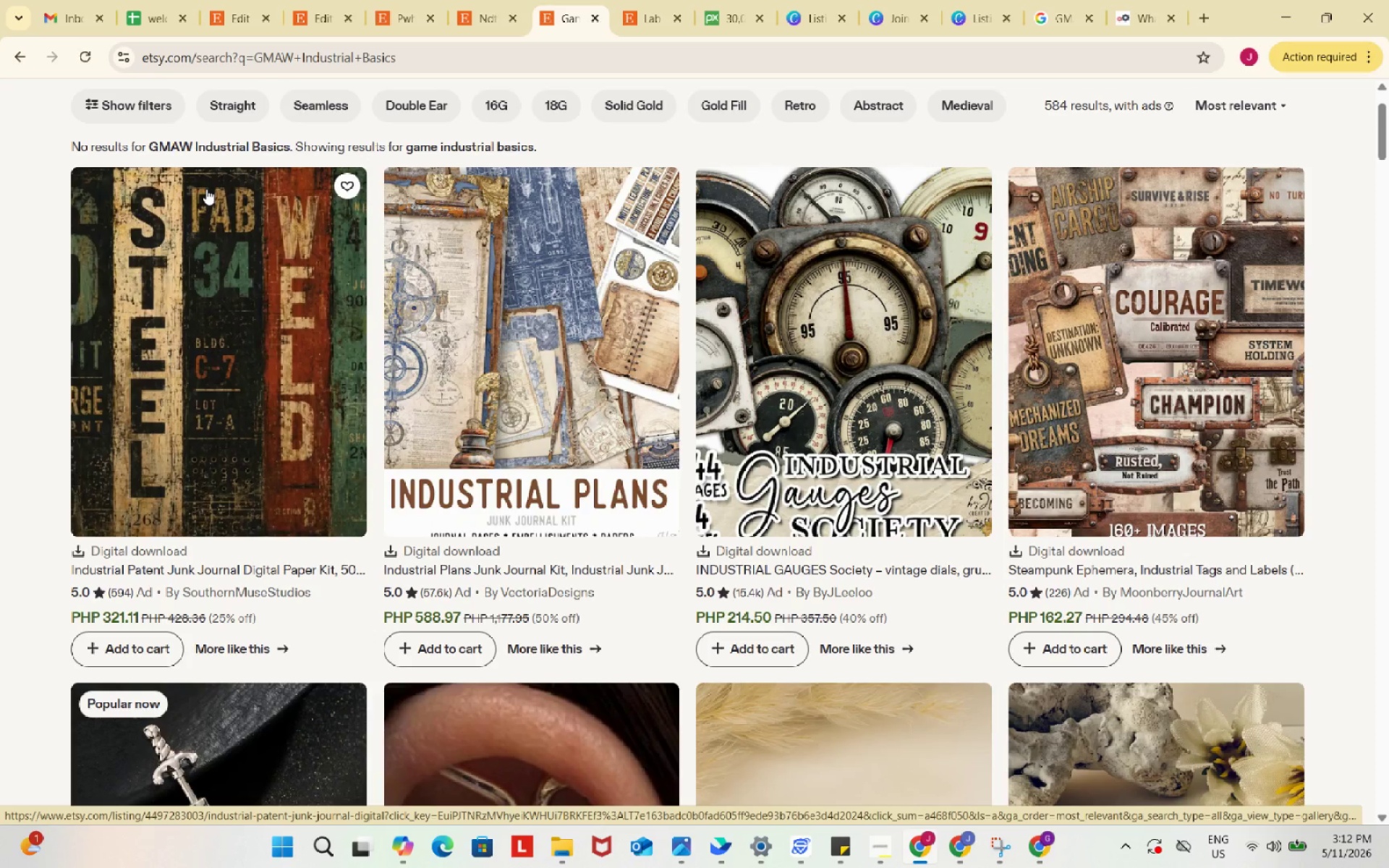 
wait(25.56)
 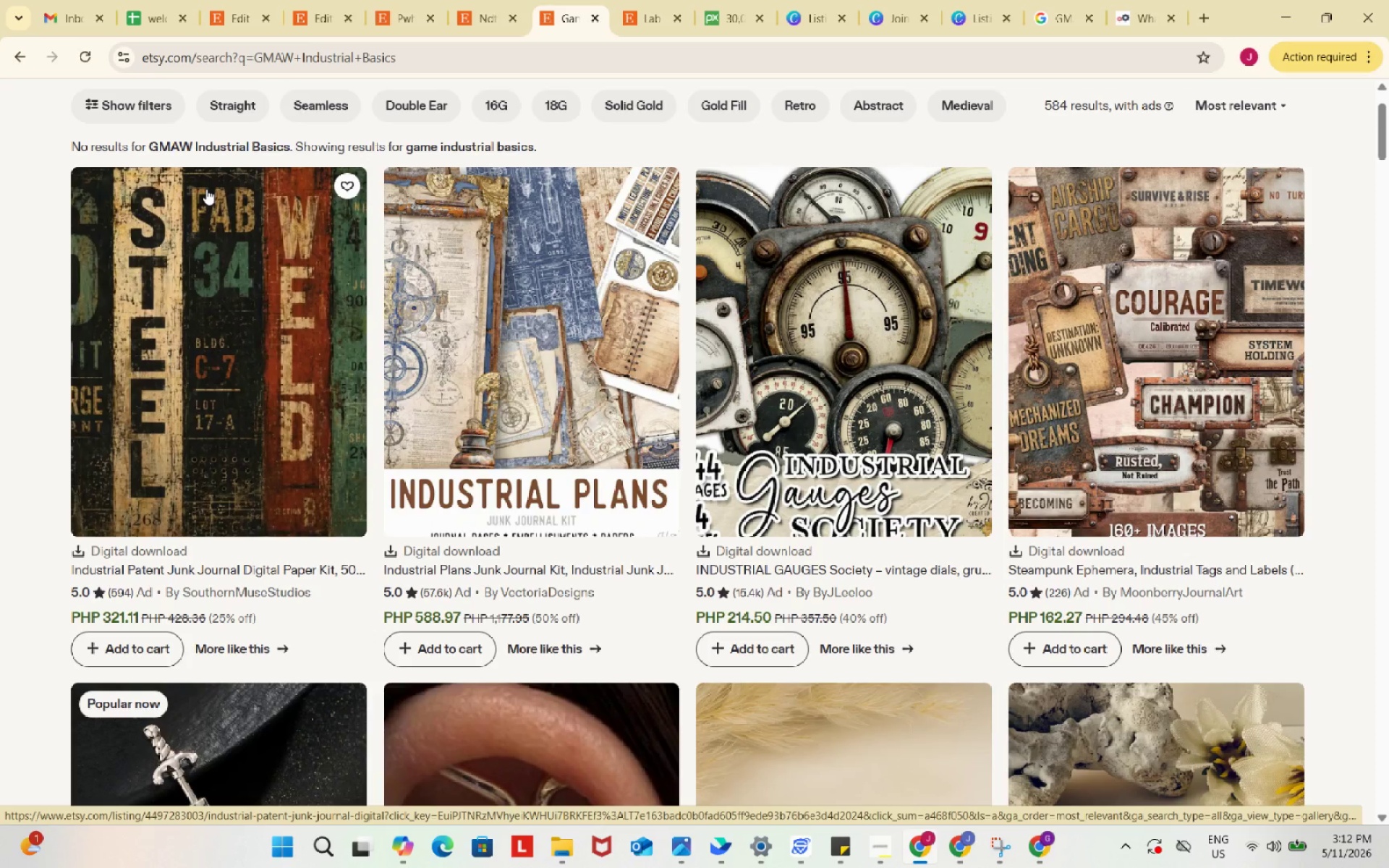 
scroll: coordinate [684, 522], scroll_direction: down, amount: 5.0
 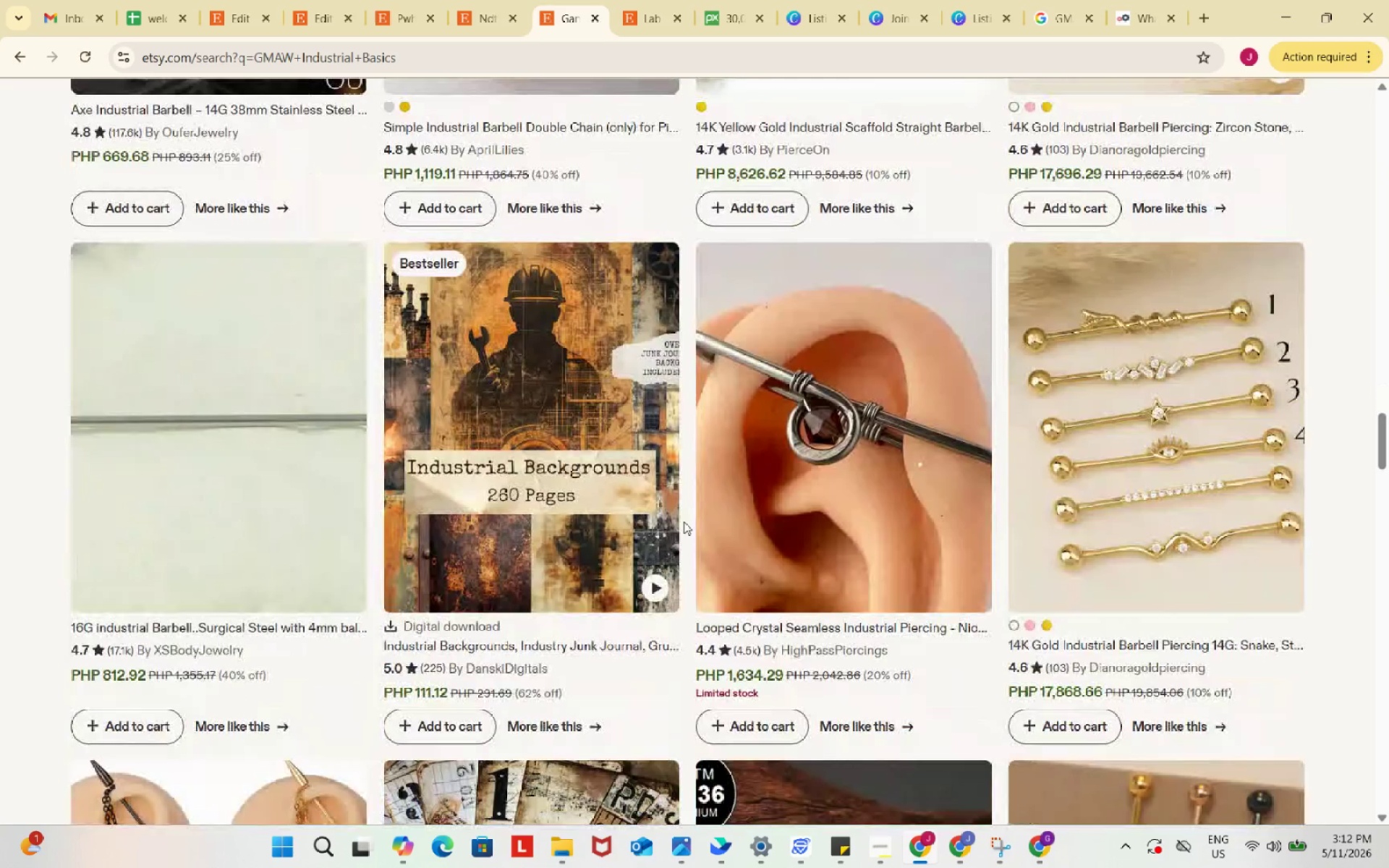 
left_click([1072, 0])
 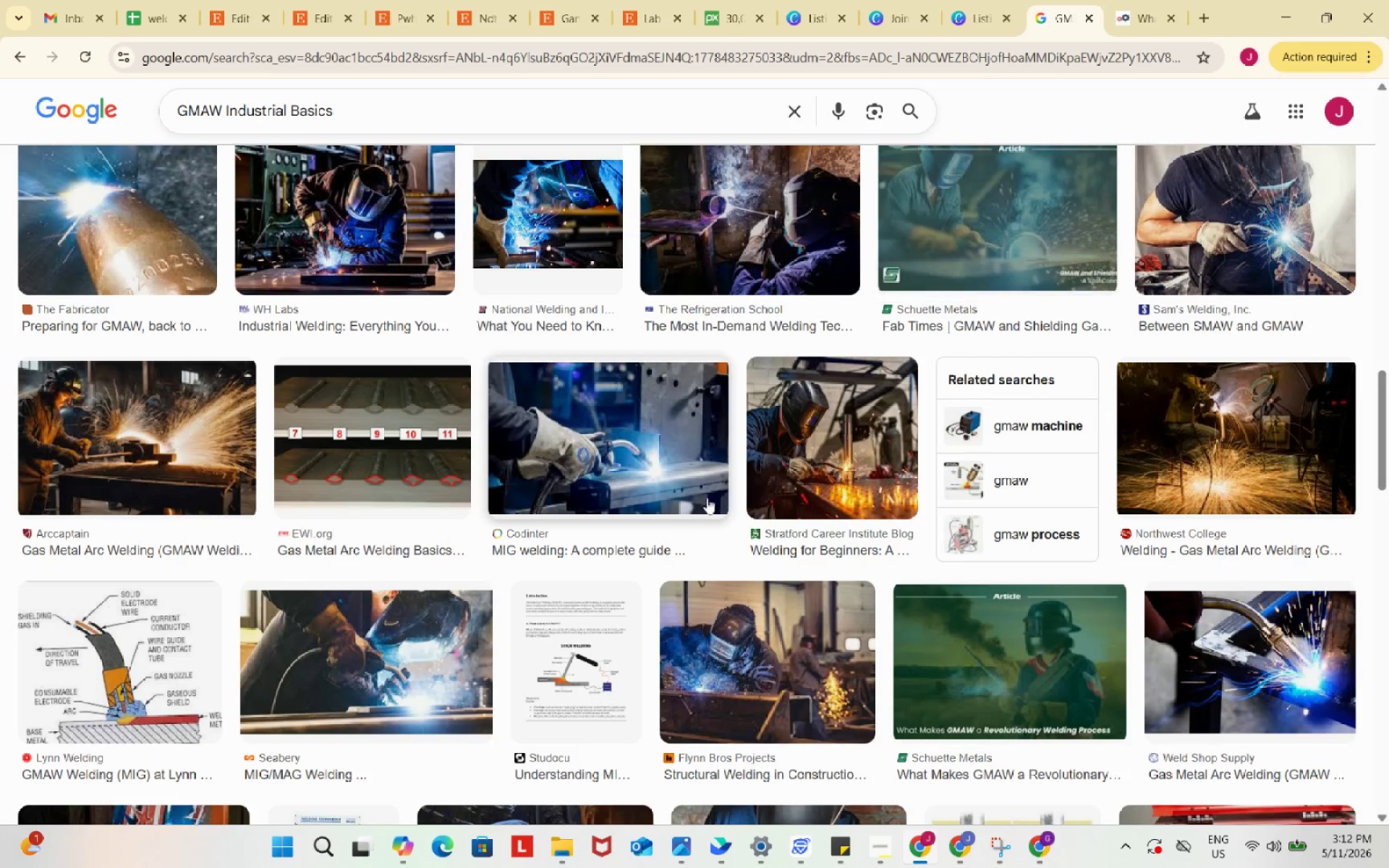 
scroll: coordinate [681, 561], scroll_direction: down, amount: 26.0
 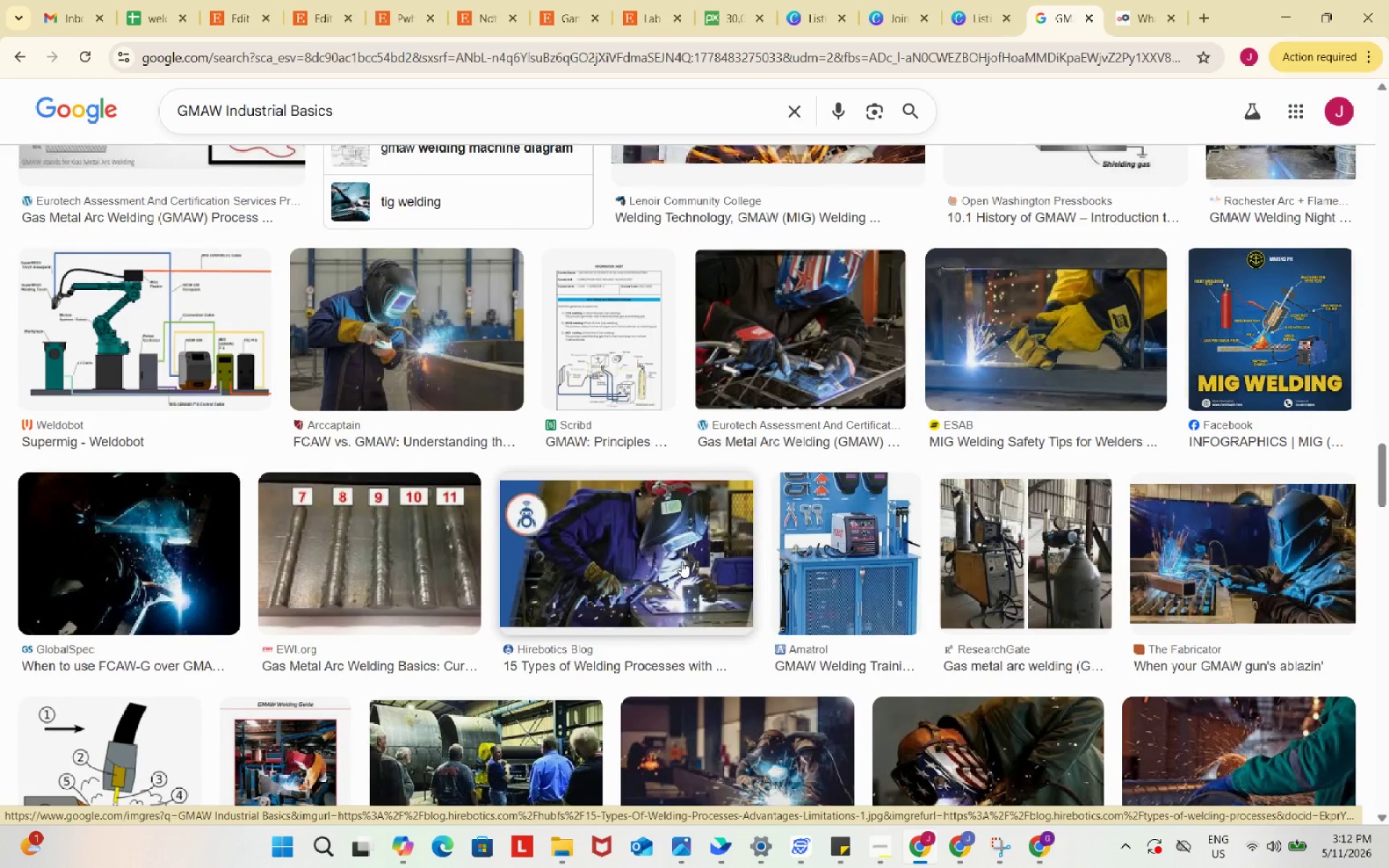 
scroll: coordinate [681, 561], scroll_direction: down, amount: 14.0
 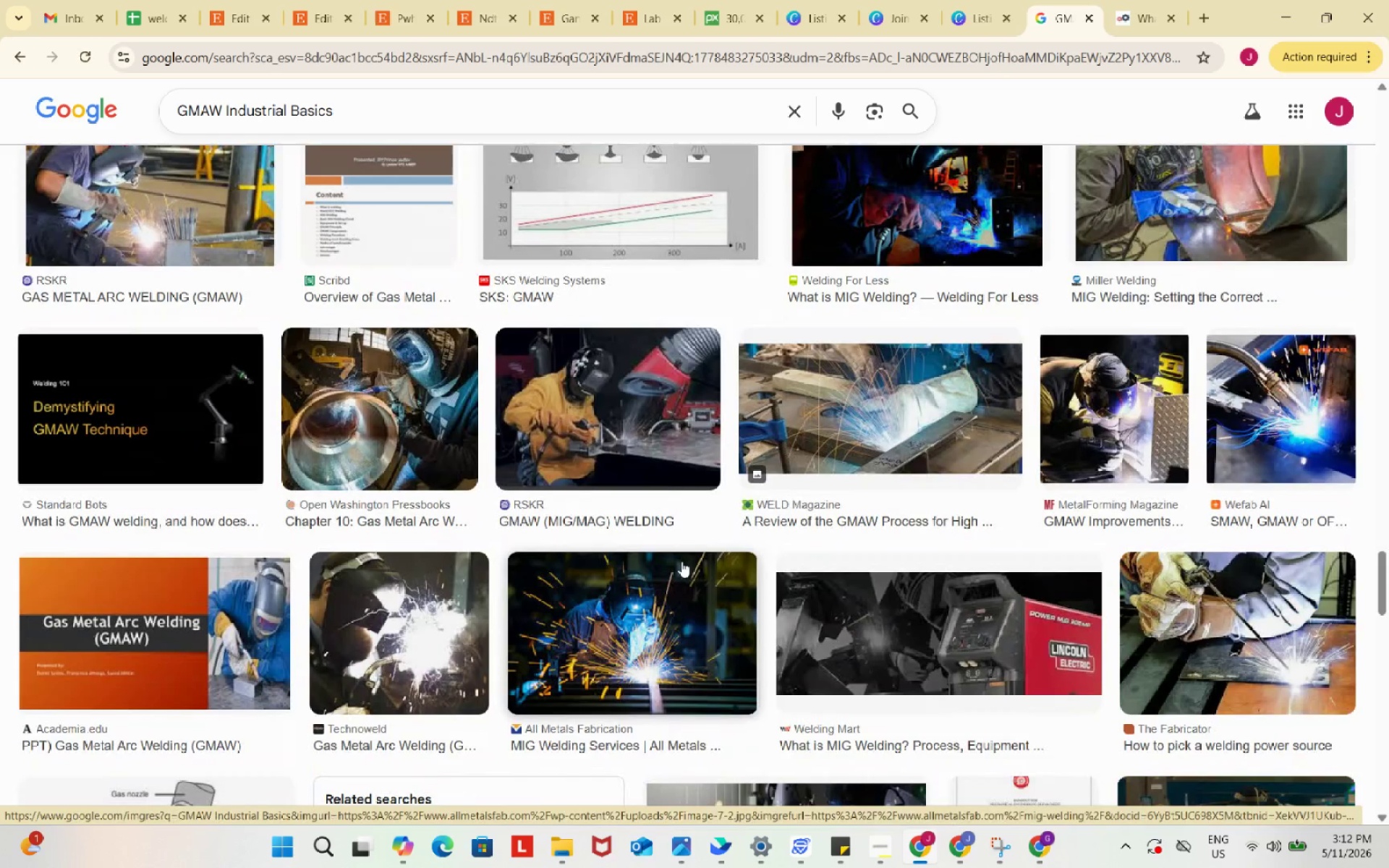 
wait(7.65)
 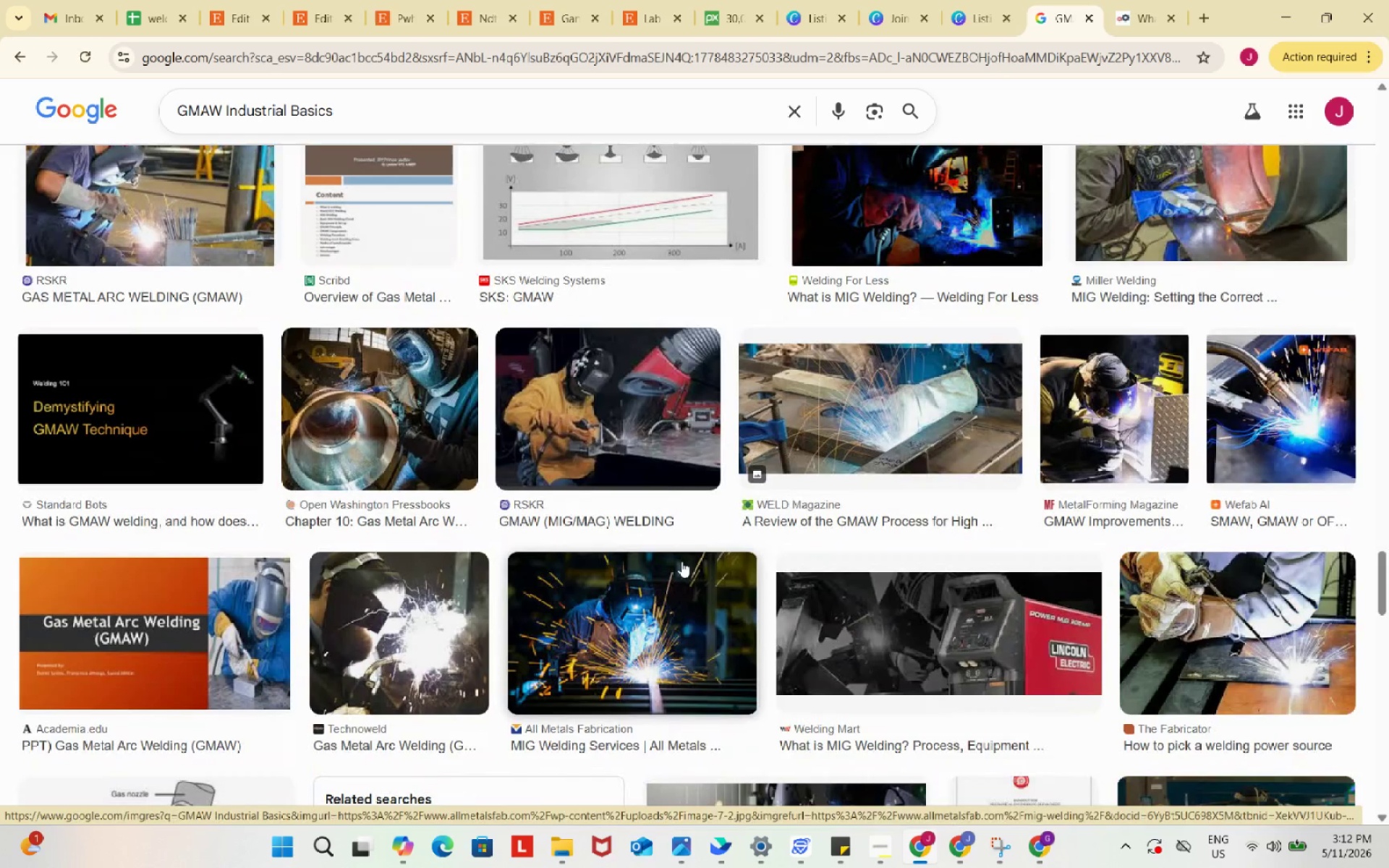 
left_click([179, 614])
 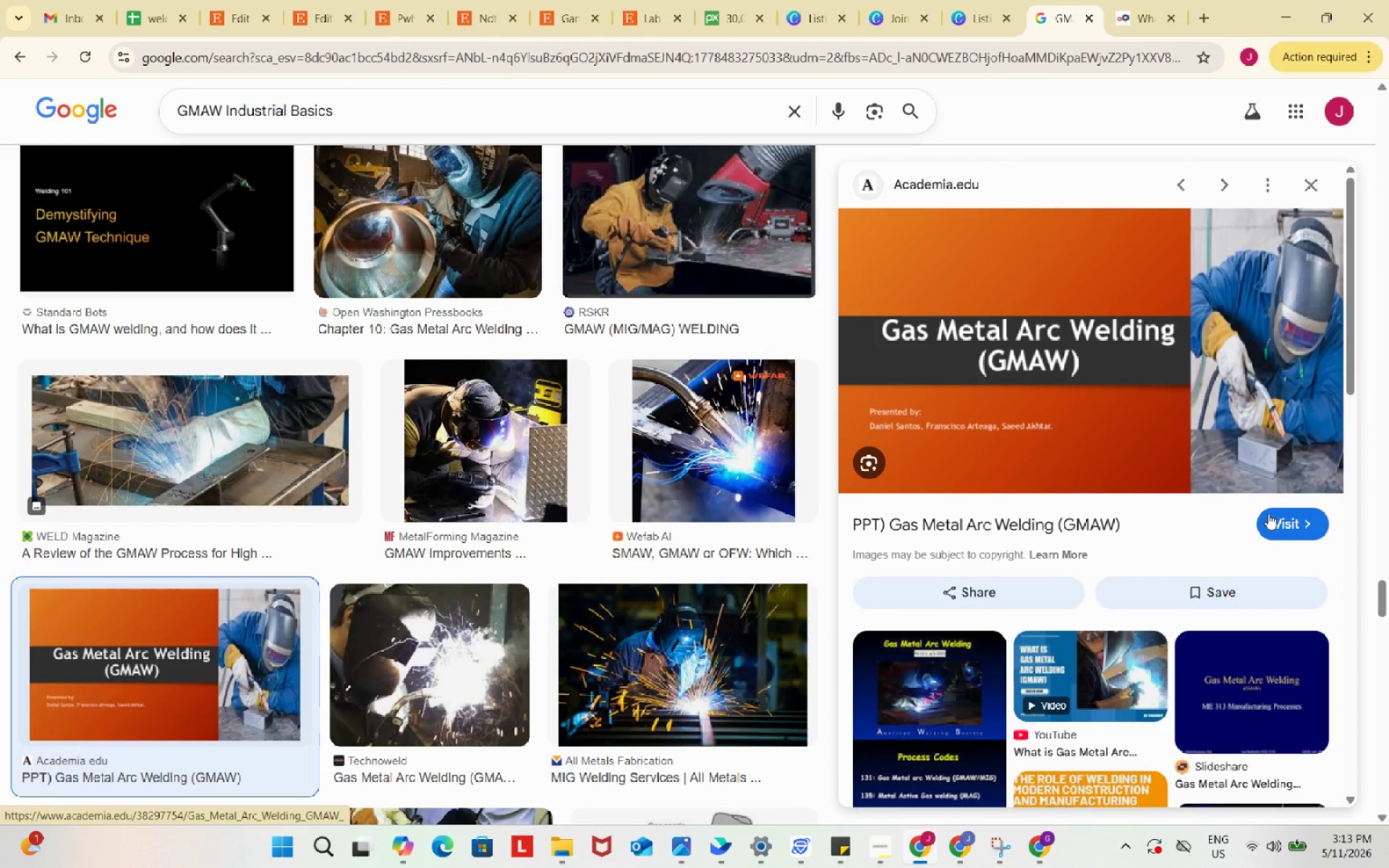 
left_click([1291, 527])
 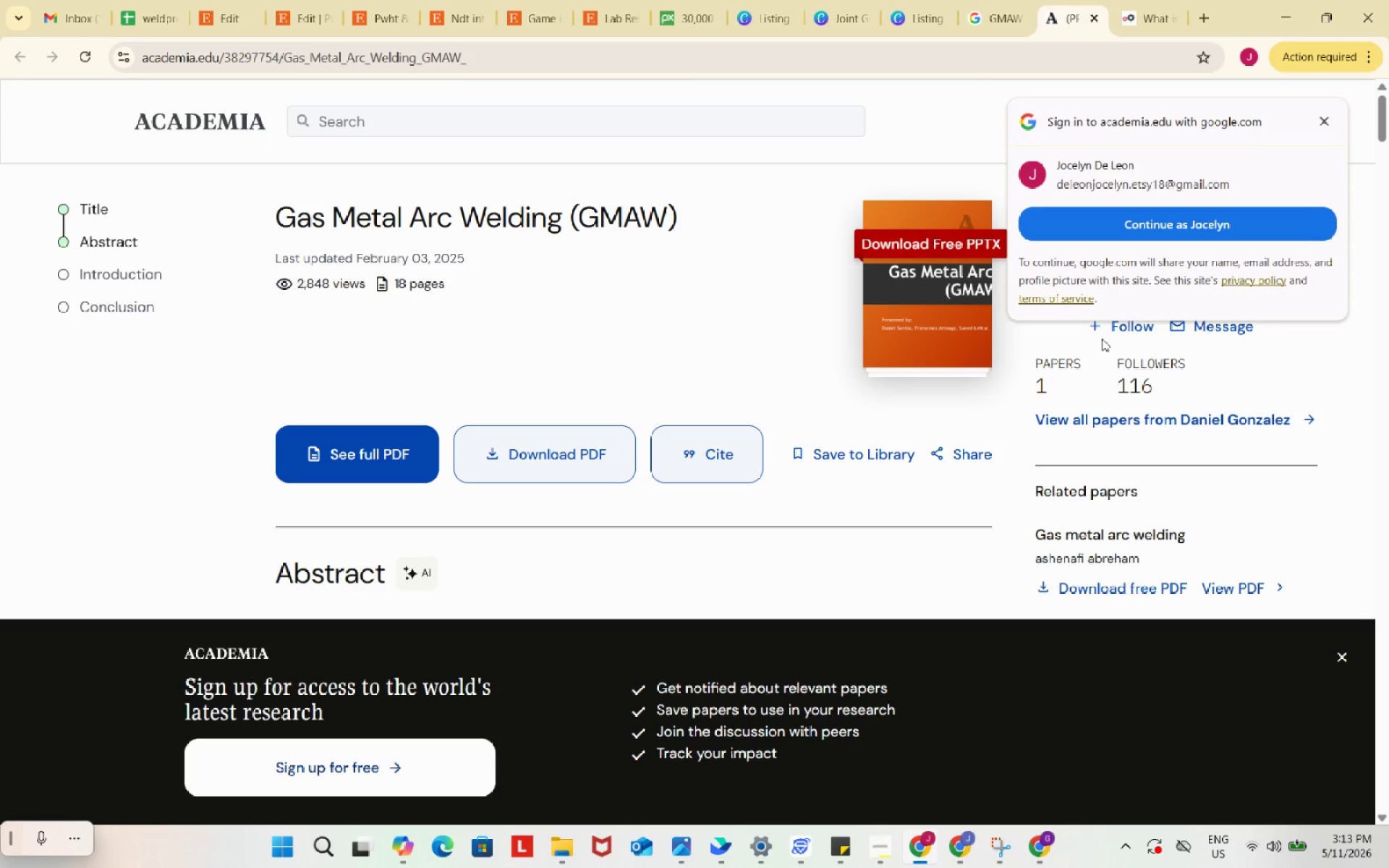 
wait(23.74)
 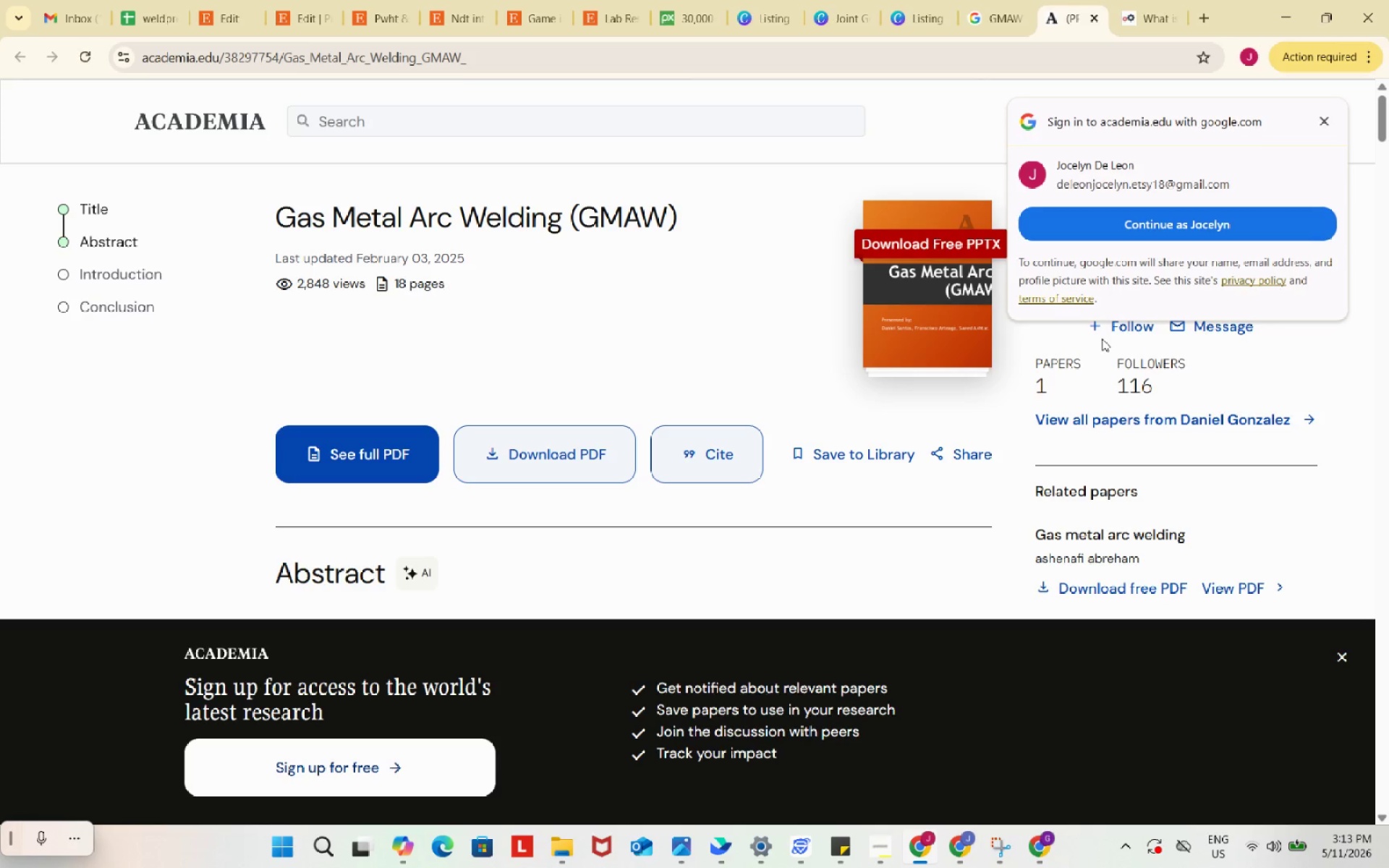 
left_click([1321, 116])
 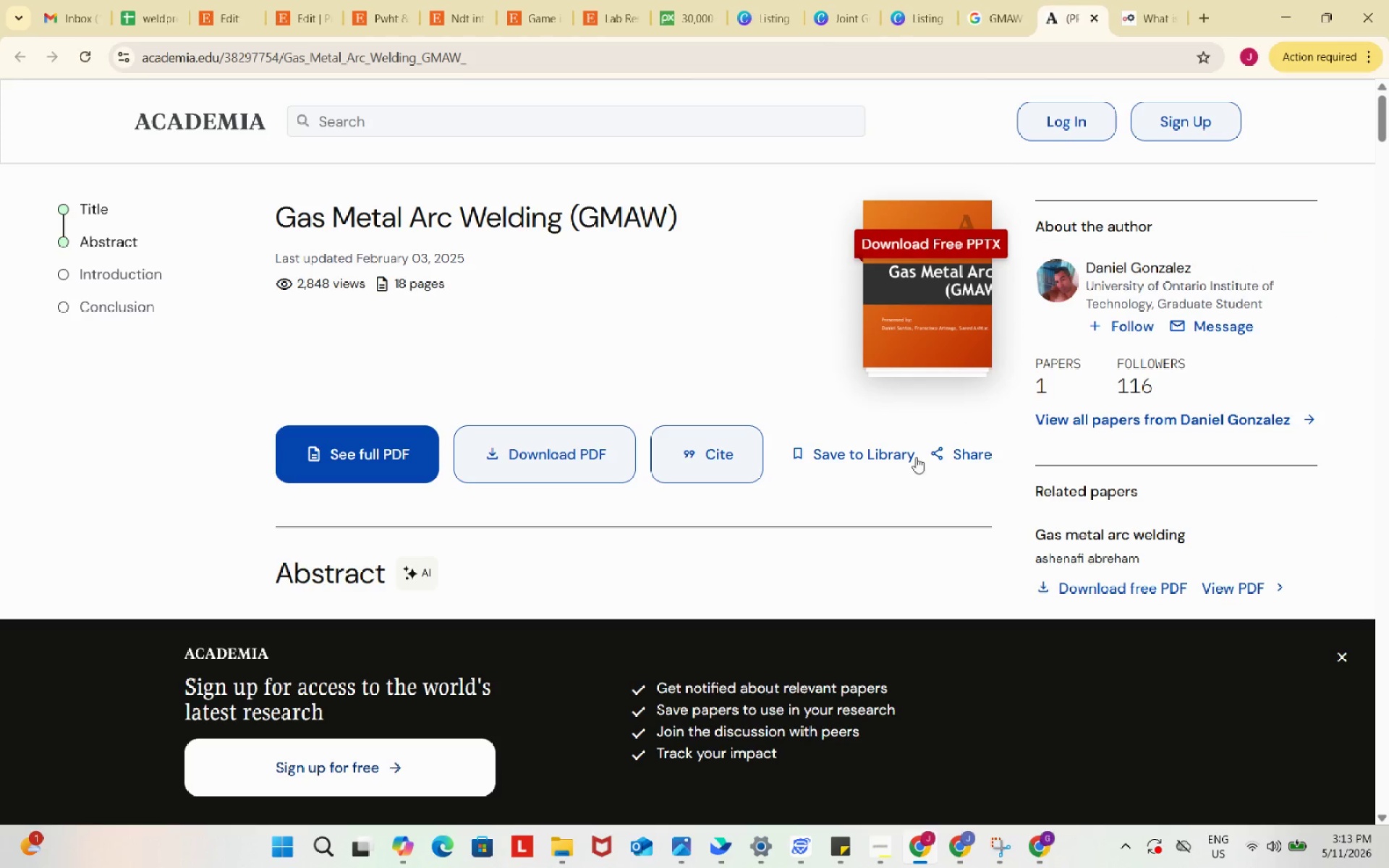 
scroll: coordinate [862, 482], scroll_direction: down, amount: 28.0
 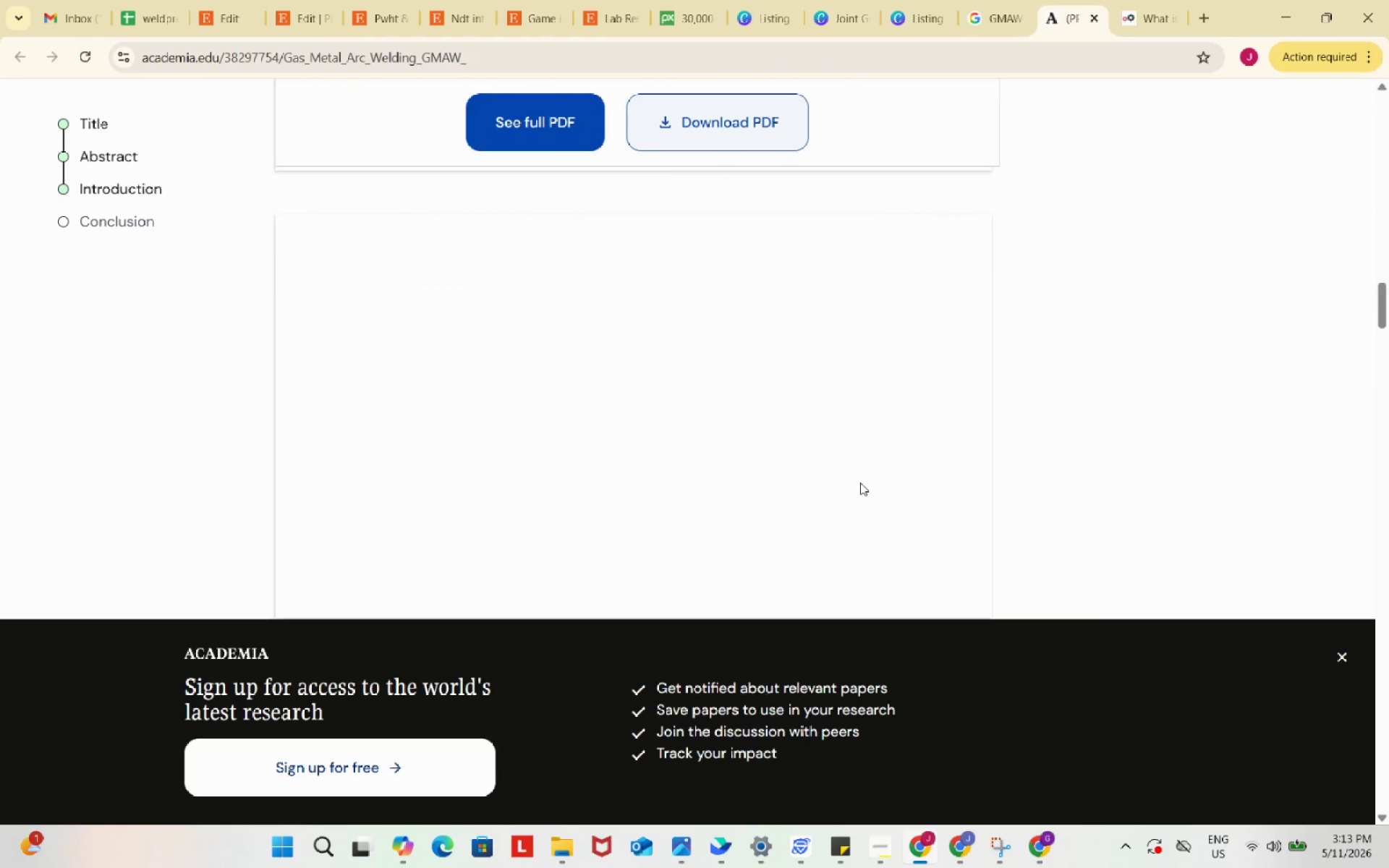 
scroll: coordinate [857, 481], scroll_direction: up, amount: 8.0
 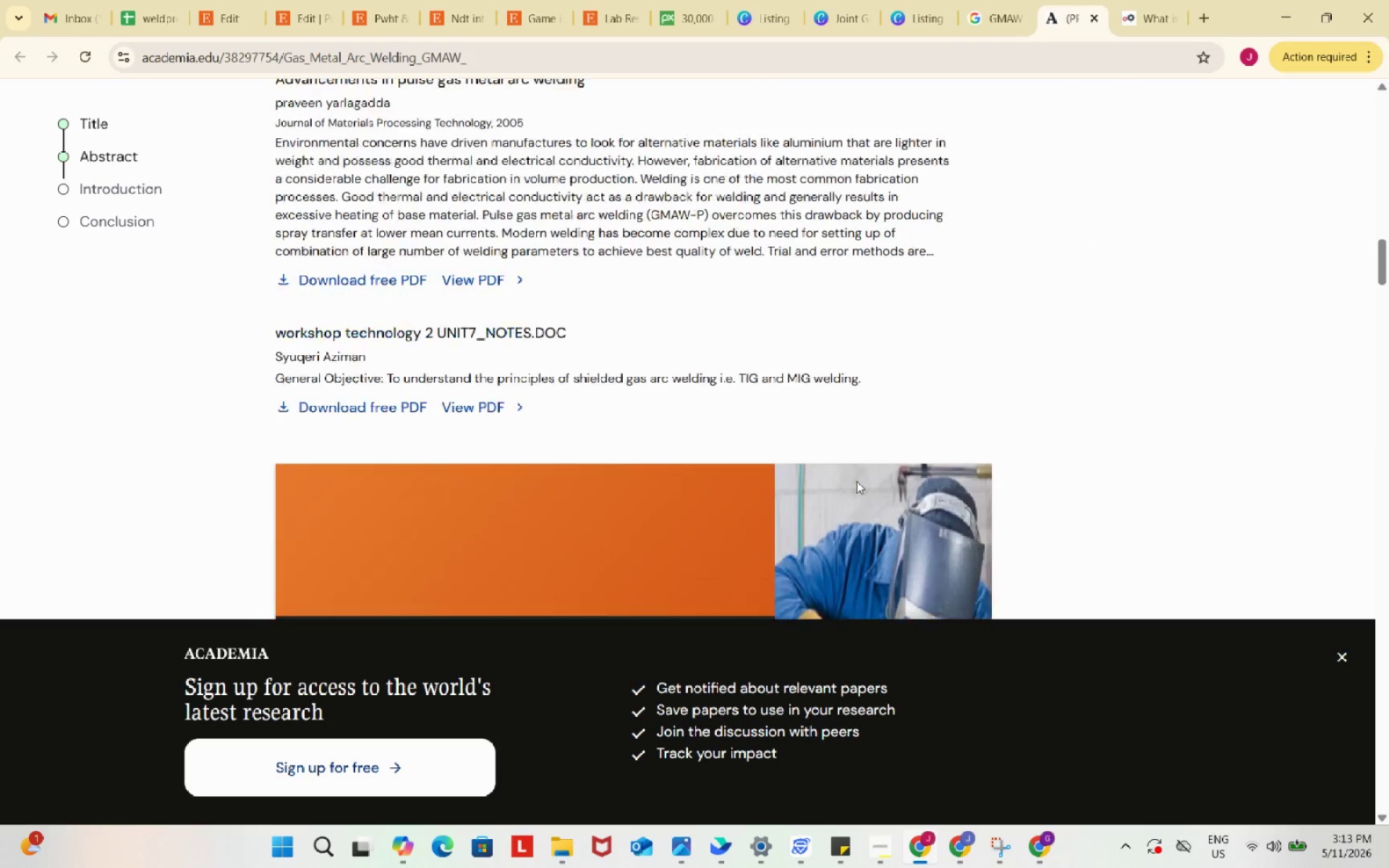 
scroll: coordinate [857, 481], scroll_direction: down, amount: 4.0
 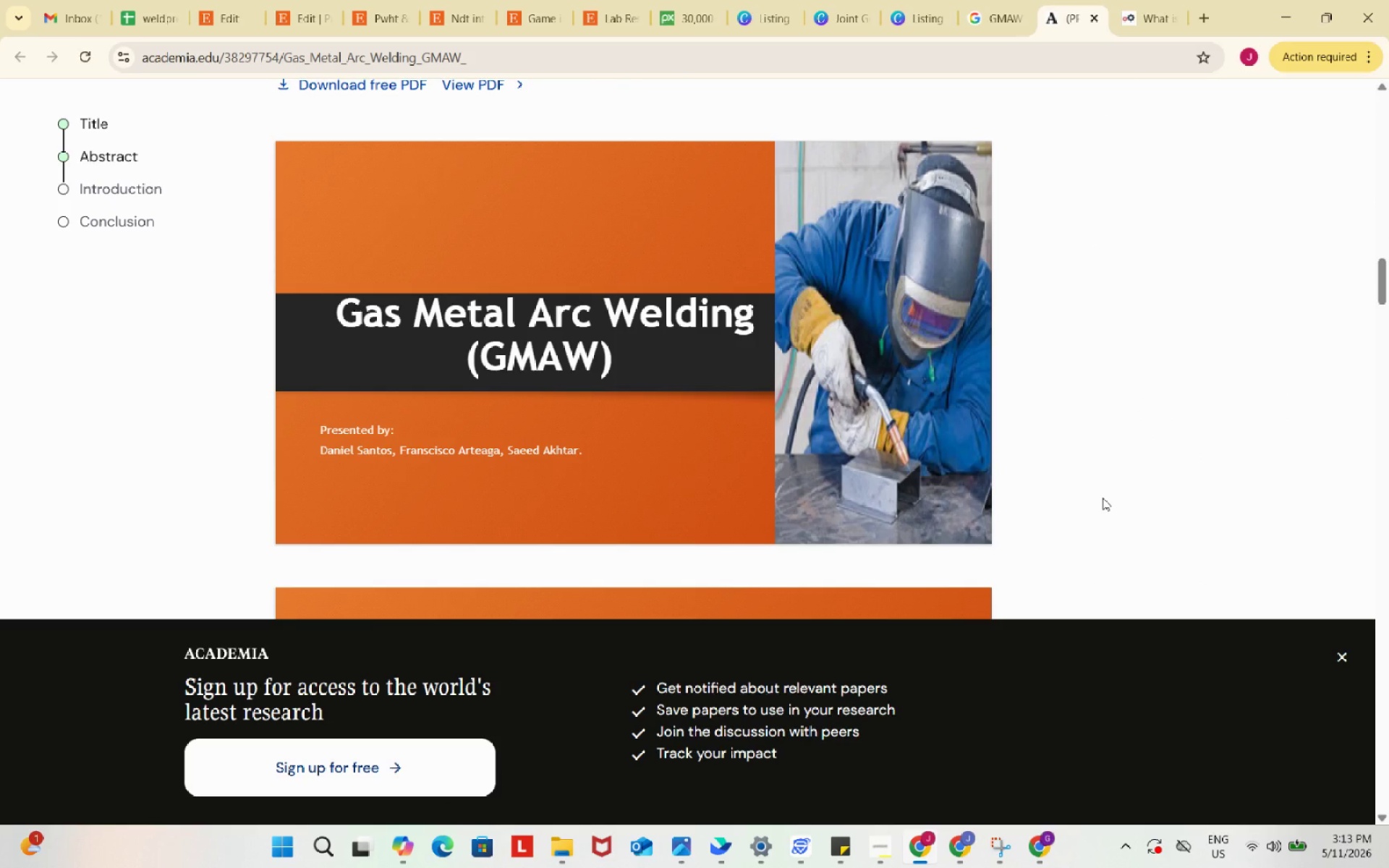 
key(Meta+Shift+S)
 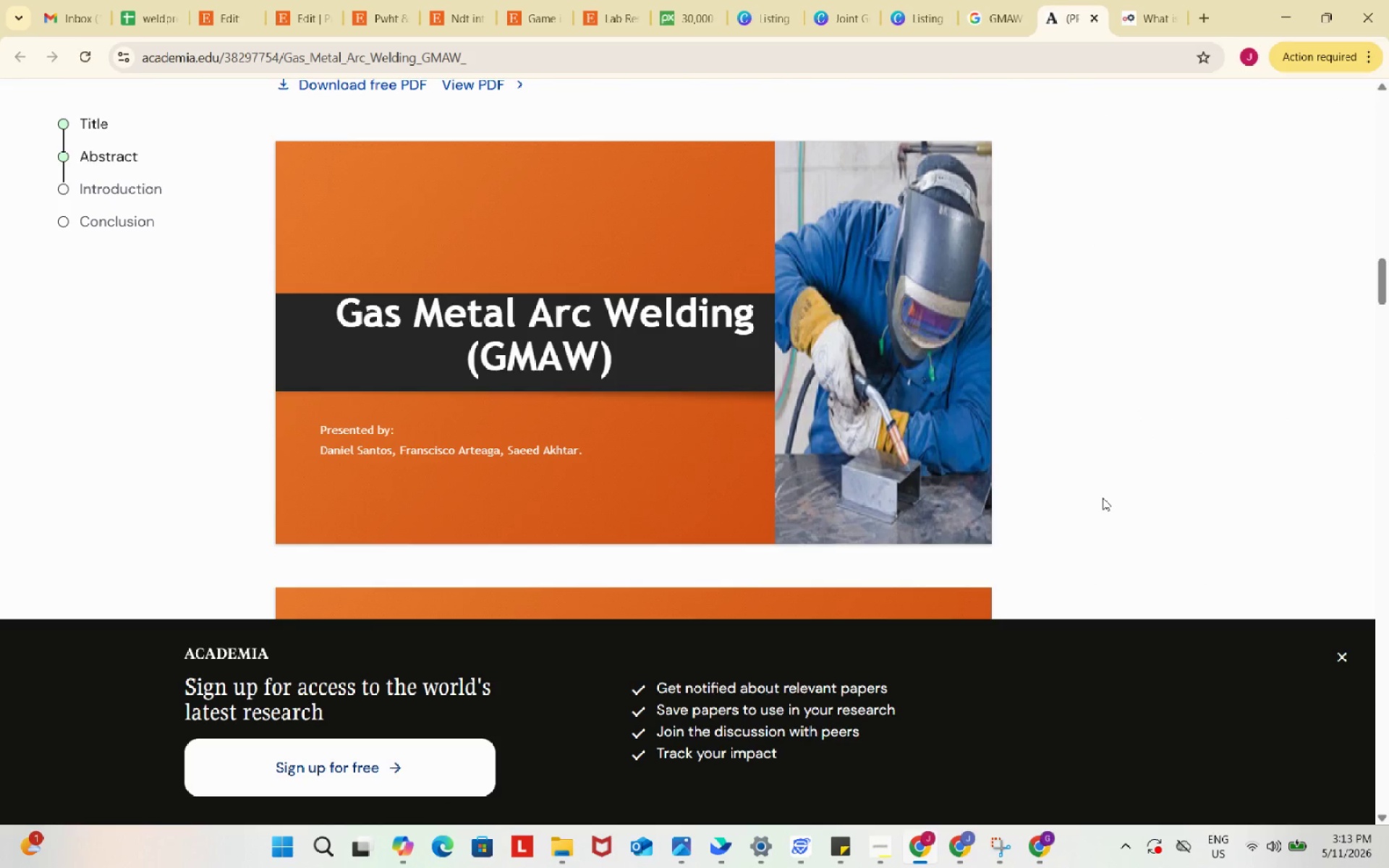 
left_click_drag(start_coordinate=[281, 145], to_coordinate=[987, 420])
 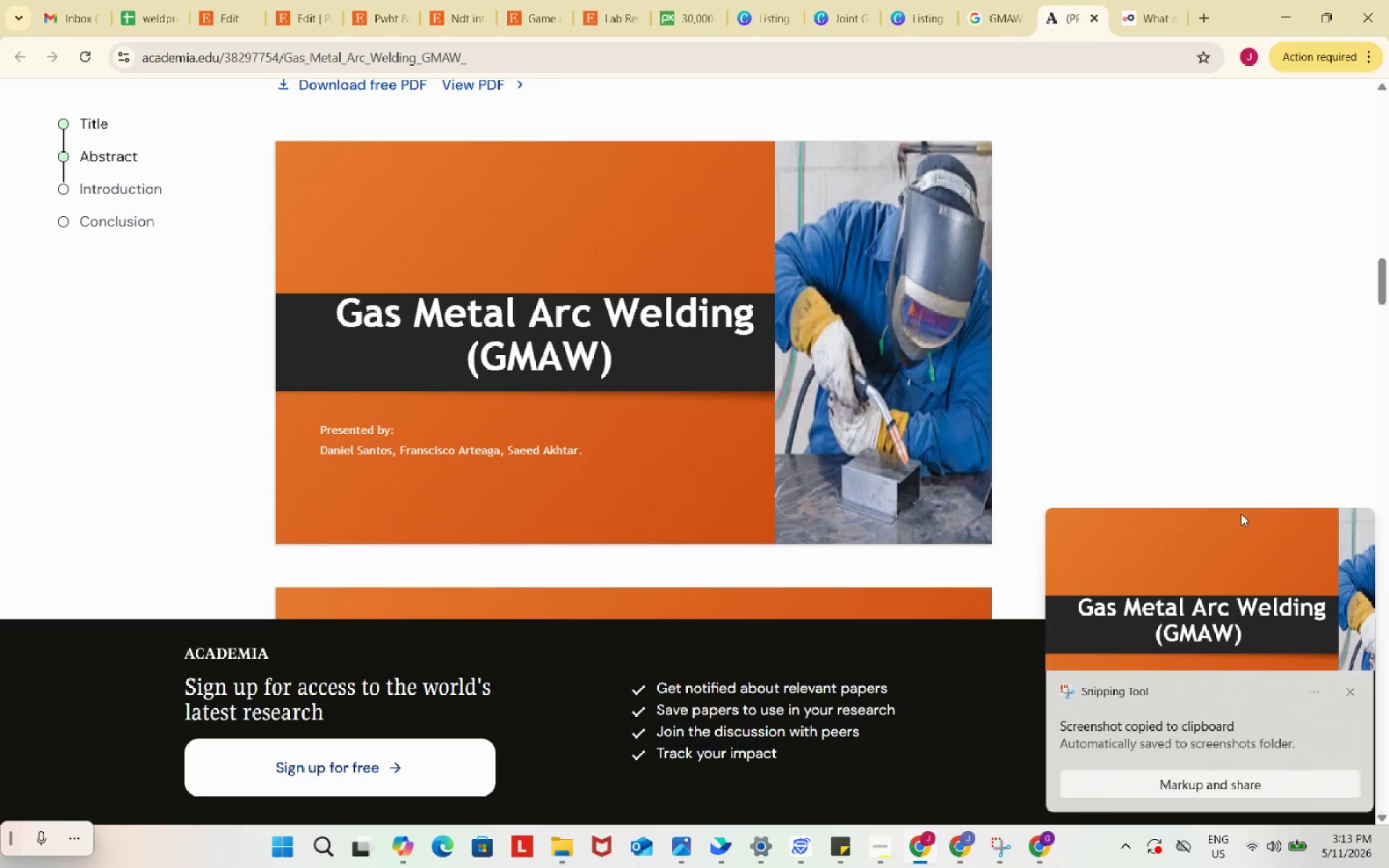 
left_click([1239, 567])
 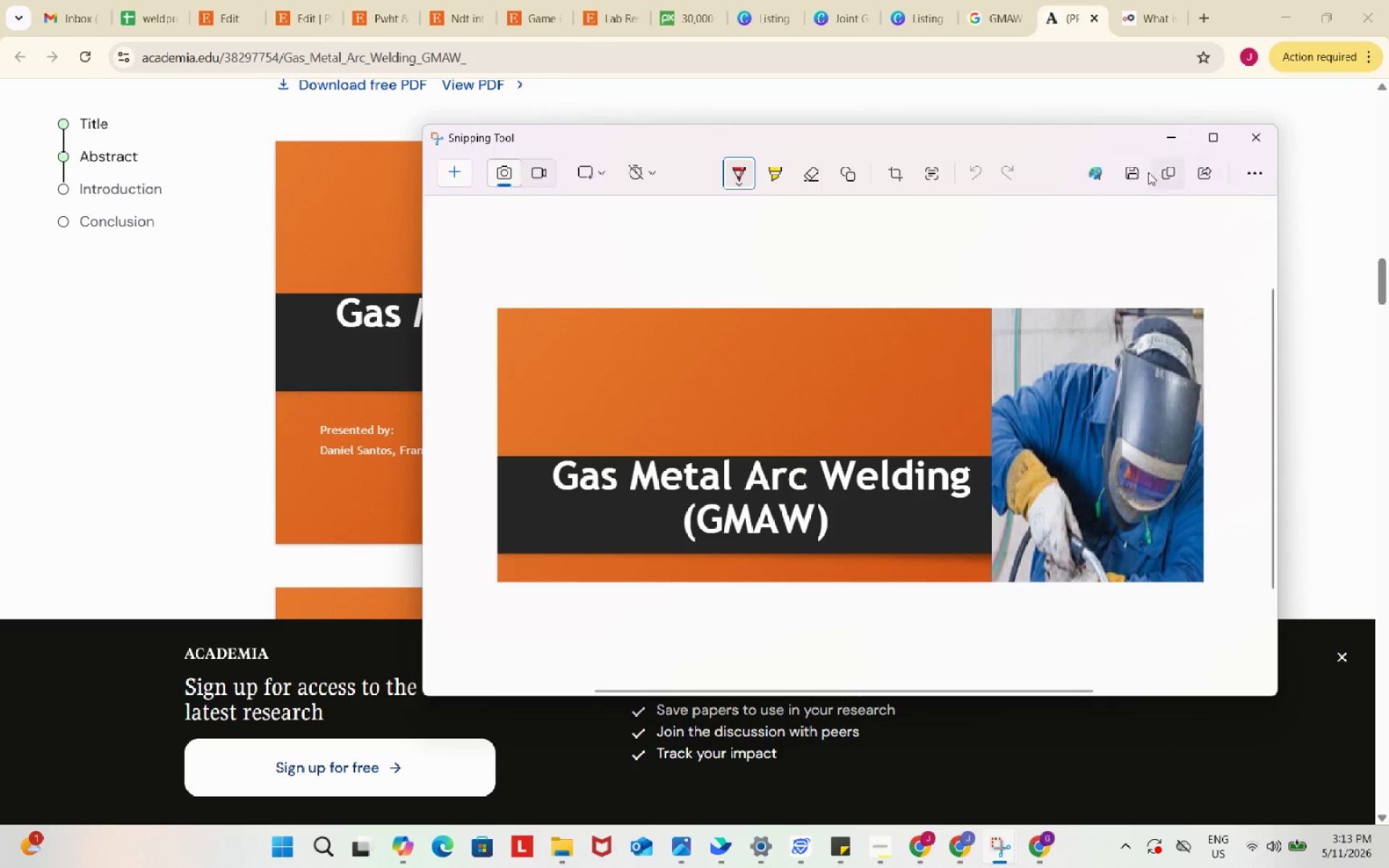 
left_click([1129, 169])
 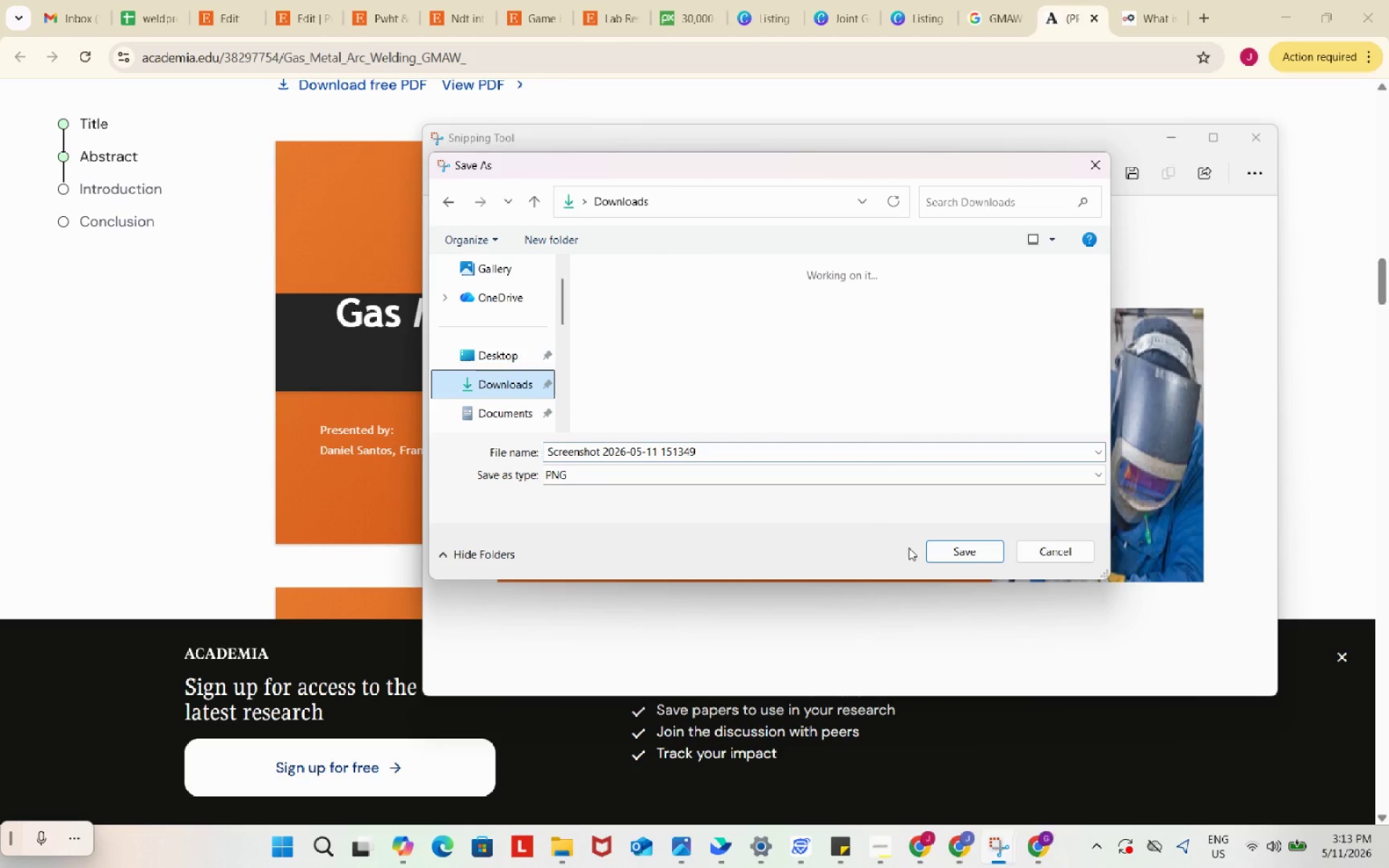 
left_click([980, 553])
 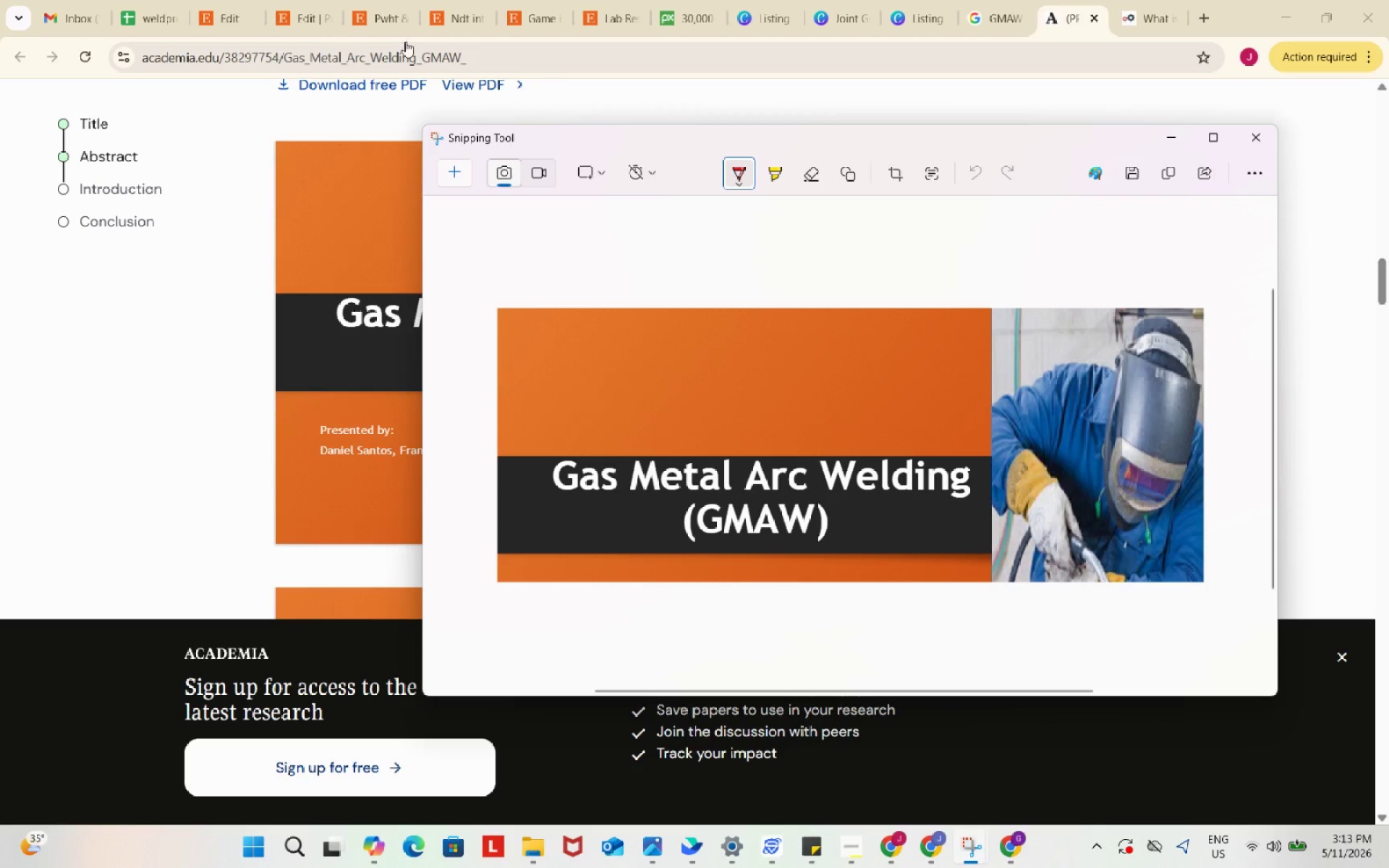 
left_click([234, 0])
 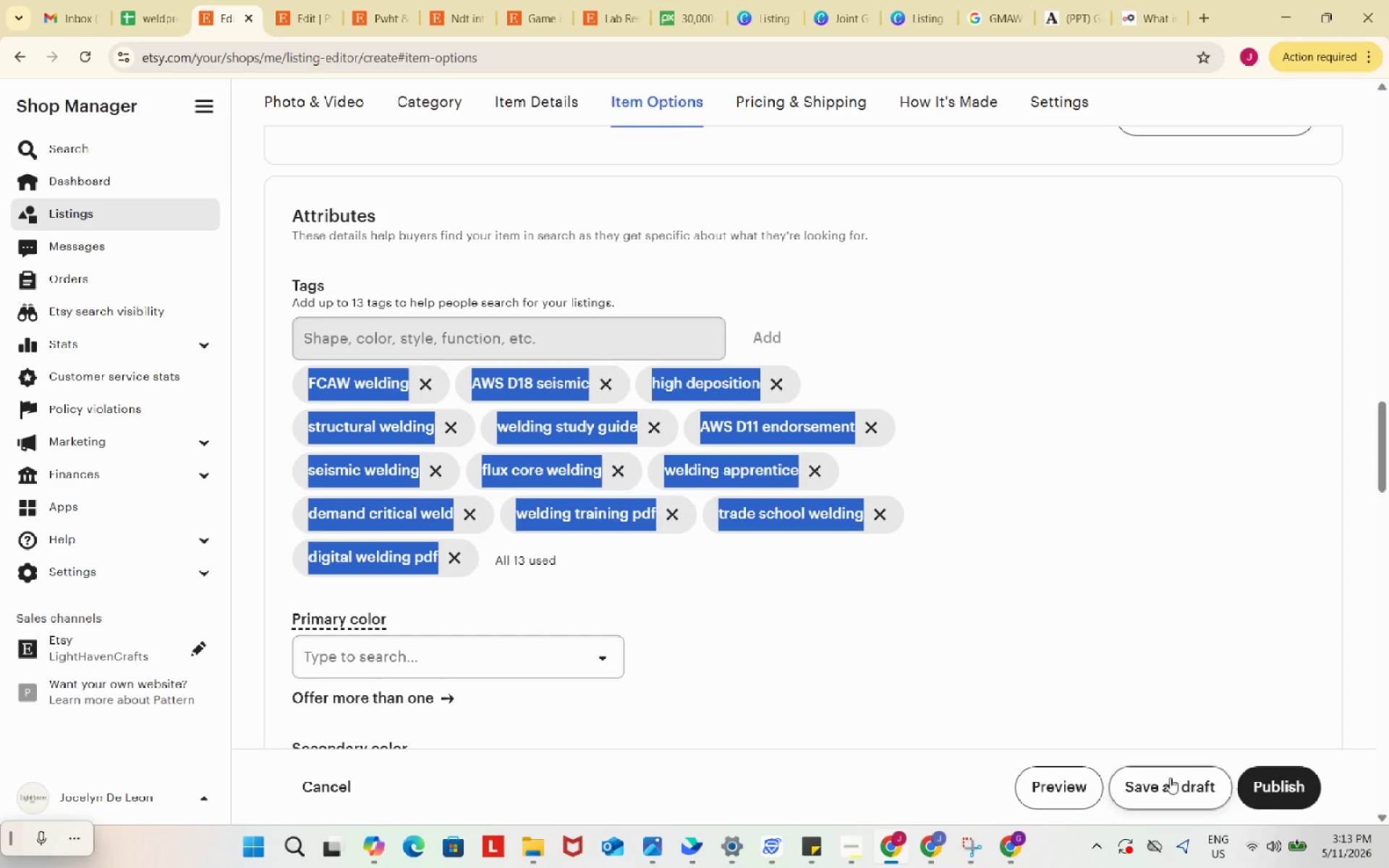 
left_click([1170, 785])
 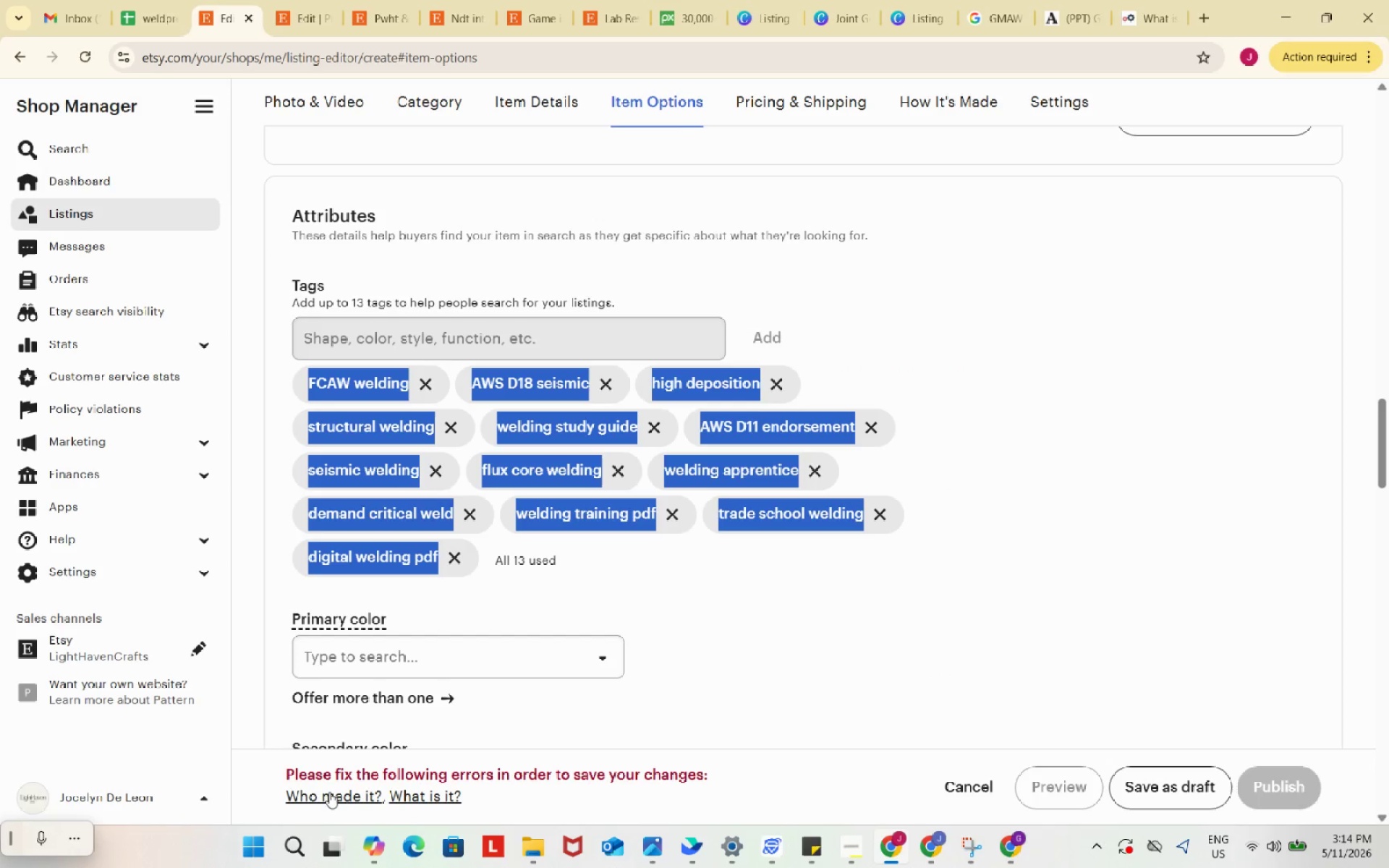 
left_click([329, 792])
 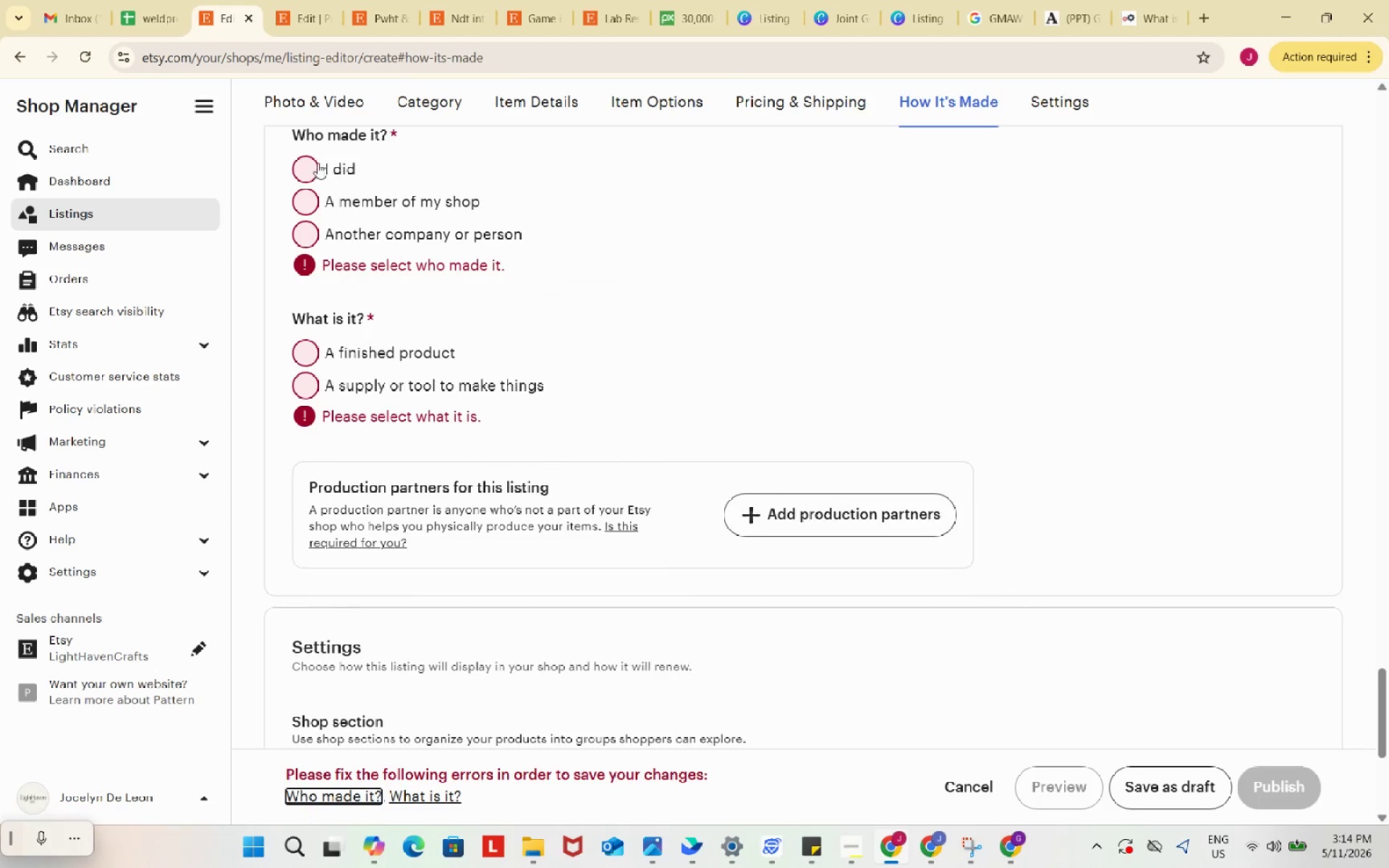 
left_click([305, 162])
 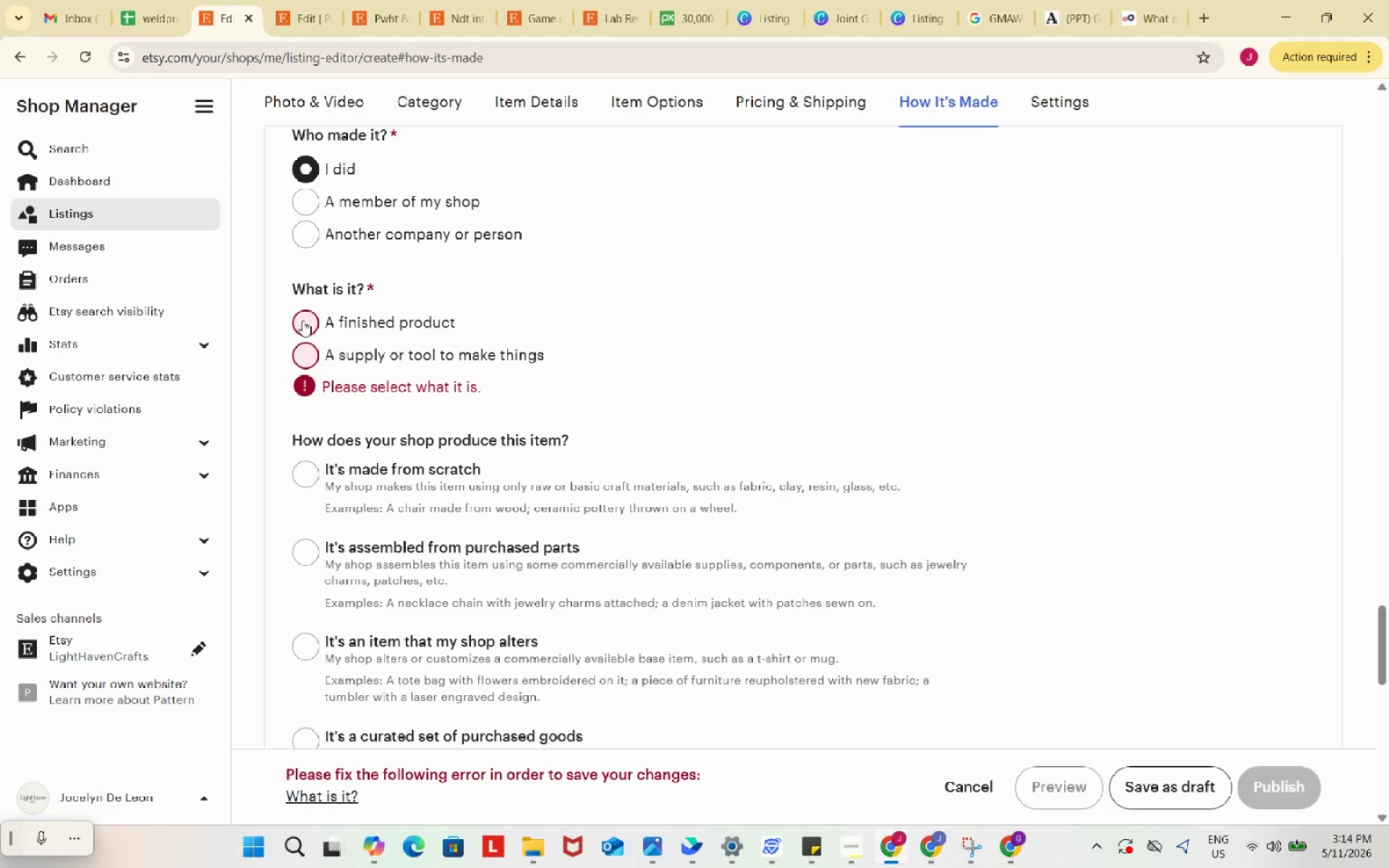 
left_click([302, 320])
 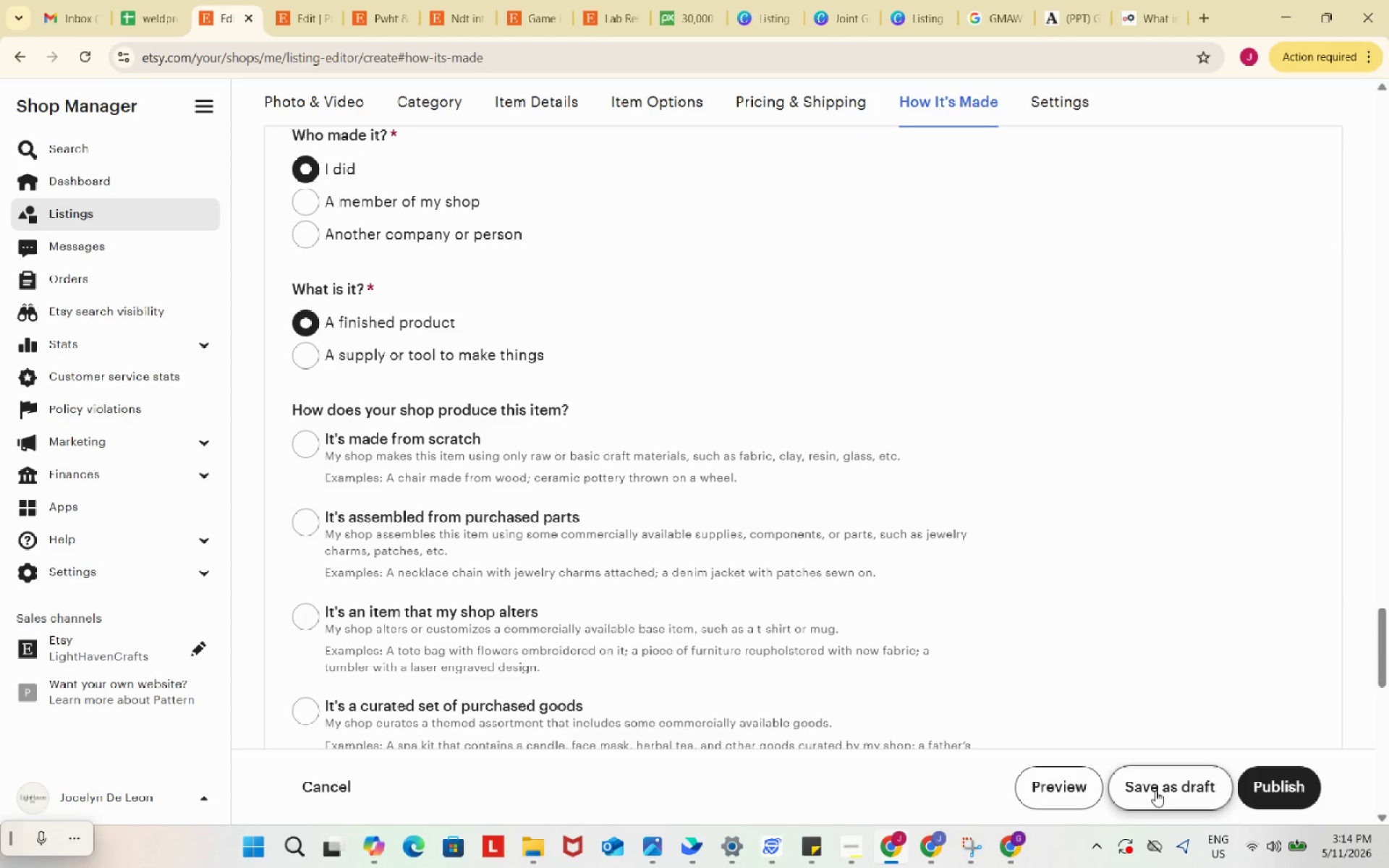 
left_click([1155, 791])
 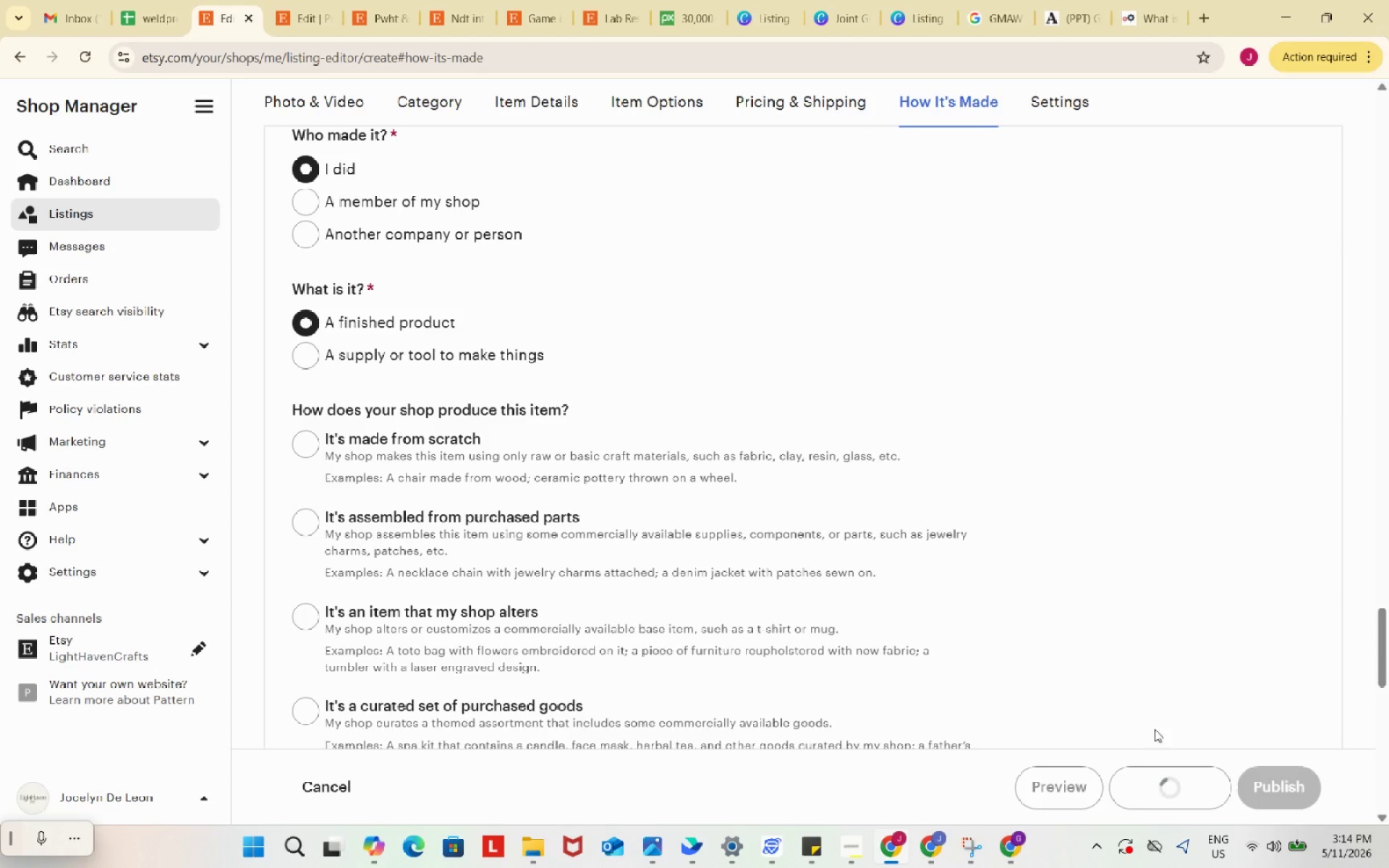 
mouse_move([1096, 533])
 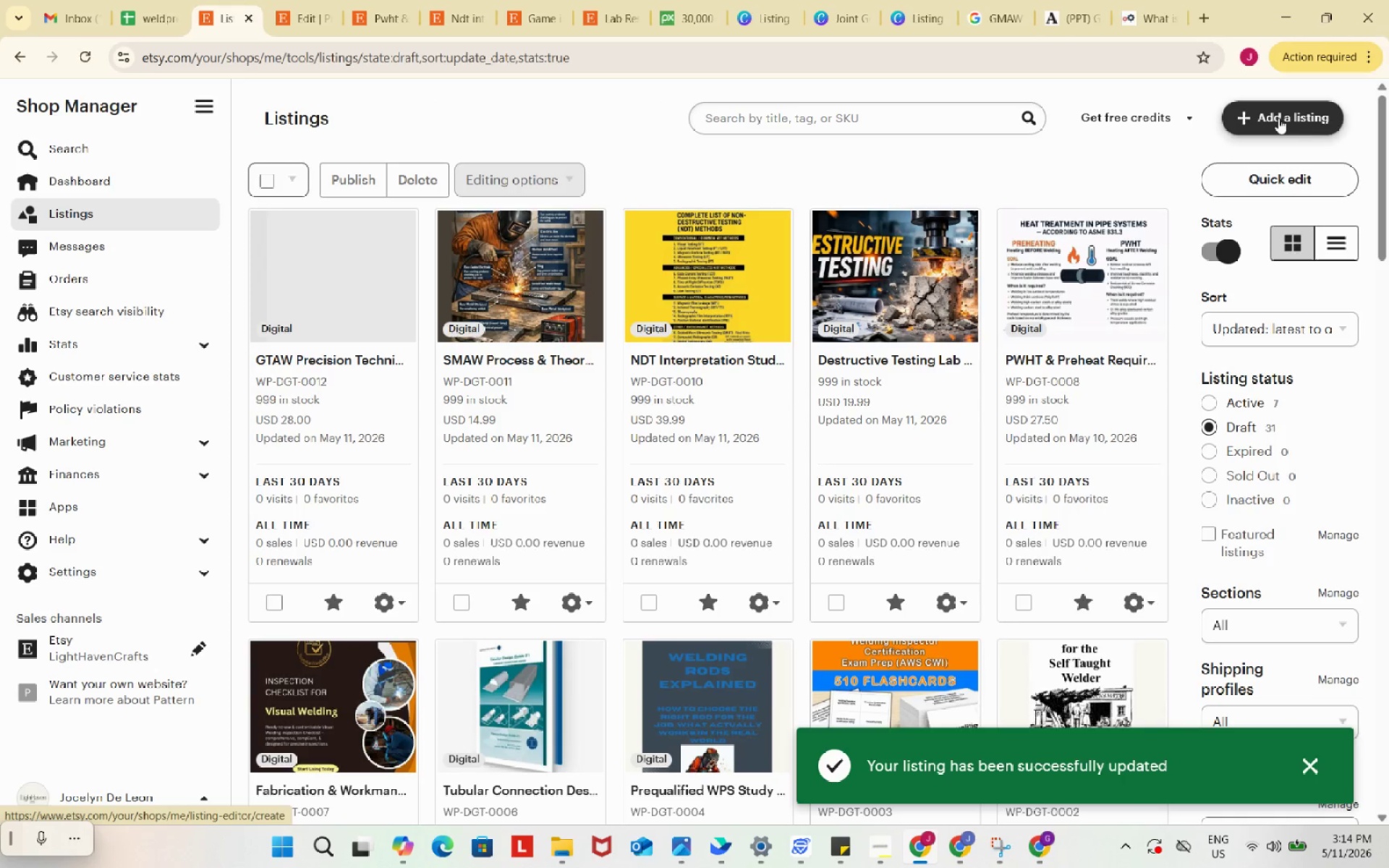 
left_click([1278, 118])
 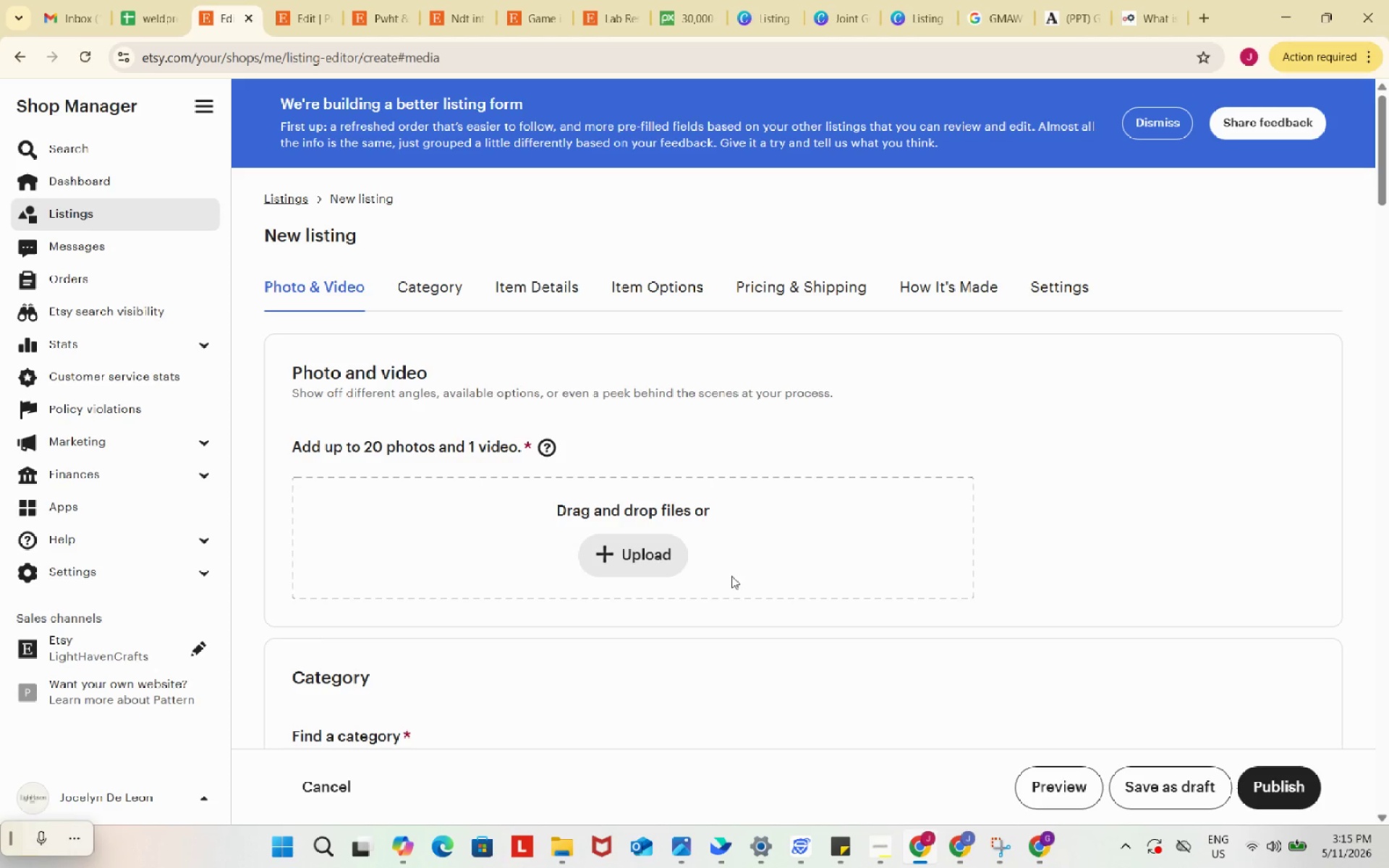 
wait(66.17)
 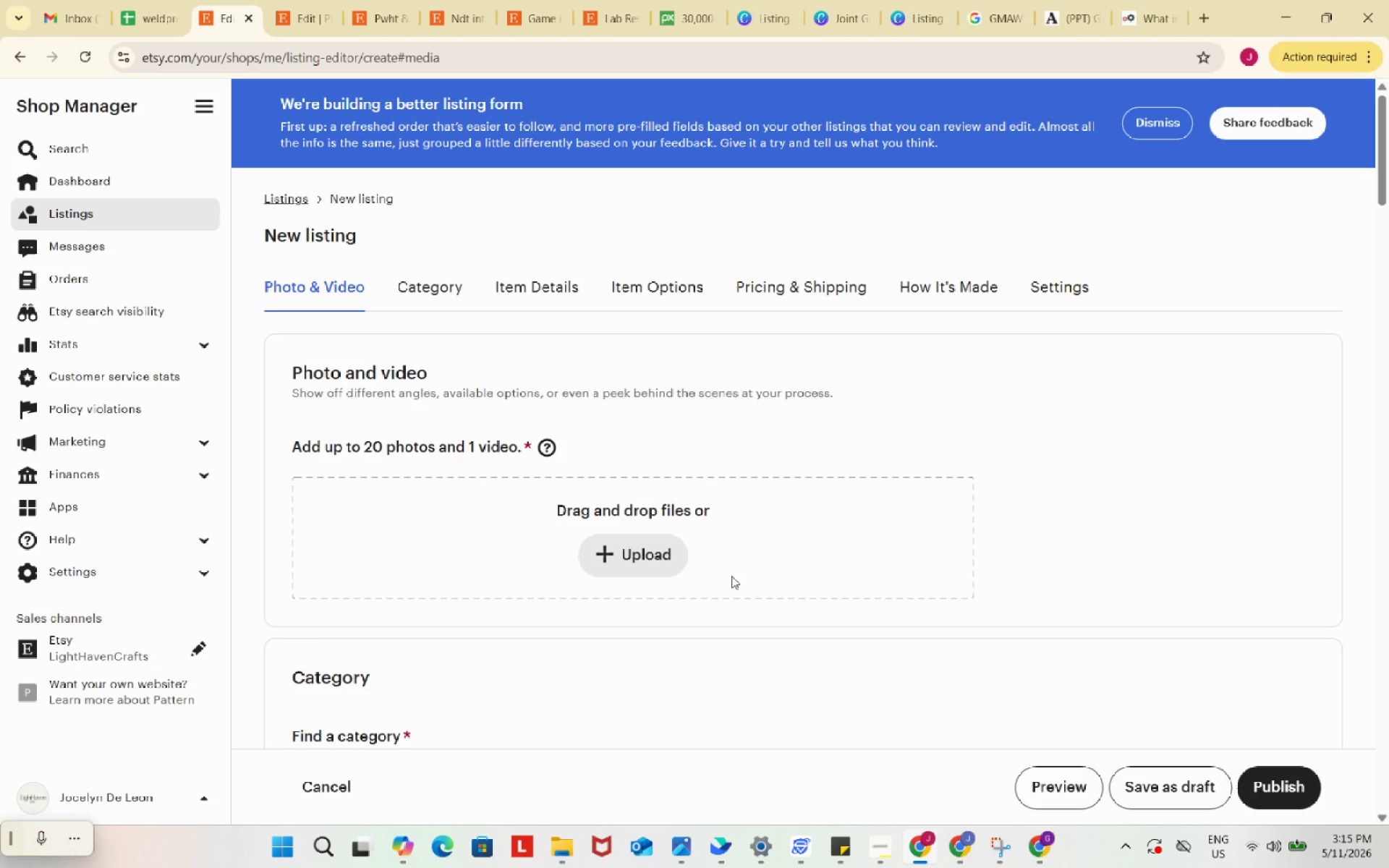 
left_click([632, 541])
 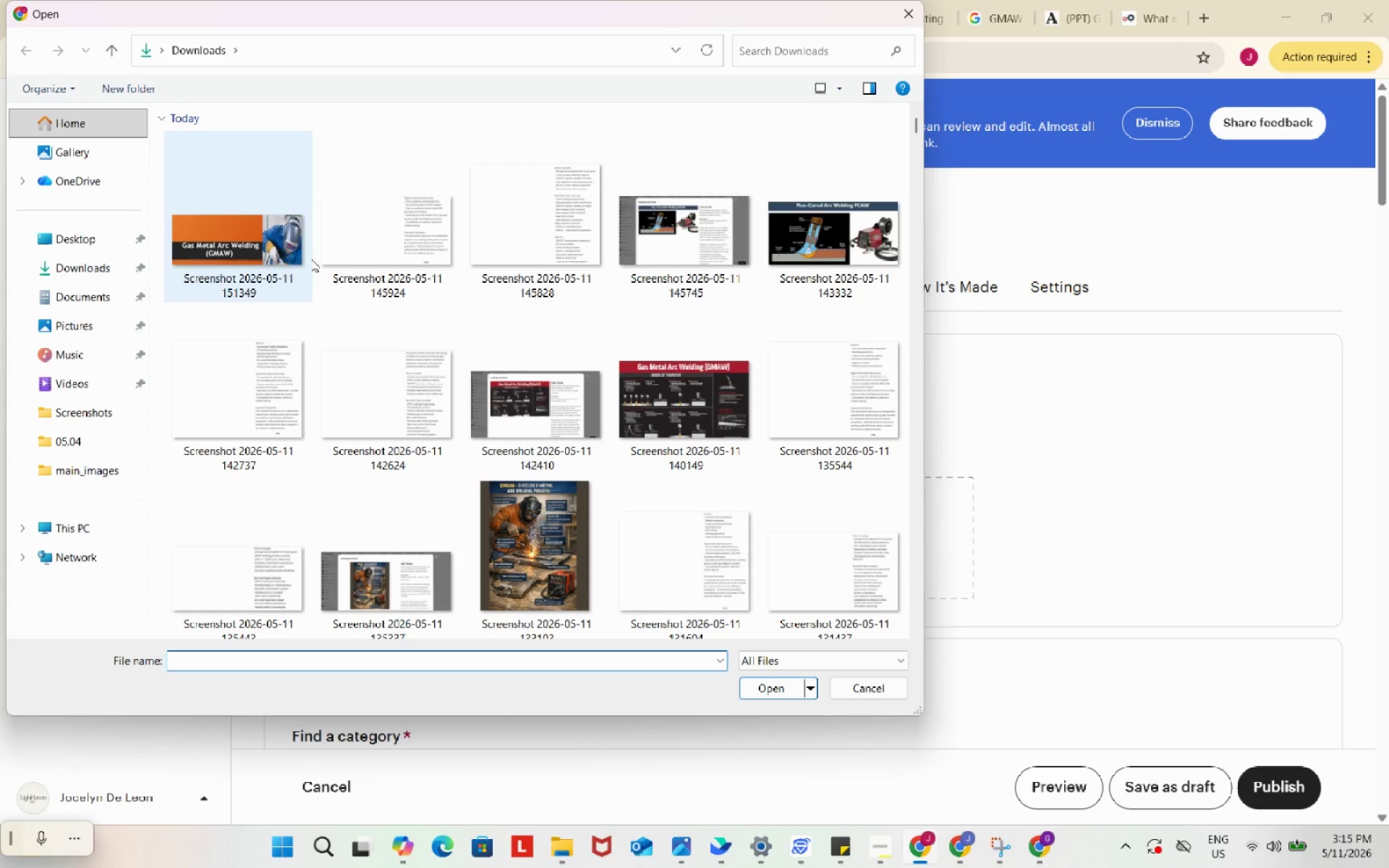 
left_click([296, 253])
 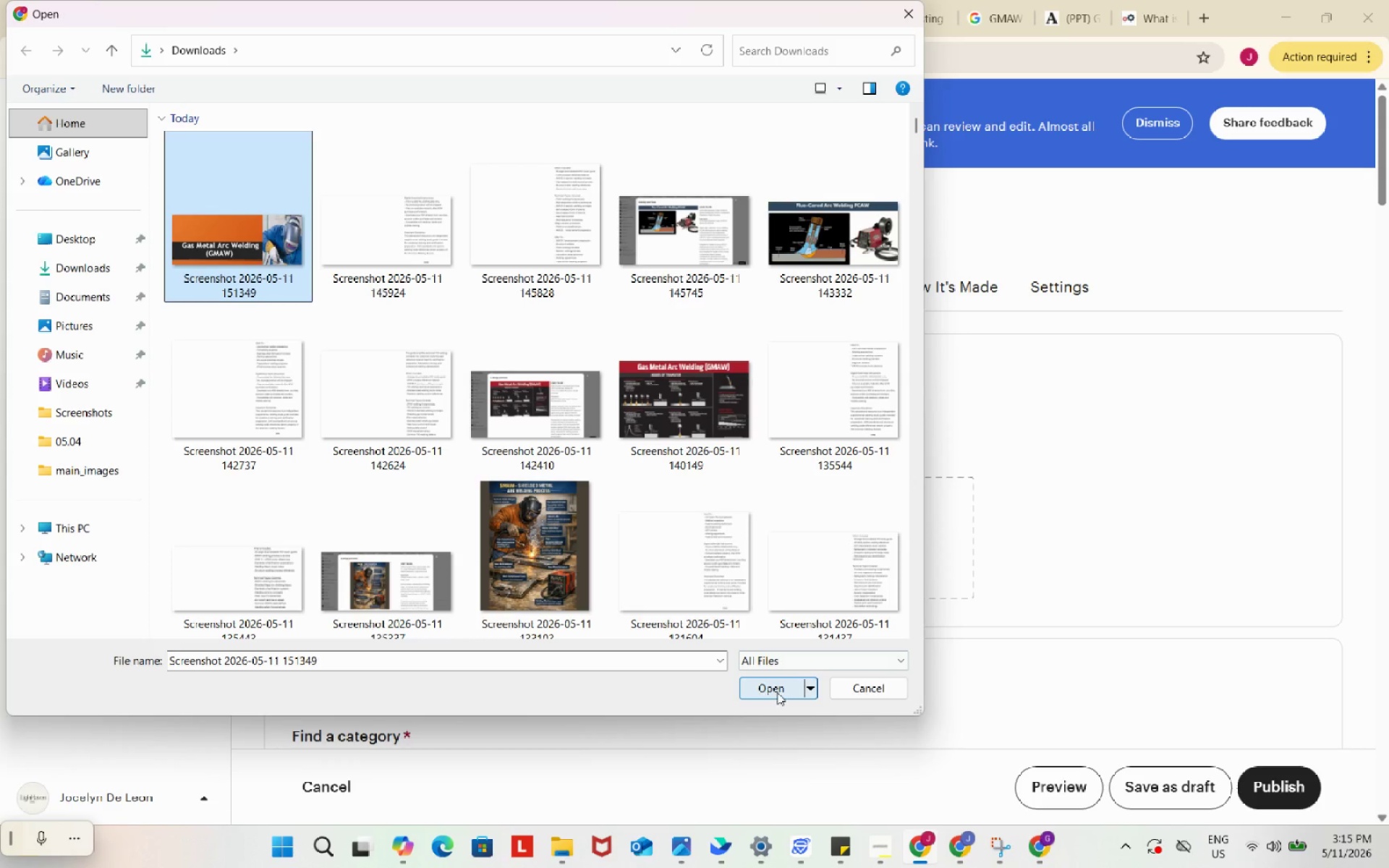 
left_click([777, 692])
 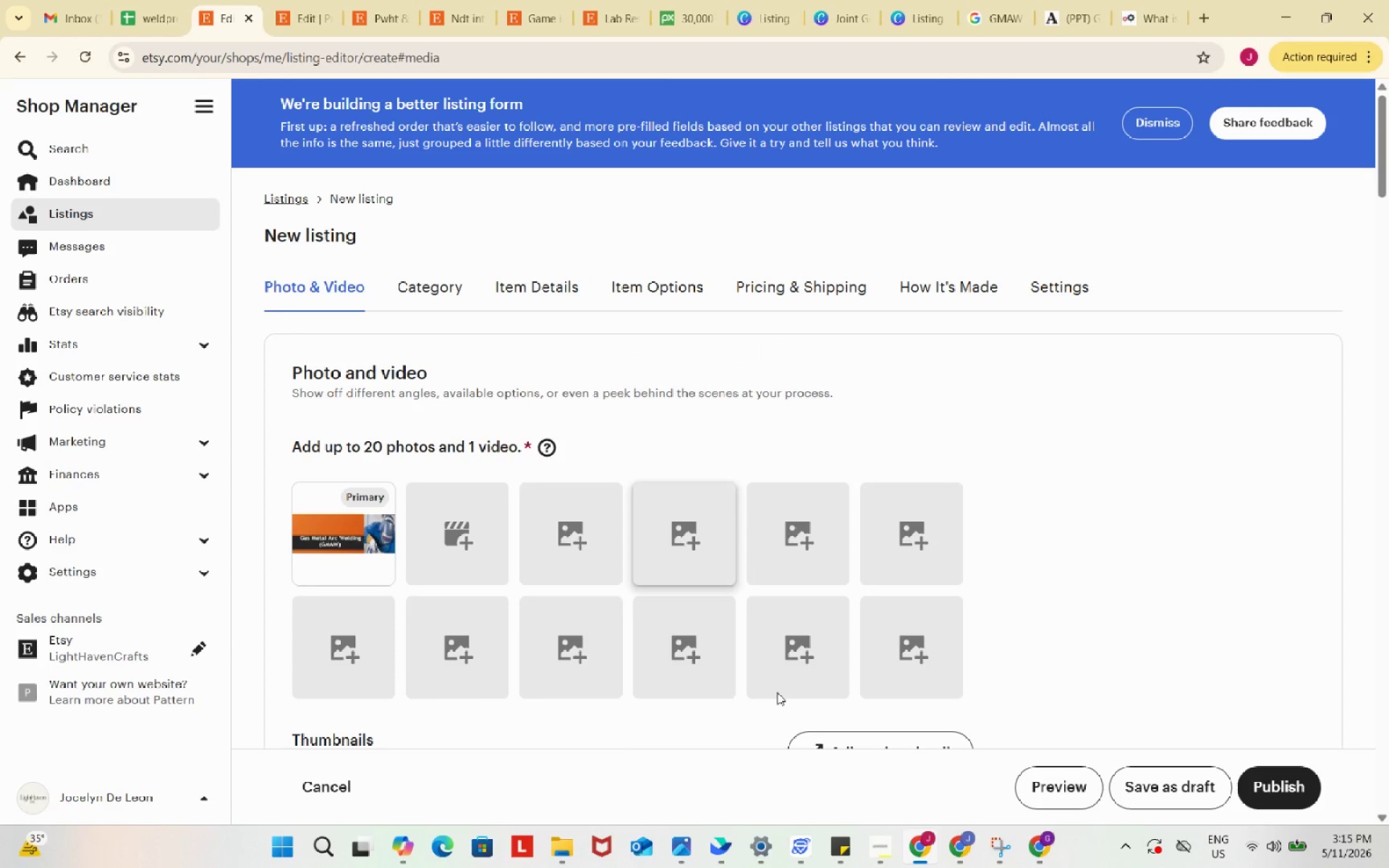 
wait(29.92)
 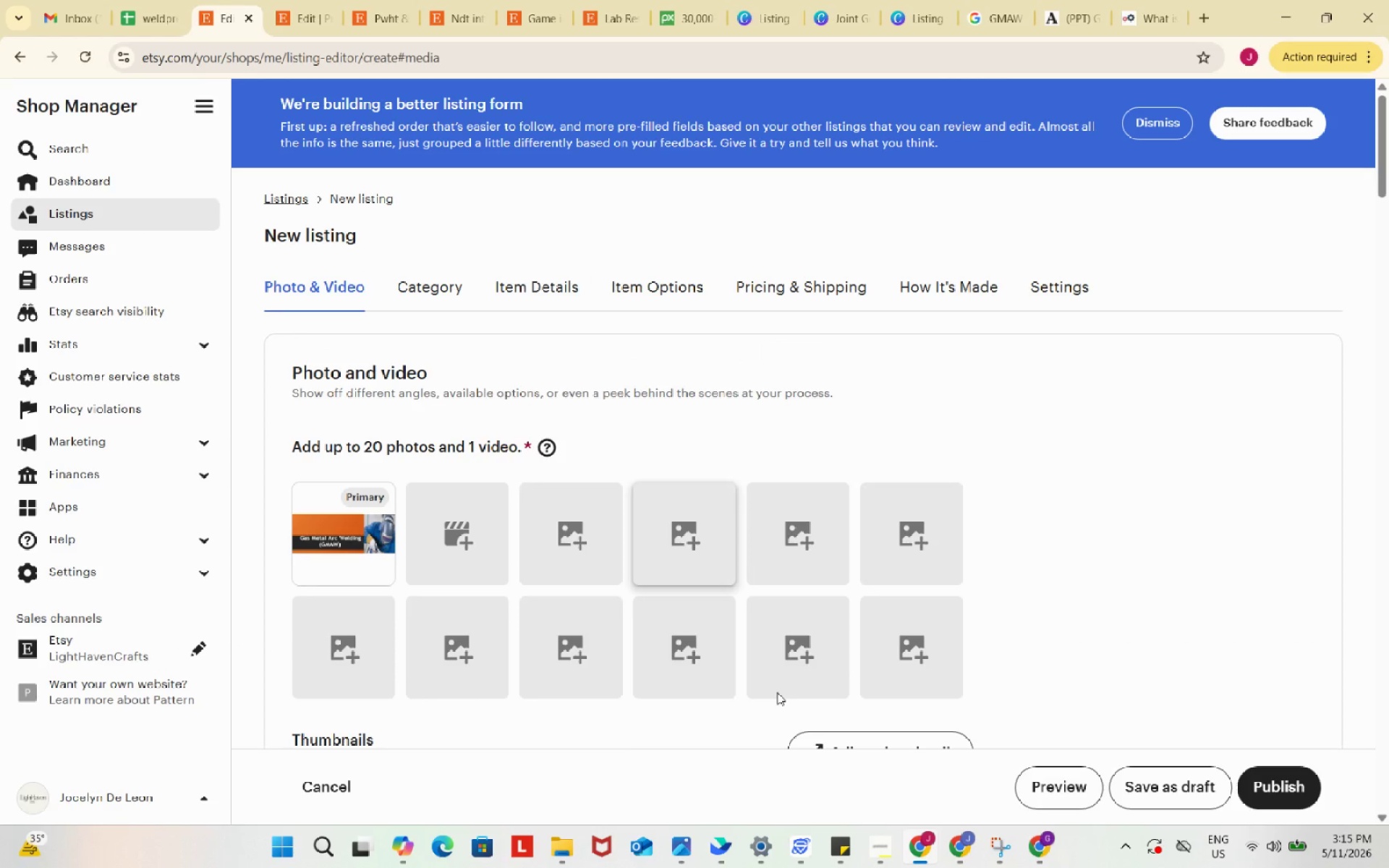 
scroll: coordinate [691, 569], scroll_direction: down, amount: 10.0
 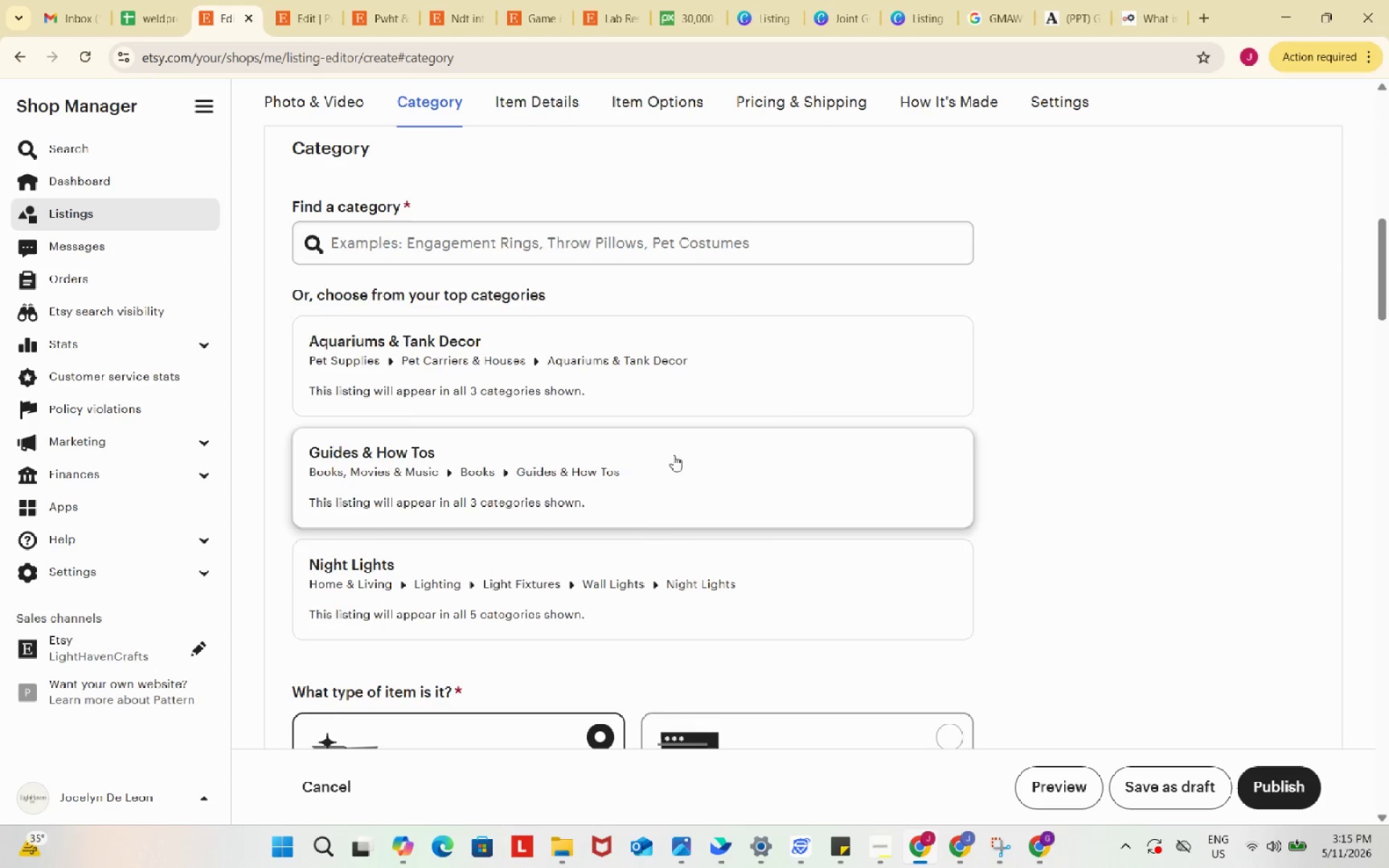 
left_click([673, 456])
 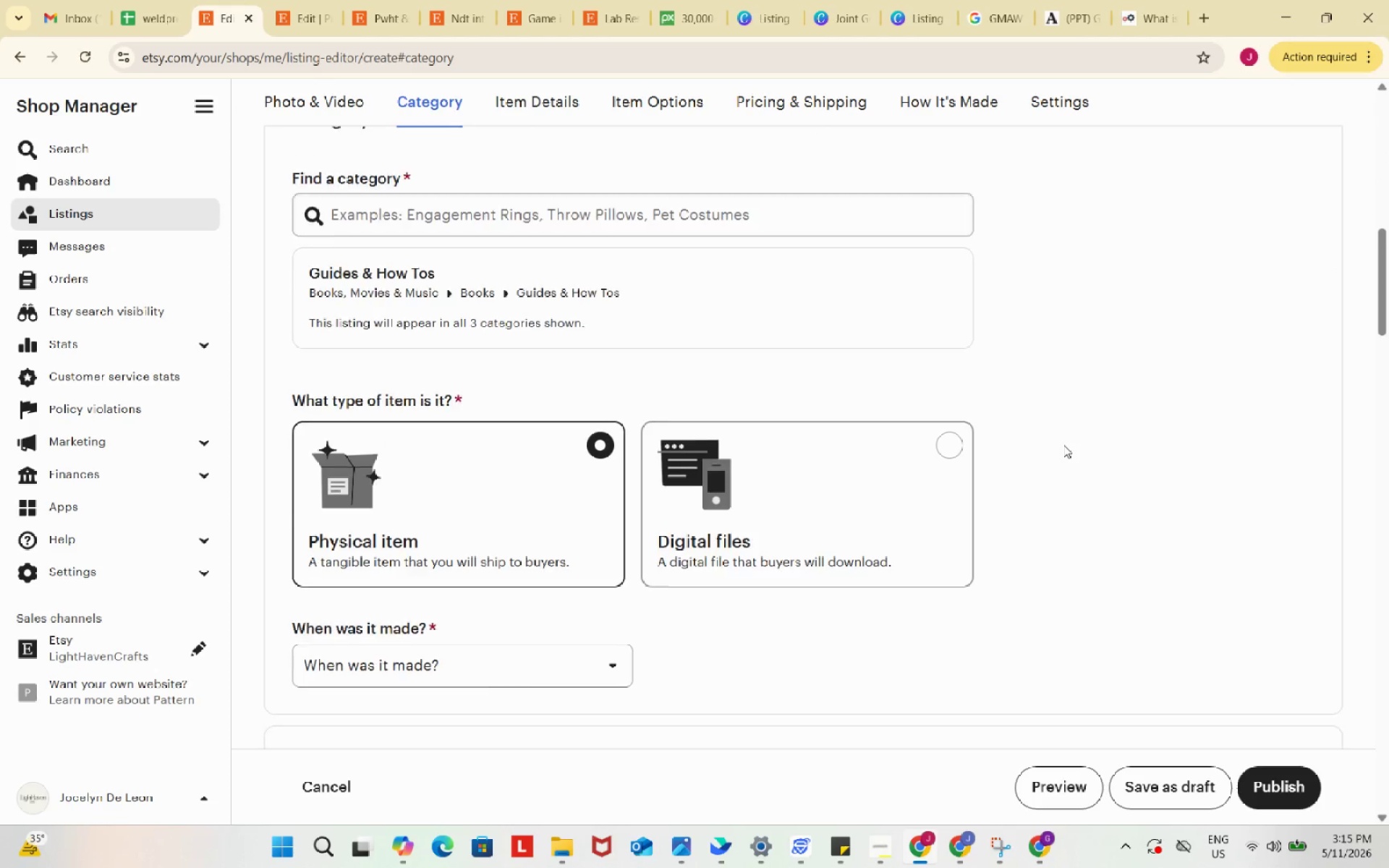 
scroll: coordinate [1063, 445], scroll_direction: down, amount: 5.0
 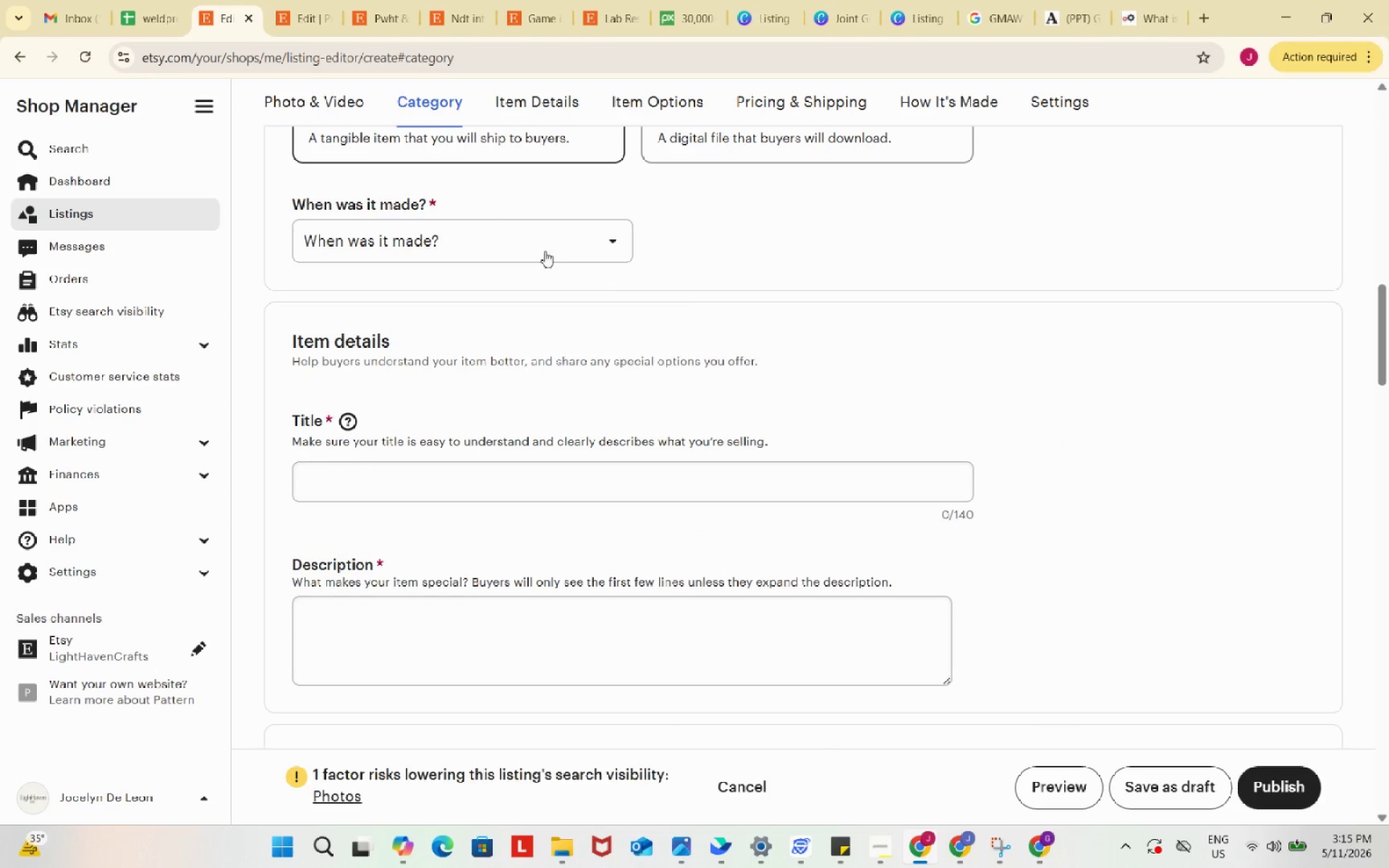 
left_click([527, 237])
 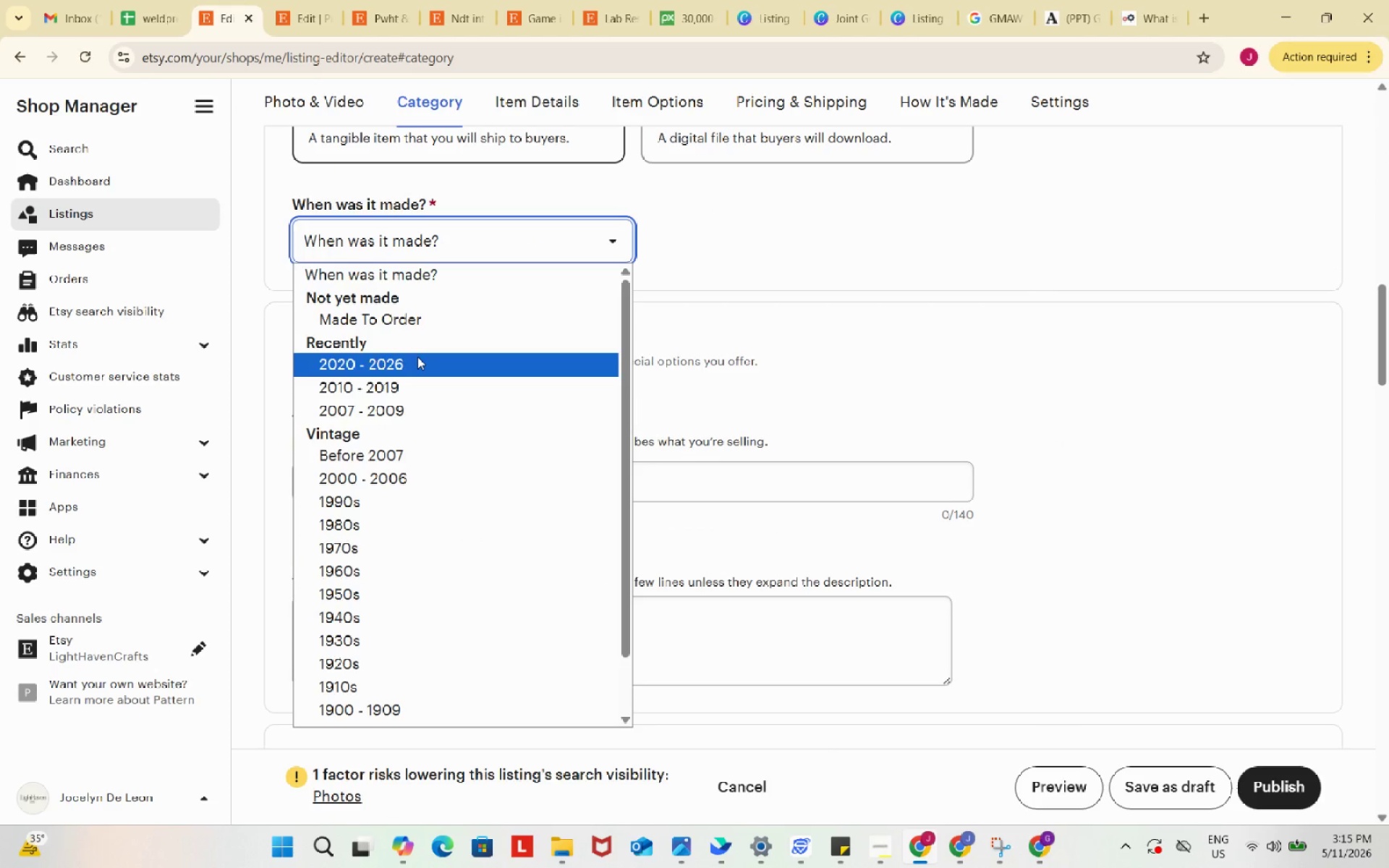 
left_click([417, 357])
 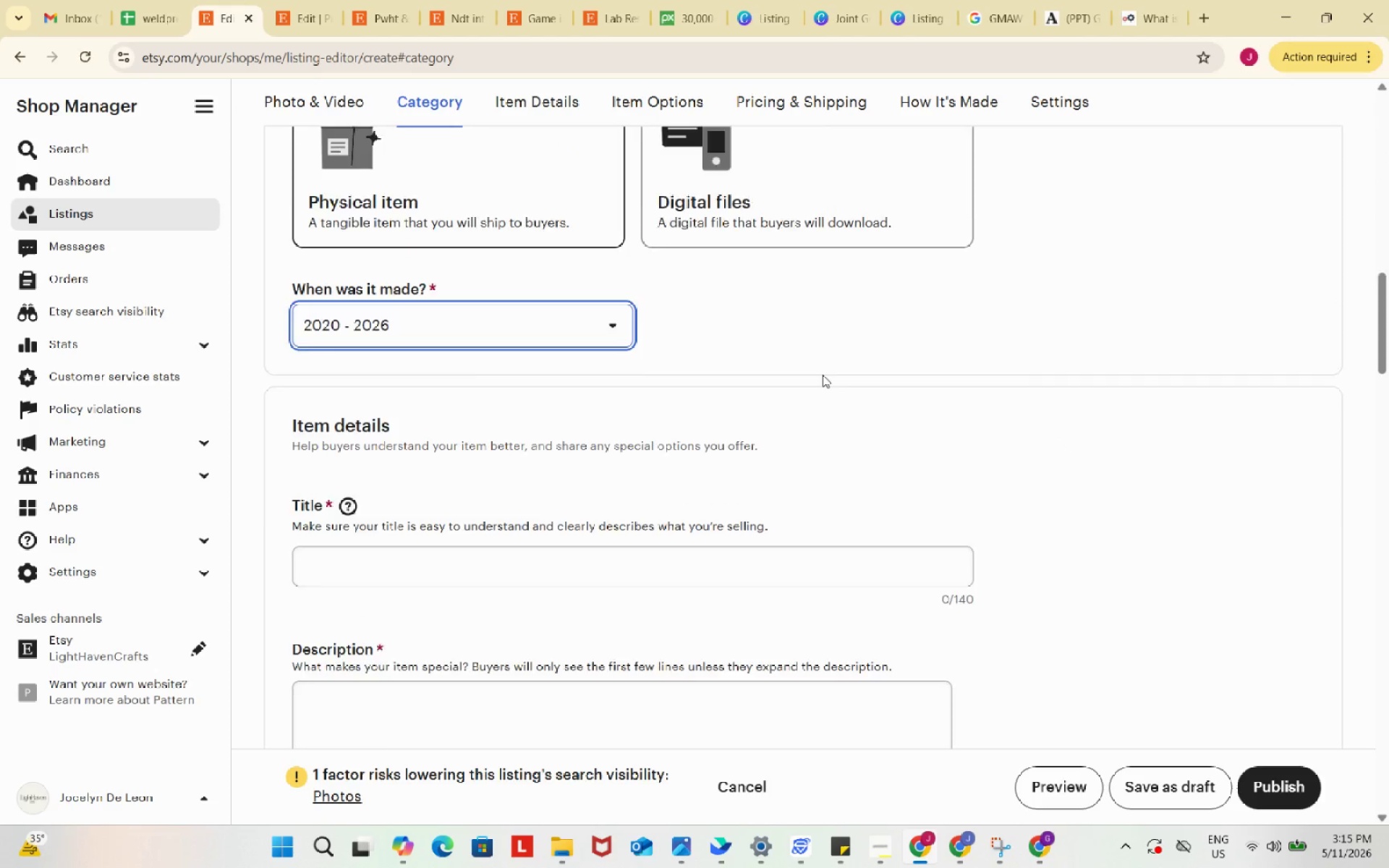 
scroll: coordinate [823, 375], scroll_direction: up, amount: 3.0
 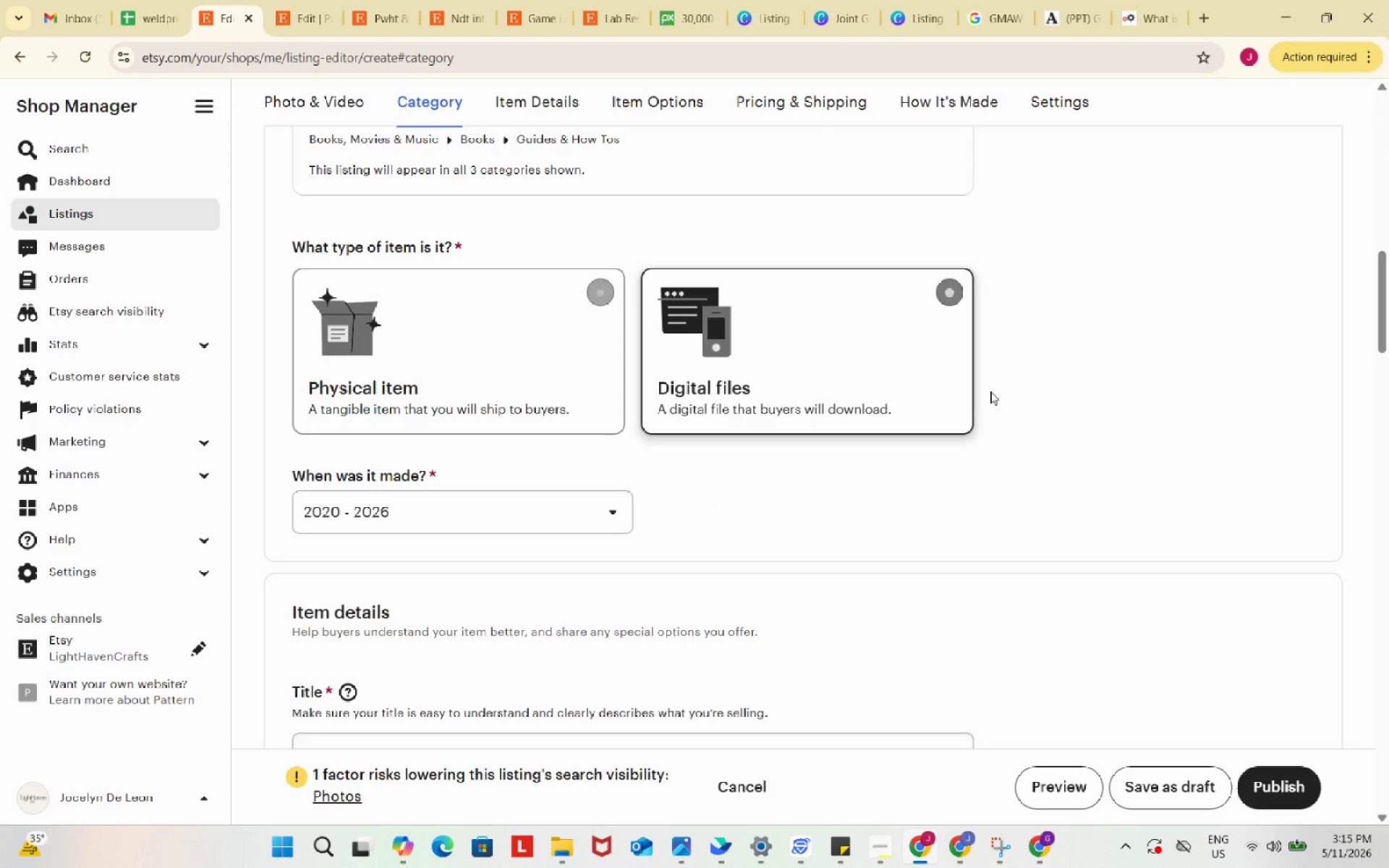 
scroll: coordinate [993, 396], scroll_direction: down, amount: 5.0
 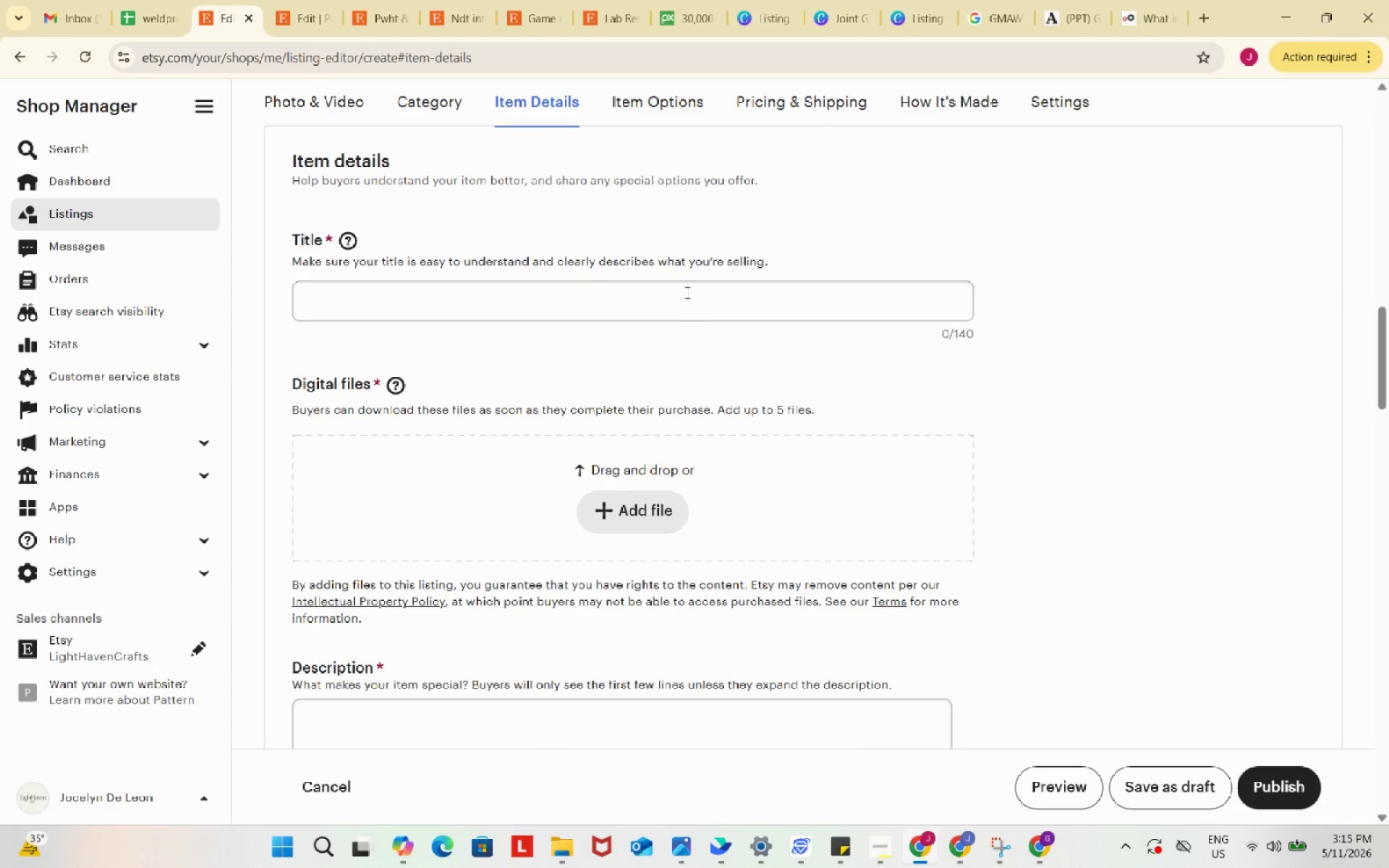 
left_click([685, 292])
 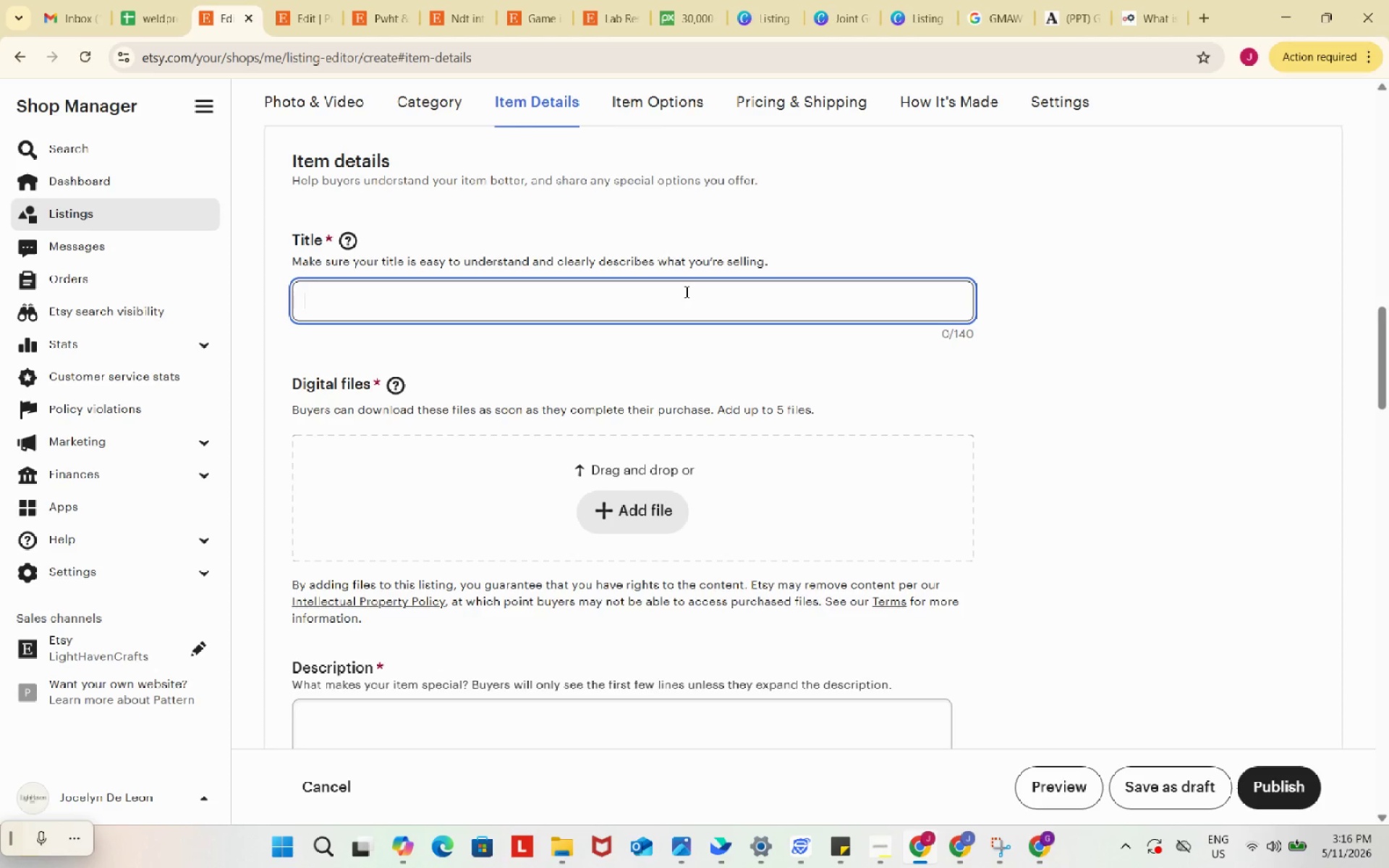 
wait(23.94)
 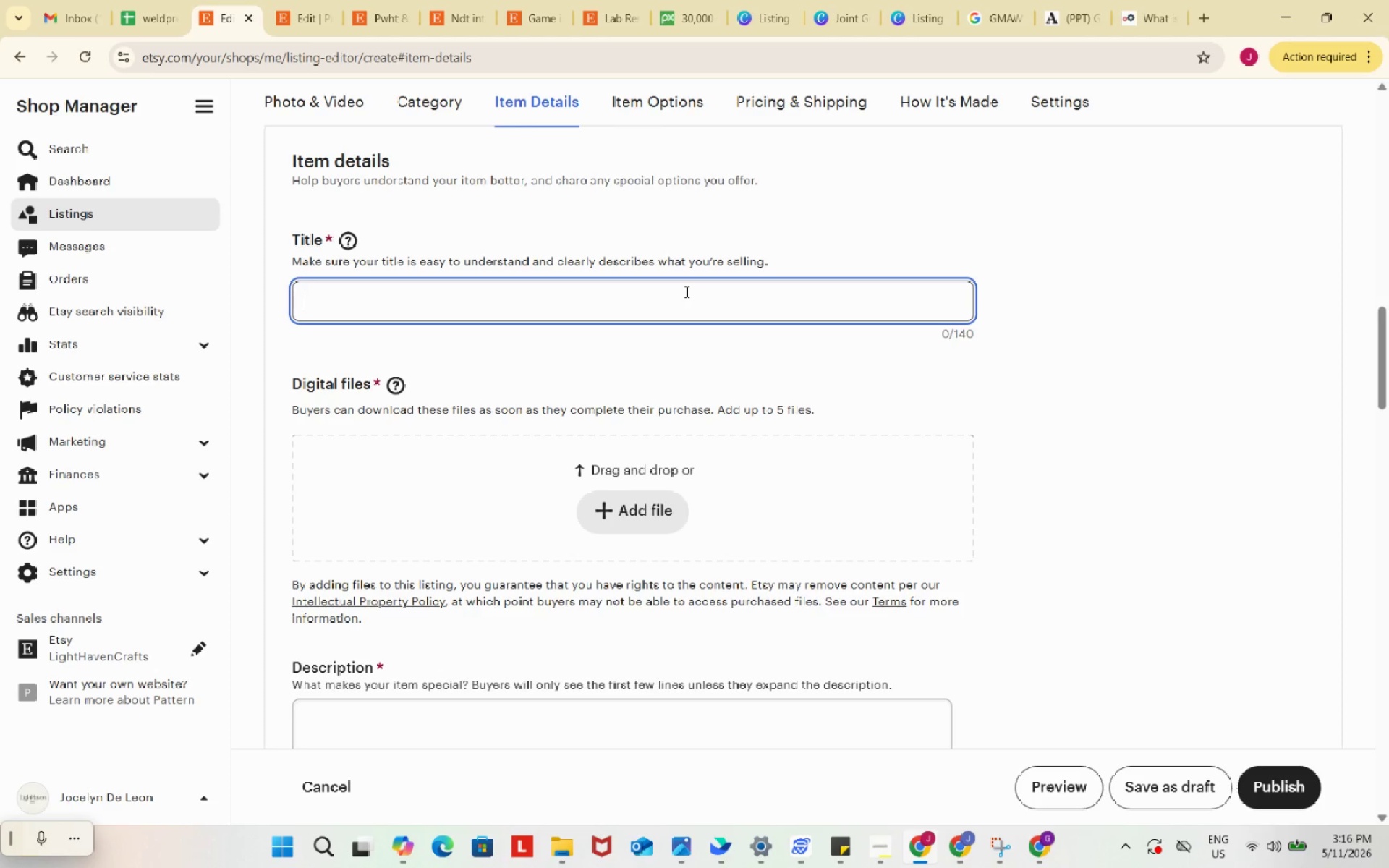 
left_click([175, 0])
 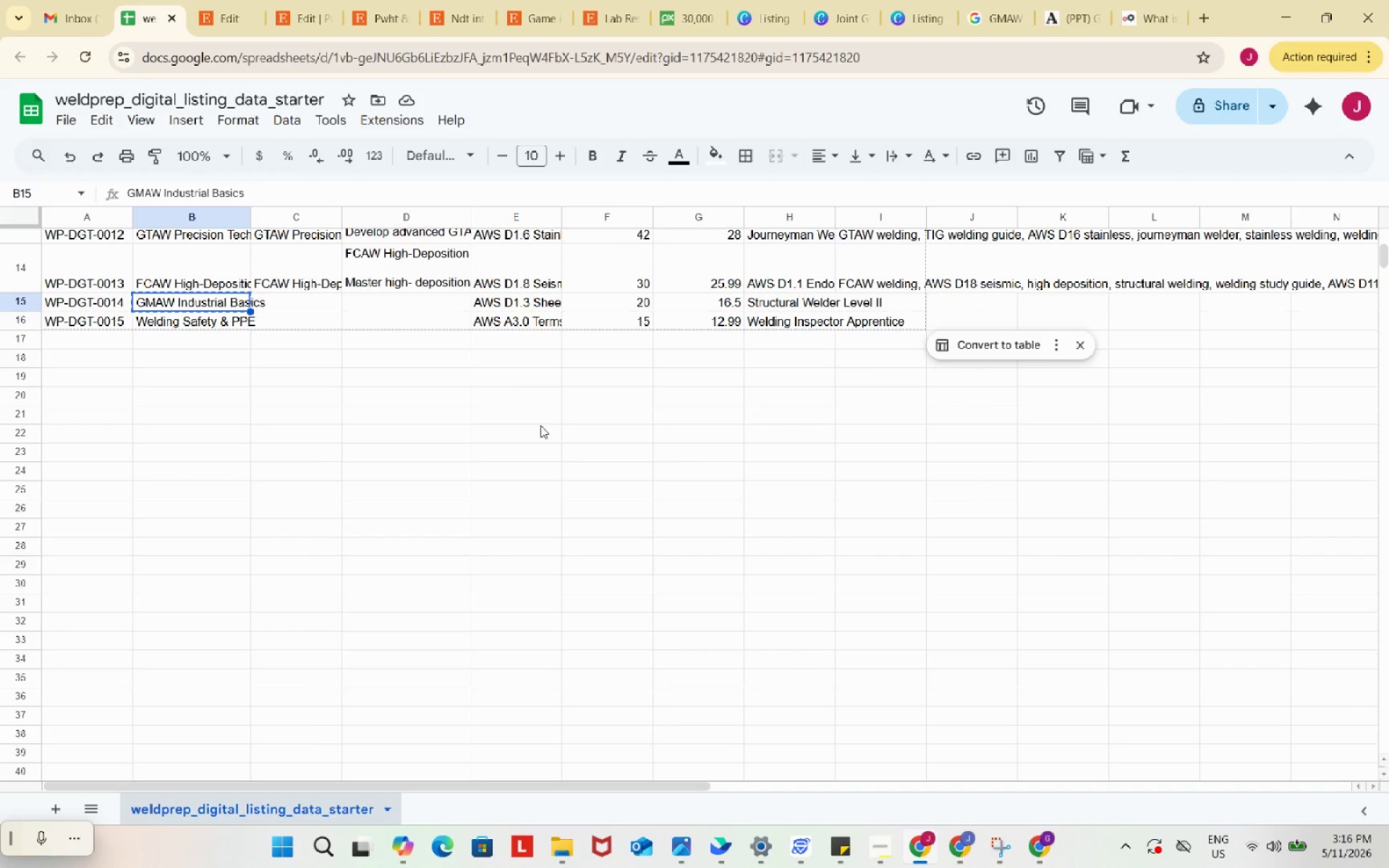 
key(Control+C)
 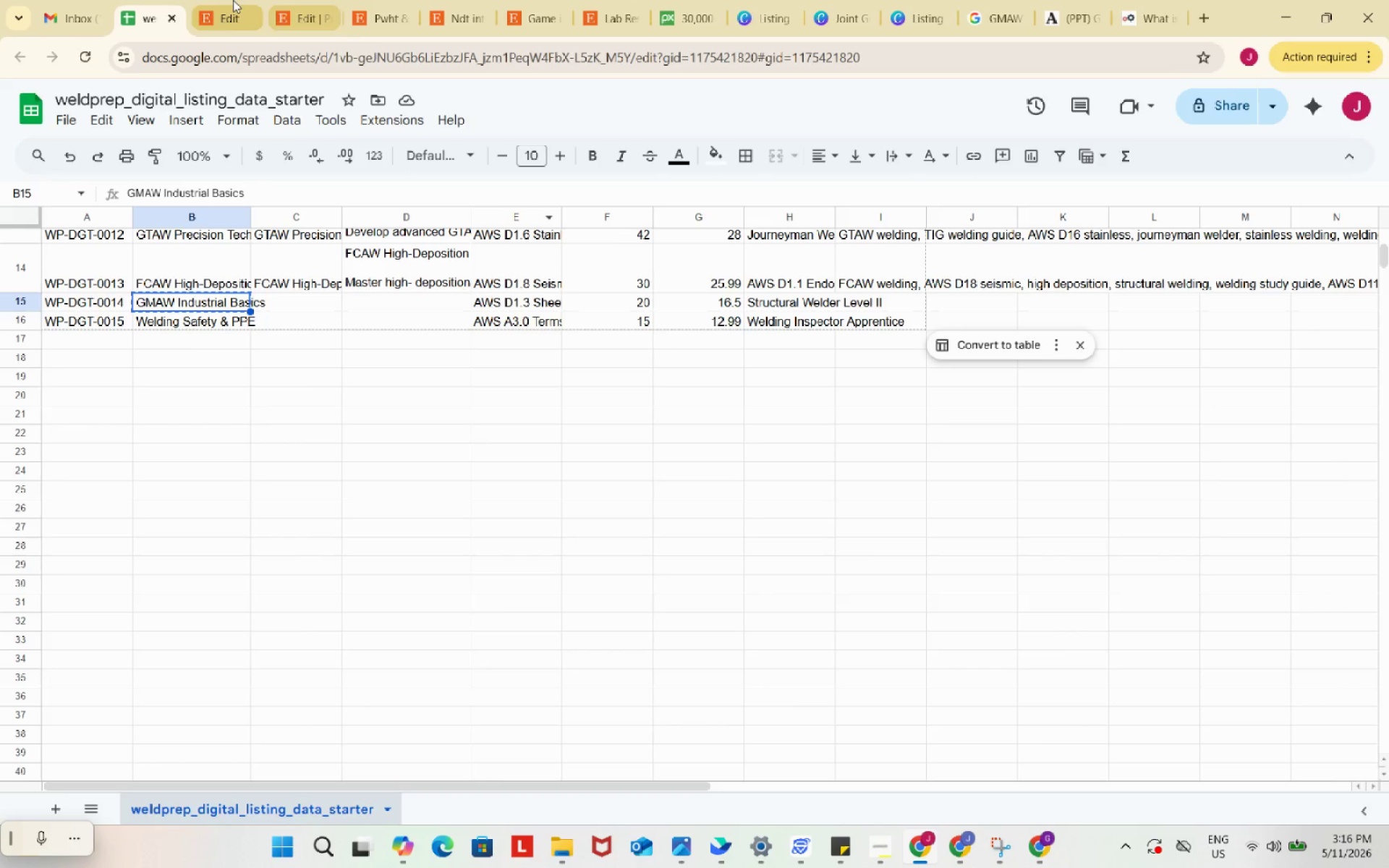 
left_click([226, 0])
 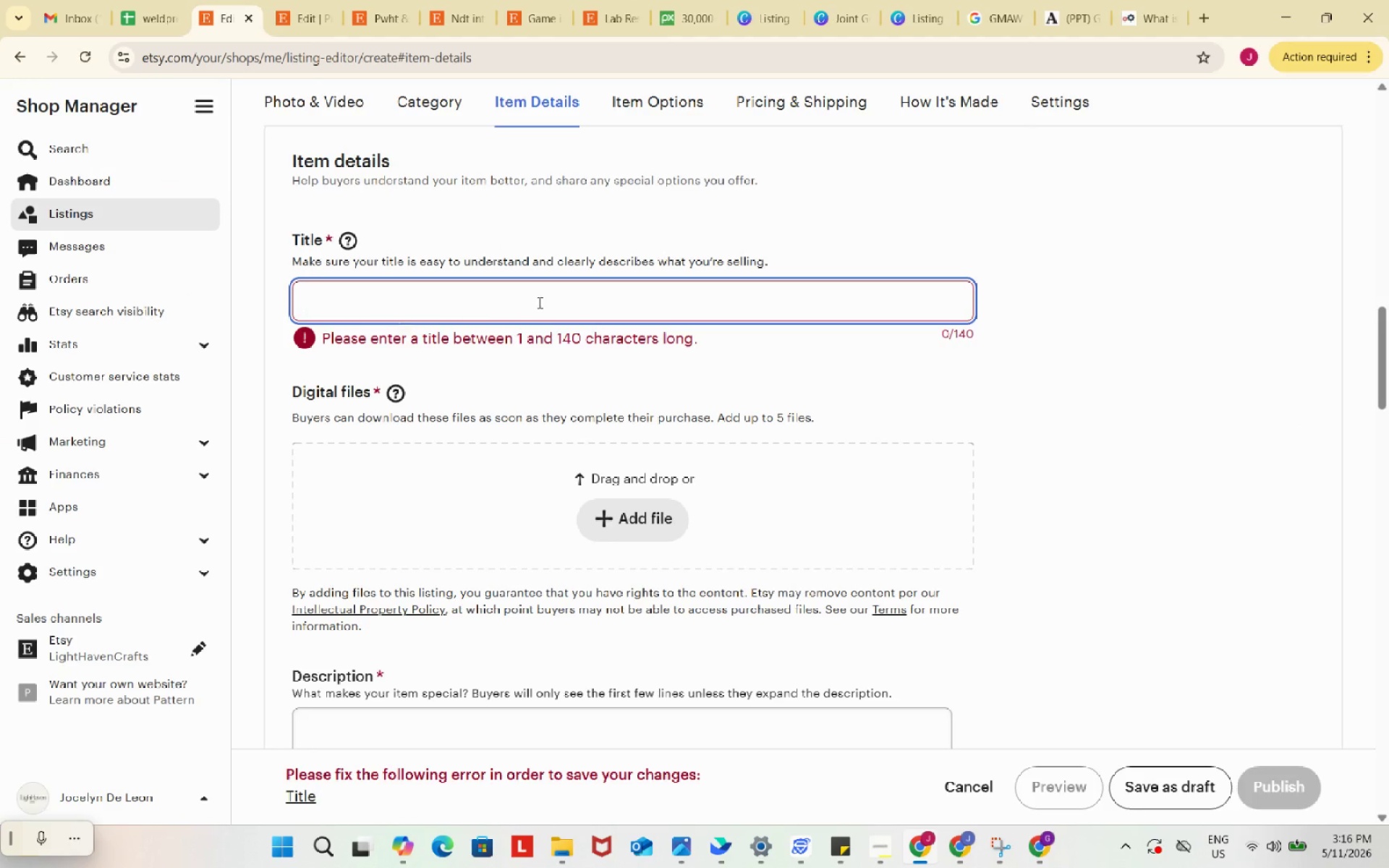 
key(Control+ControlLeft)
 